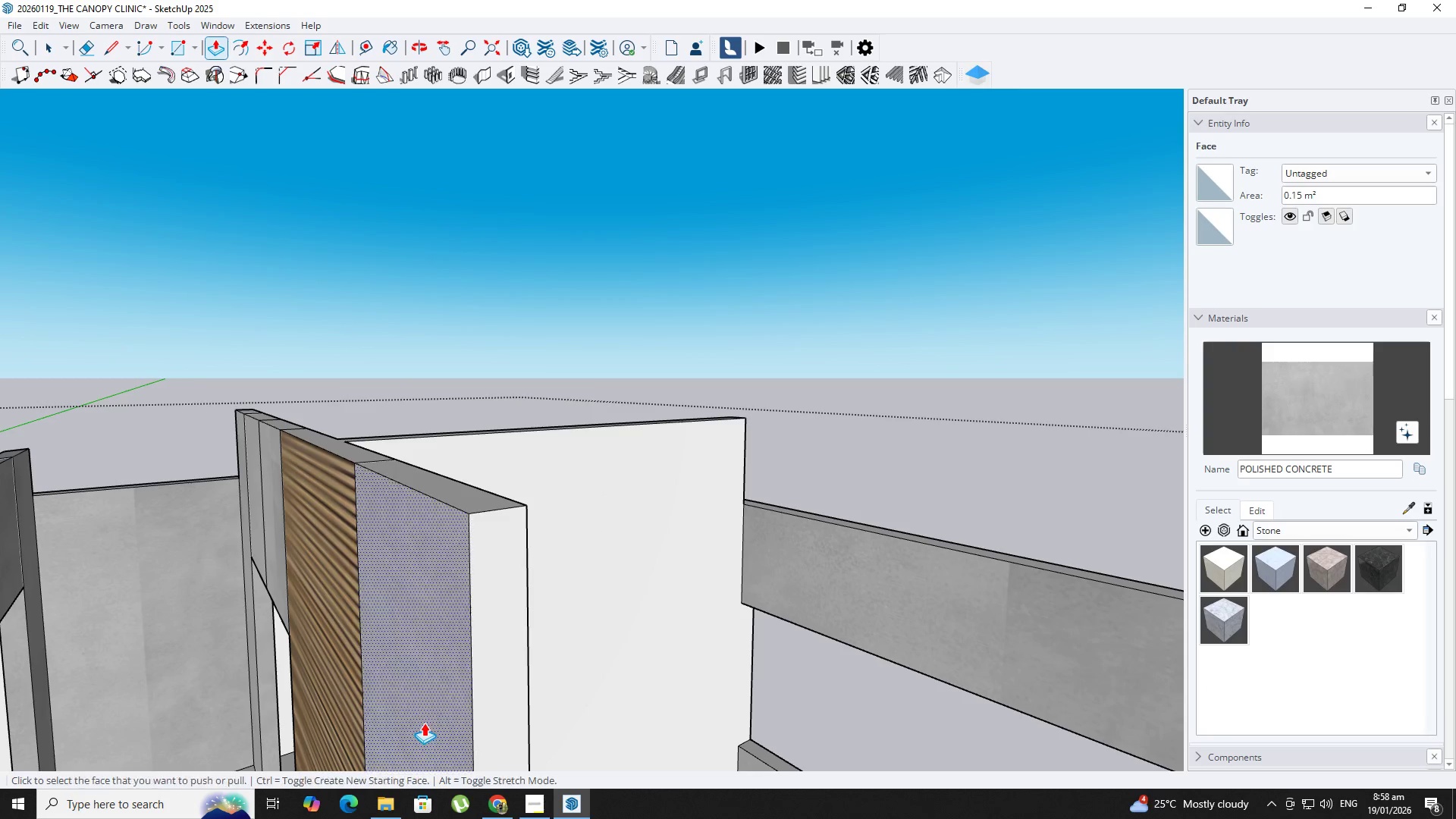 
hold_key(key=ShiftLeft, duration=0.36)
scroll: coordinate [428, 531], scroll_direction: down, amount: 8.0
 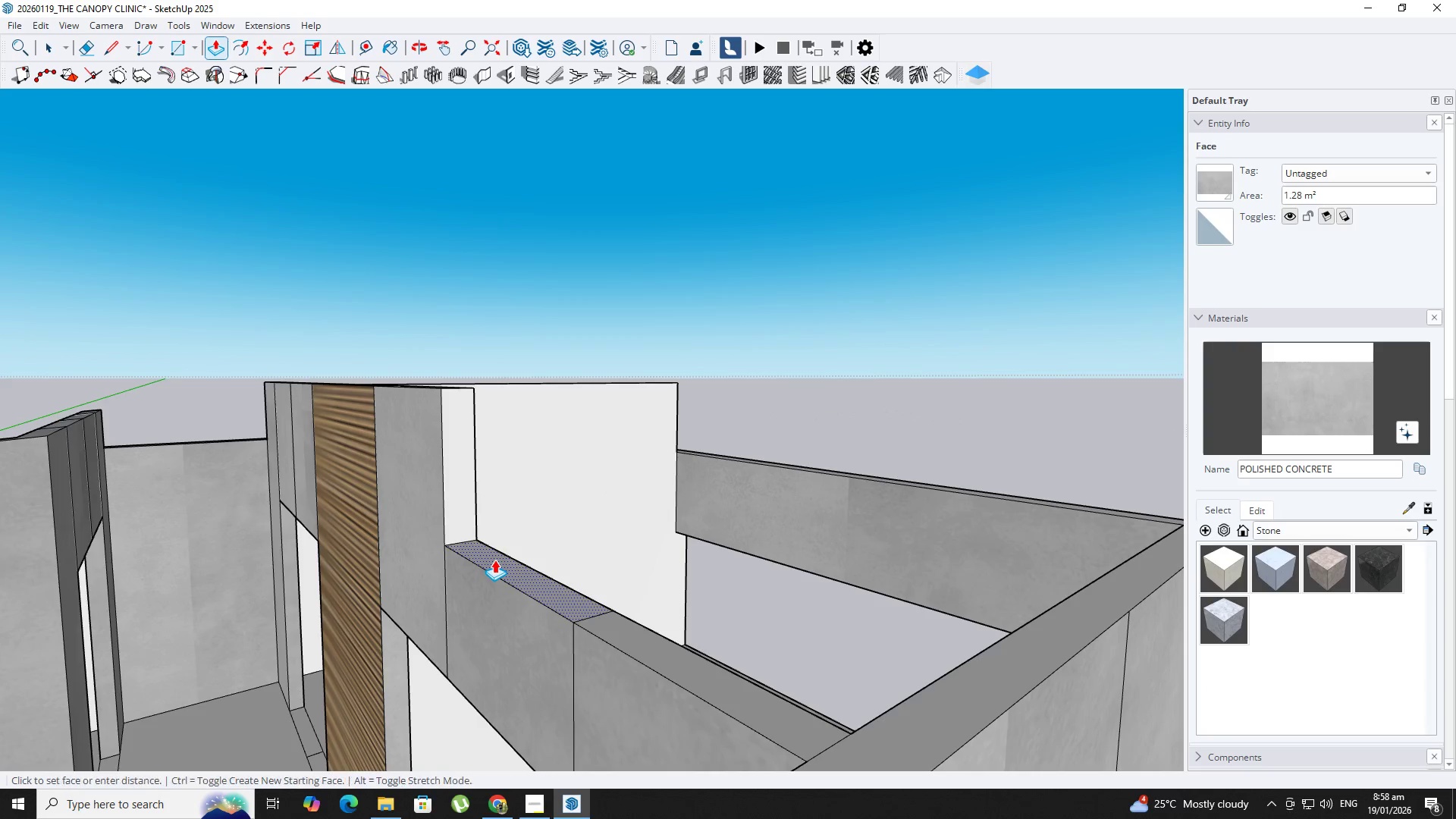 
double_click([494, 560])
 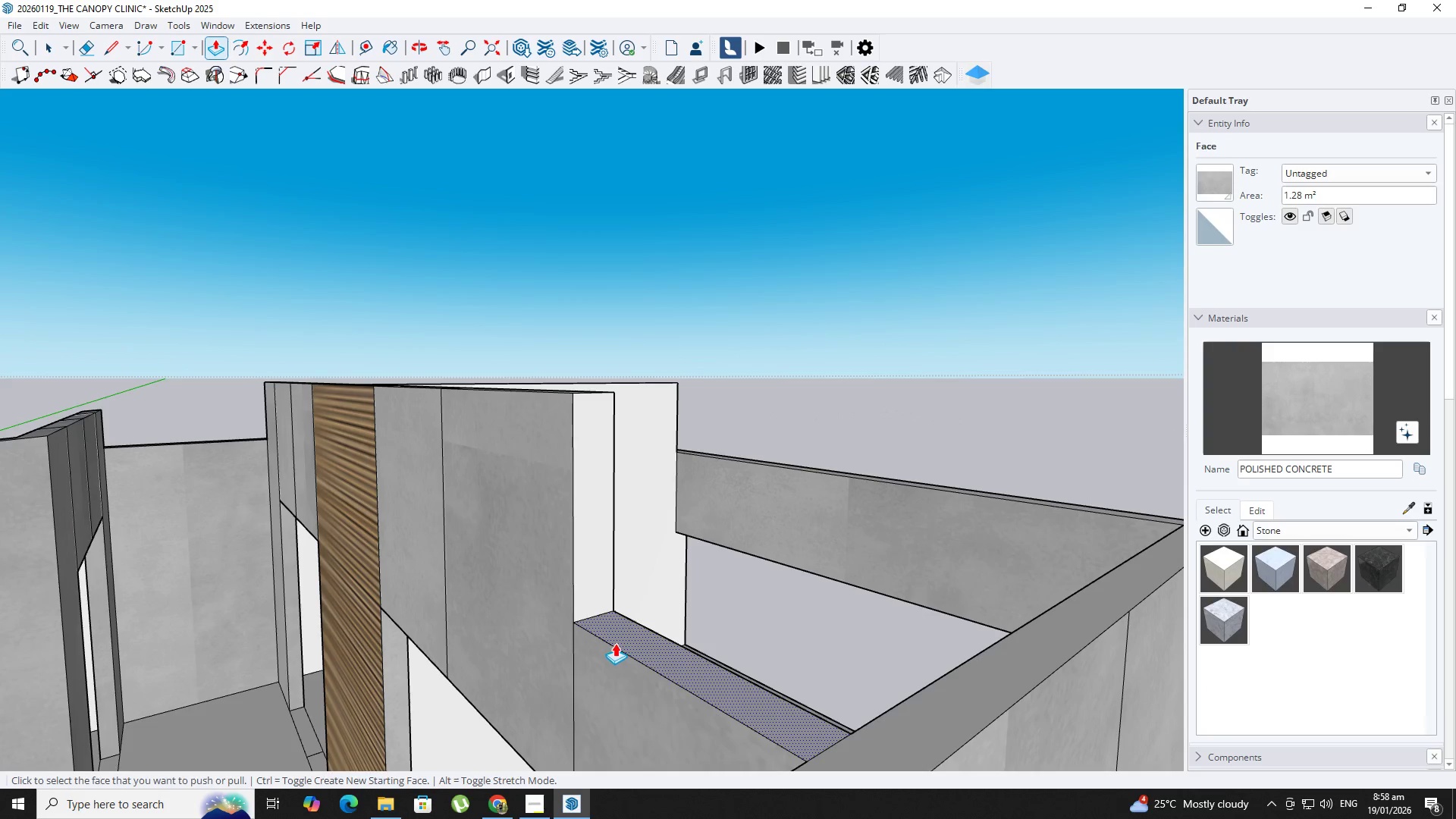 
double_click([615, 643])
 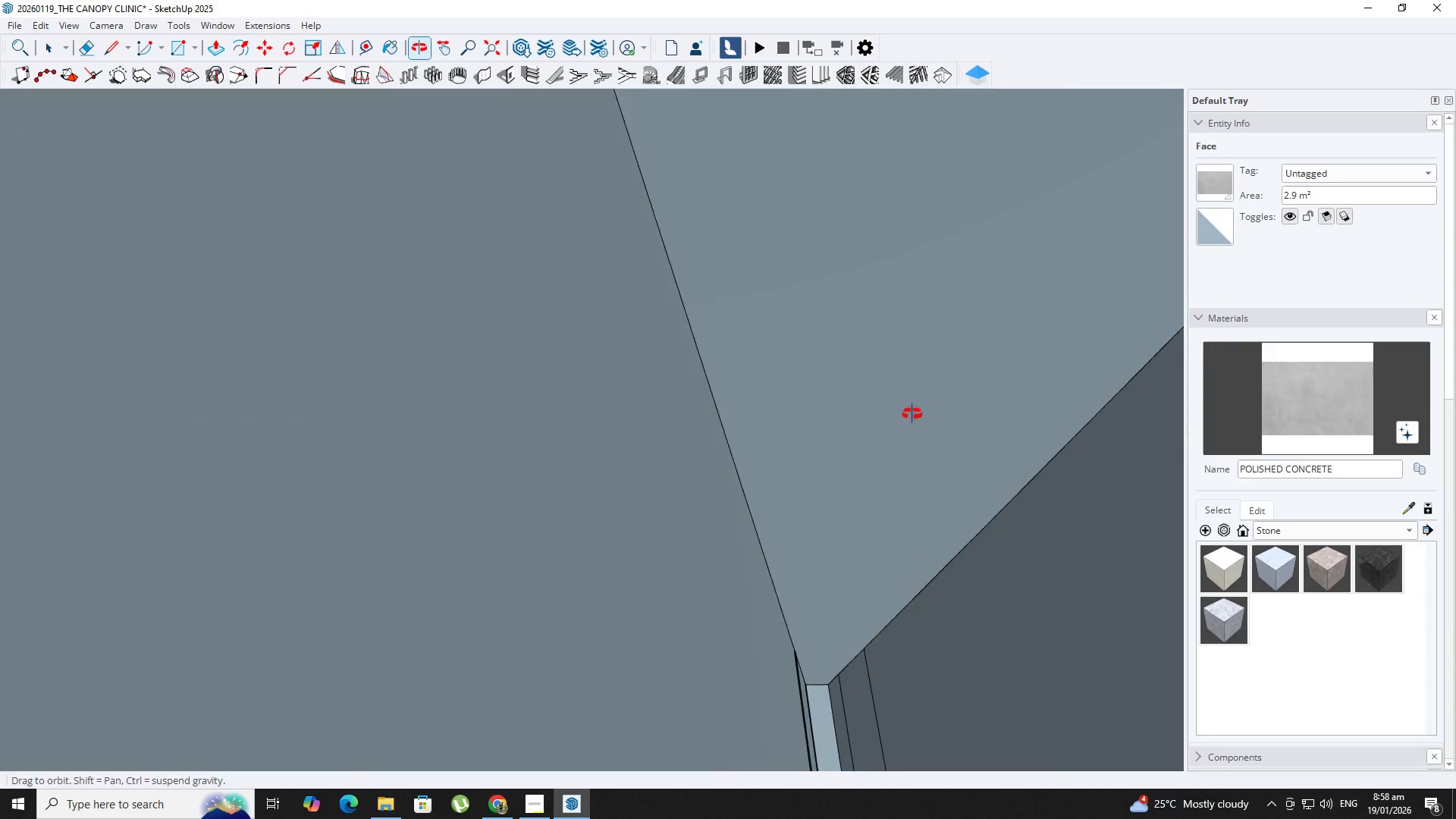 
key(Backquote)
 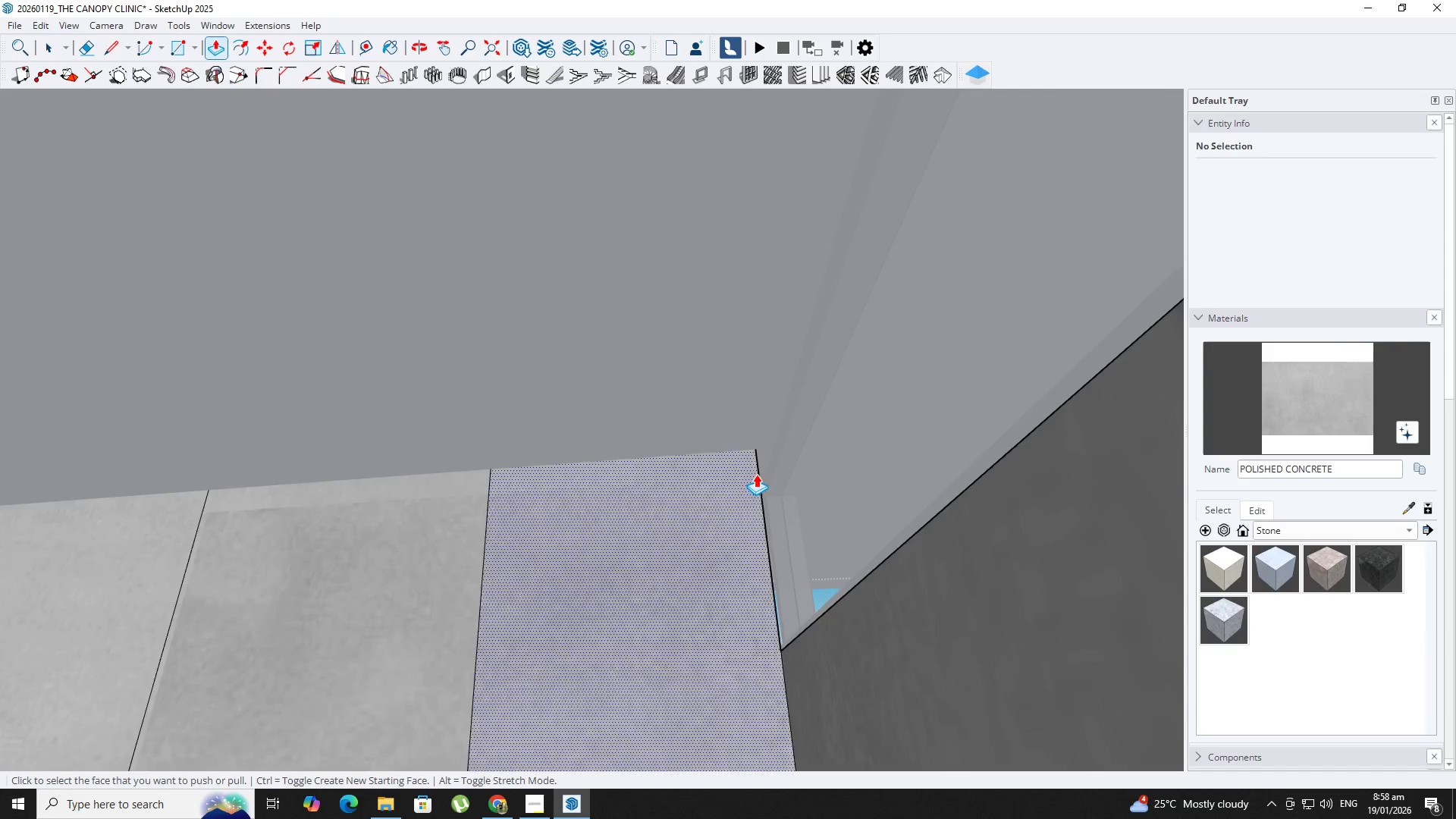 
key(L)
 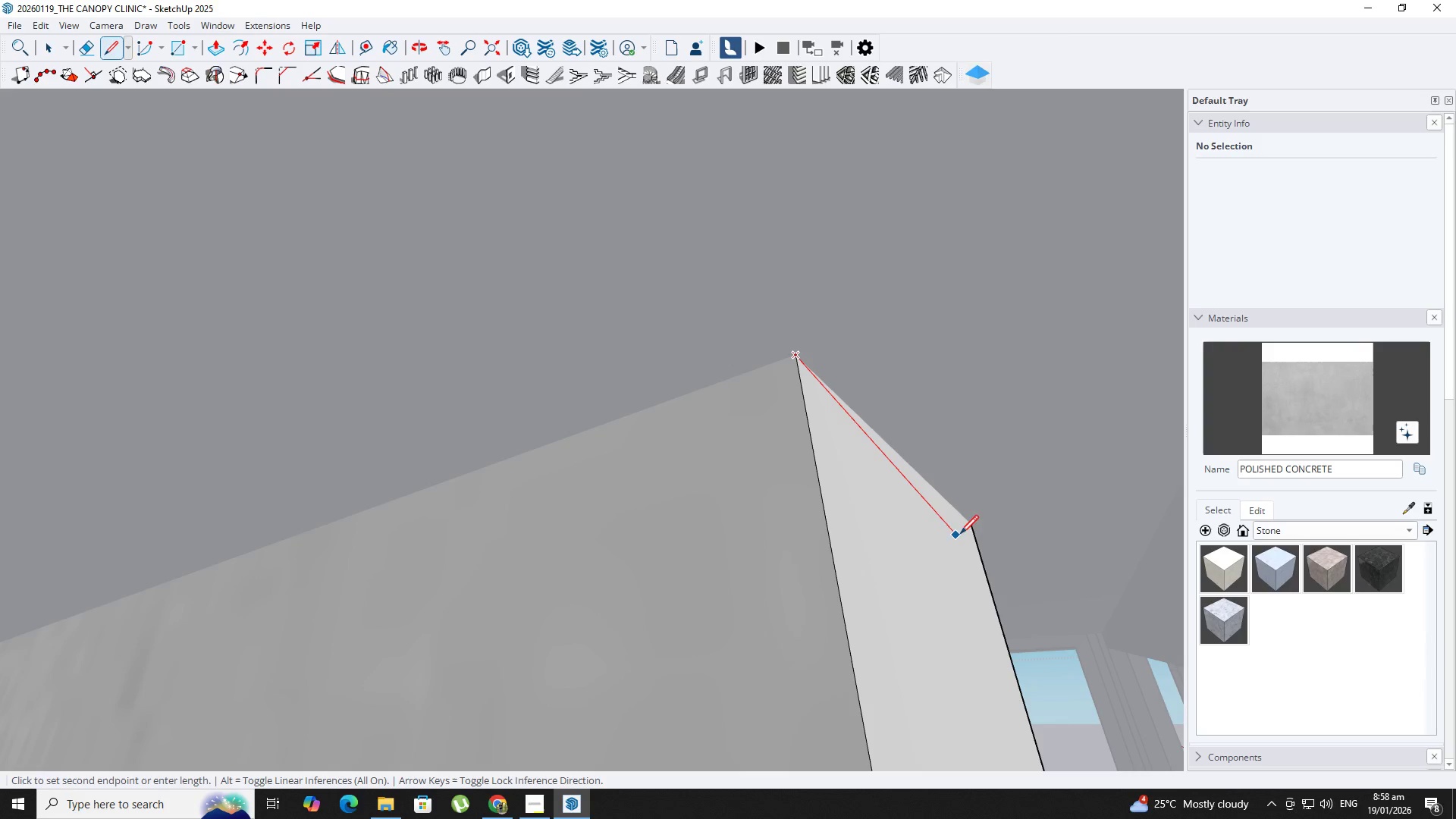 
scroll: coordinate [767, 419], scroll_direction: up, amount: 30.0
 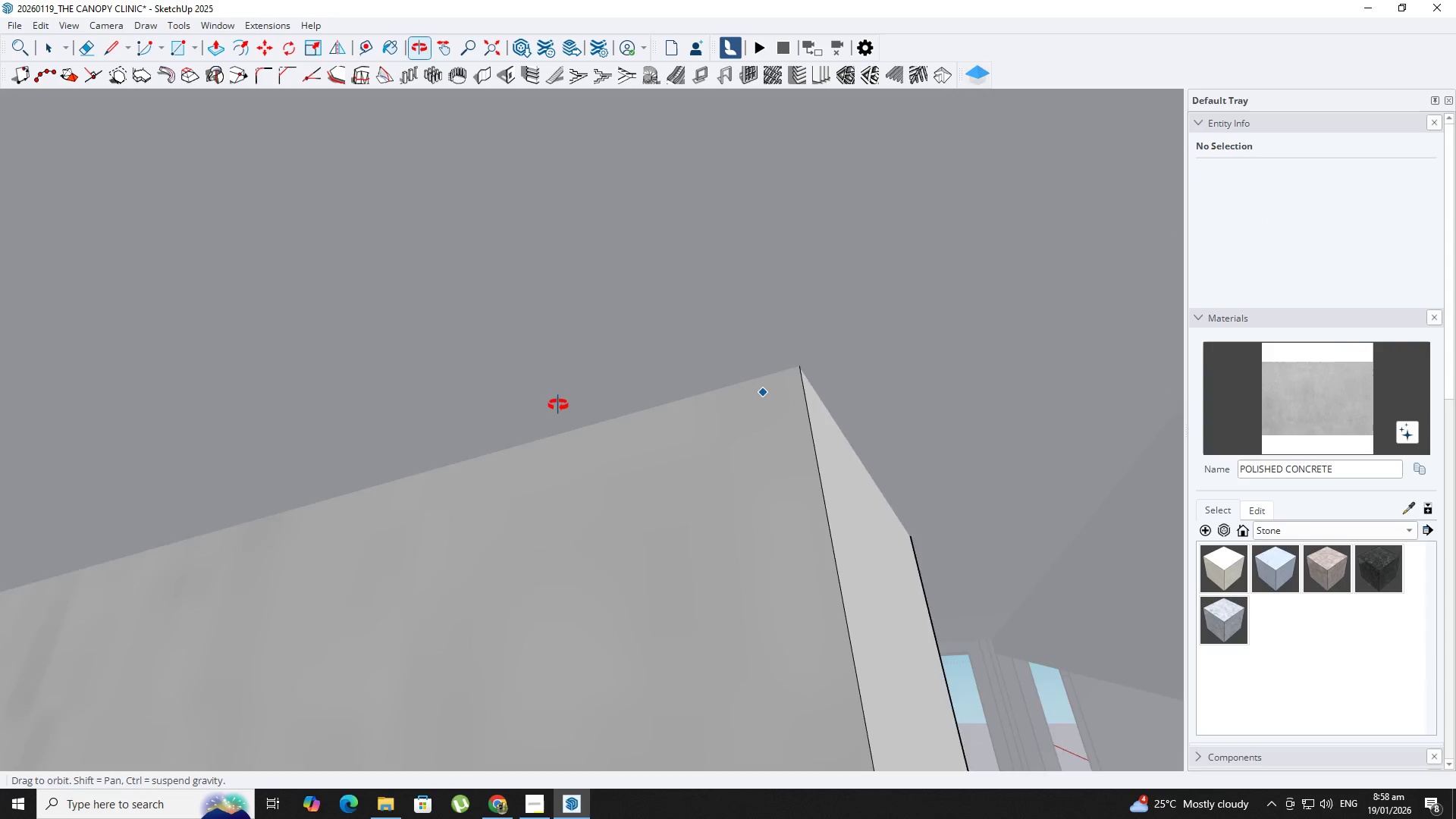 
key(Backquote)
 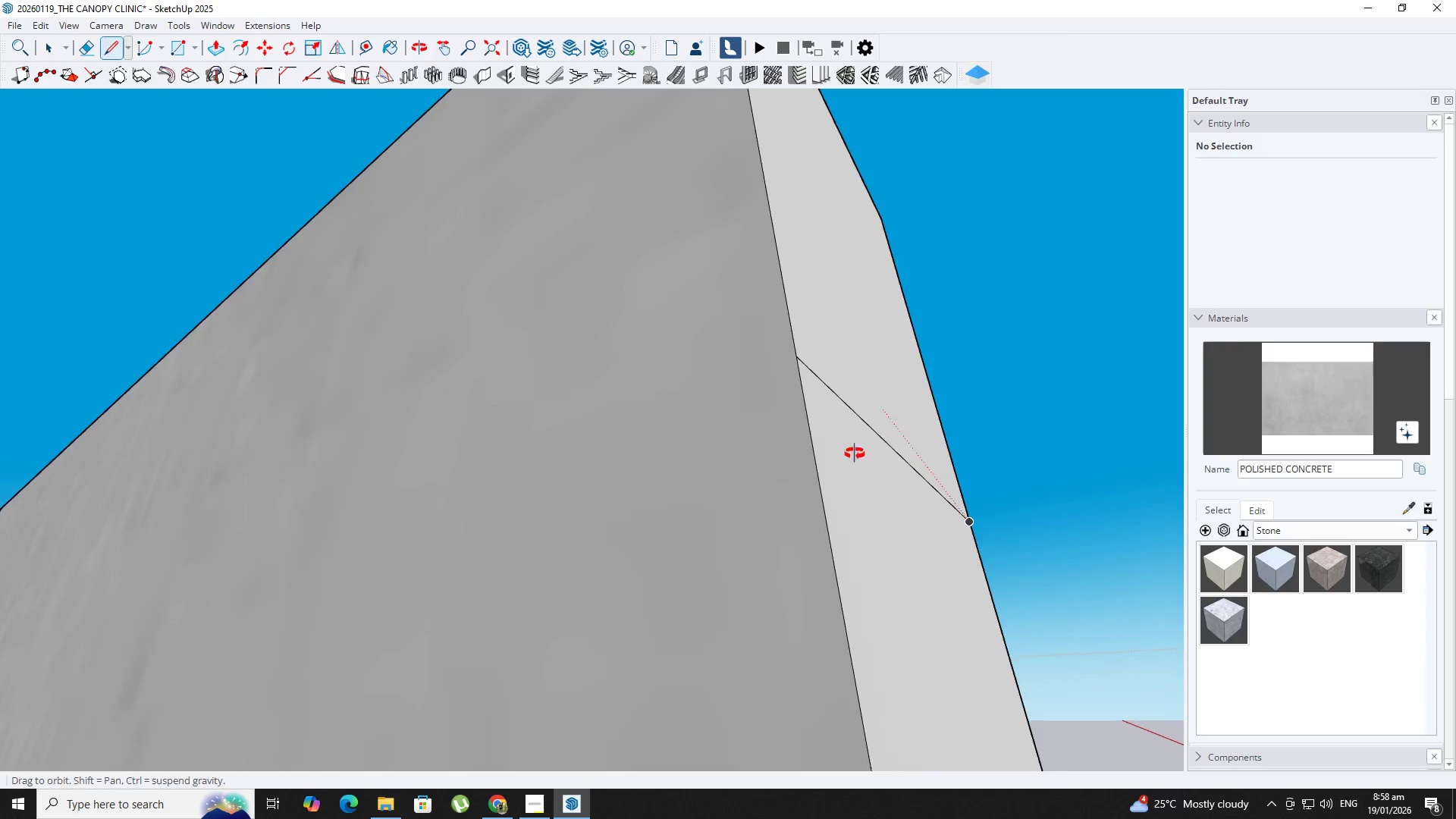 
key(Space)
 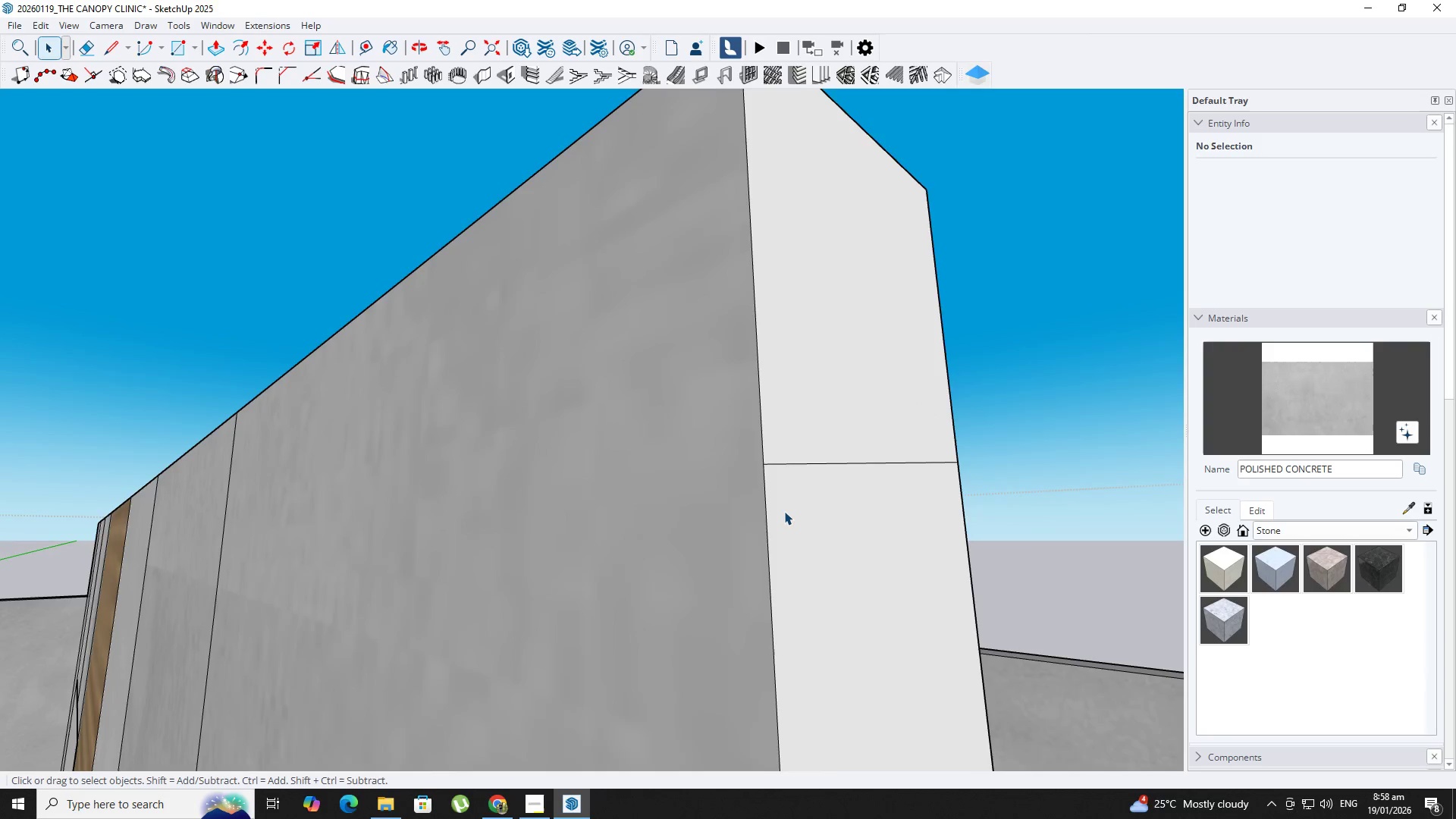 
key(P)
 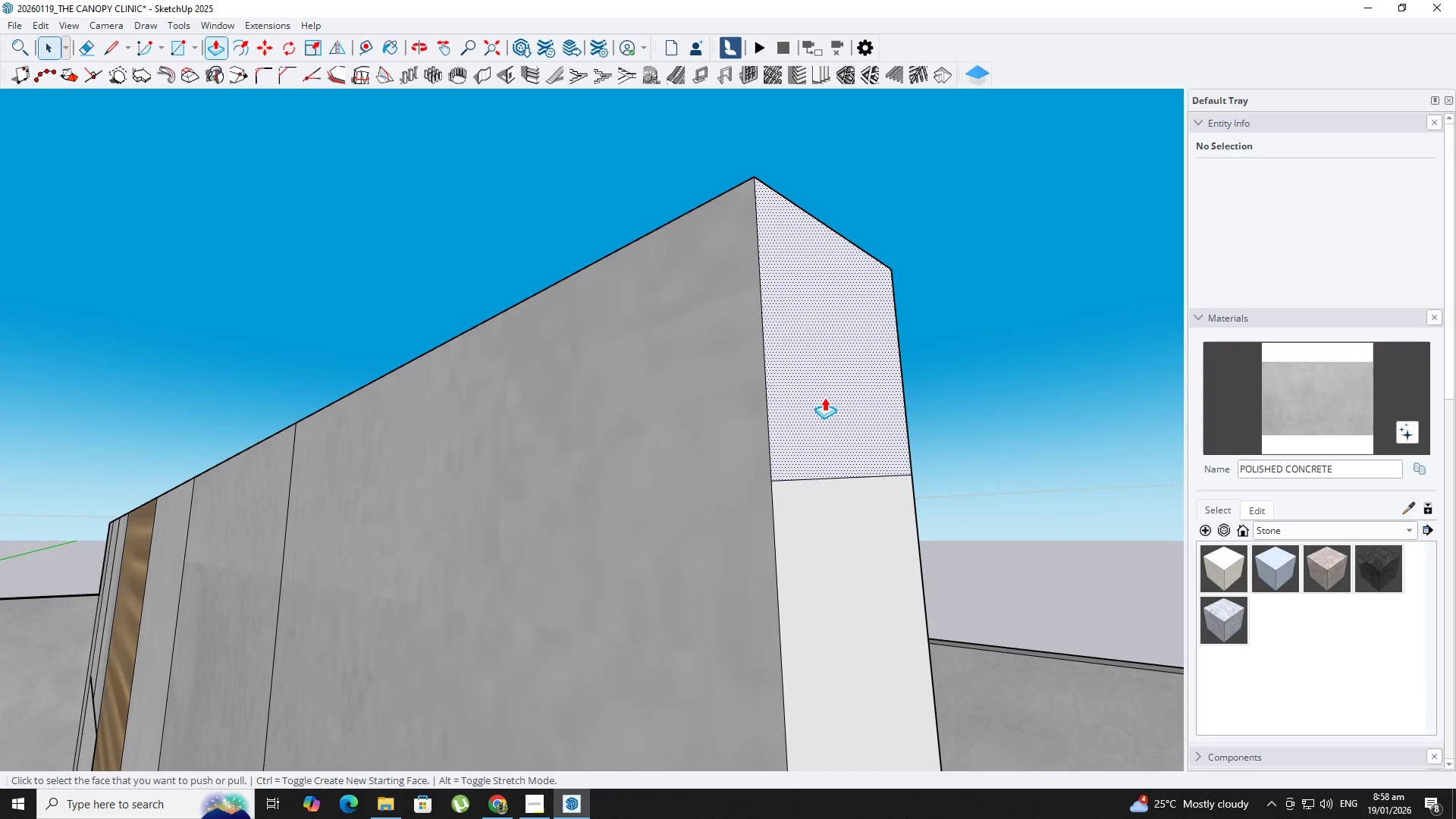 
left_click([824, 397])
 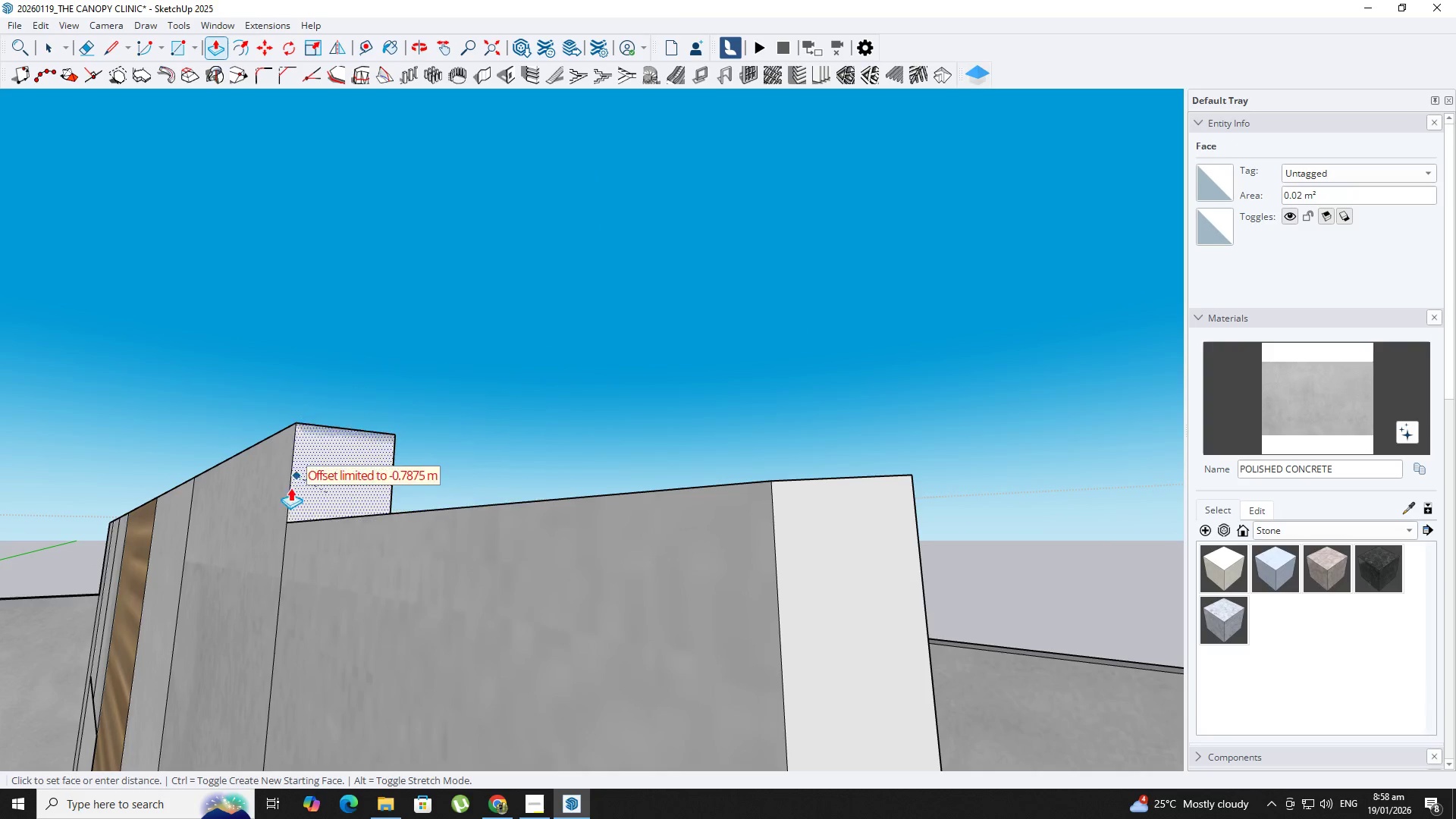 
scroll: coordinate [786, 508], scroll_direction: down, amount: 13.0
 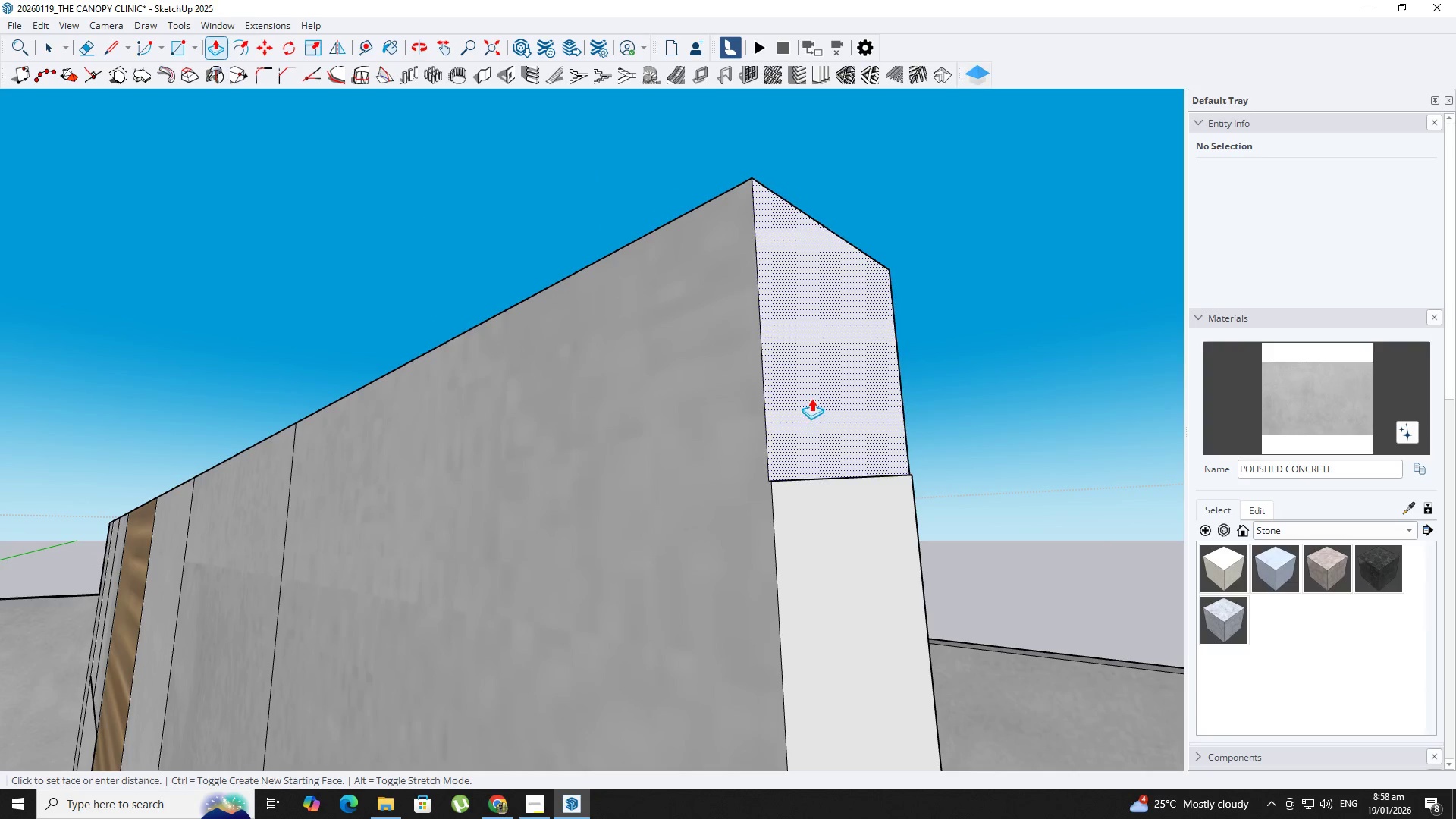 
key(Shift+ShiftLeft)
 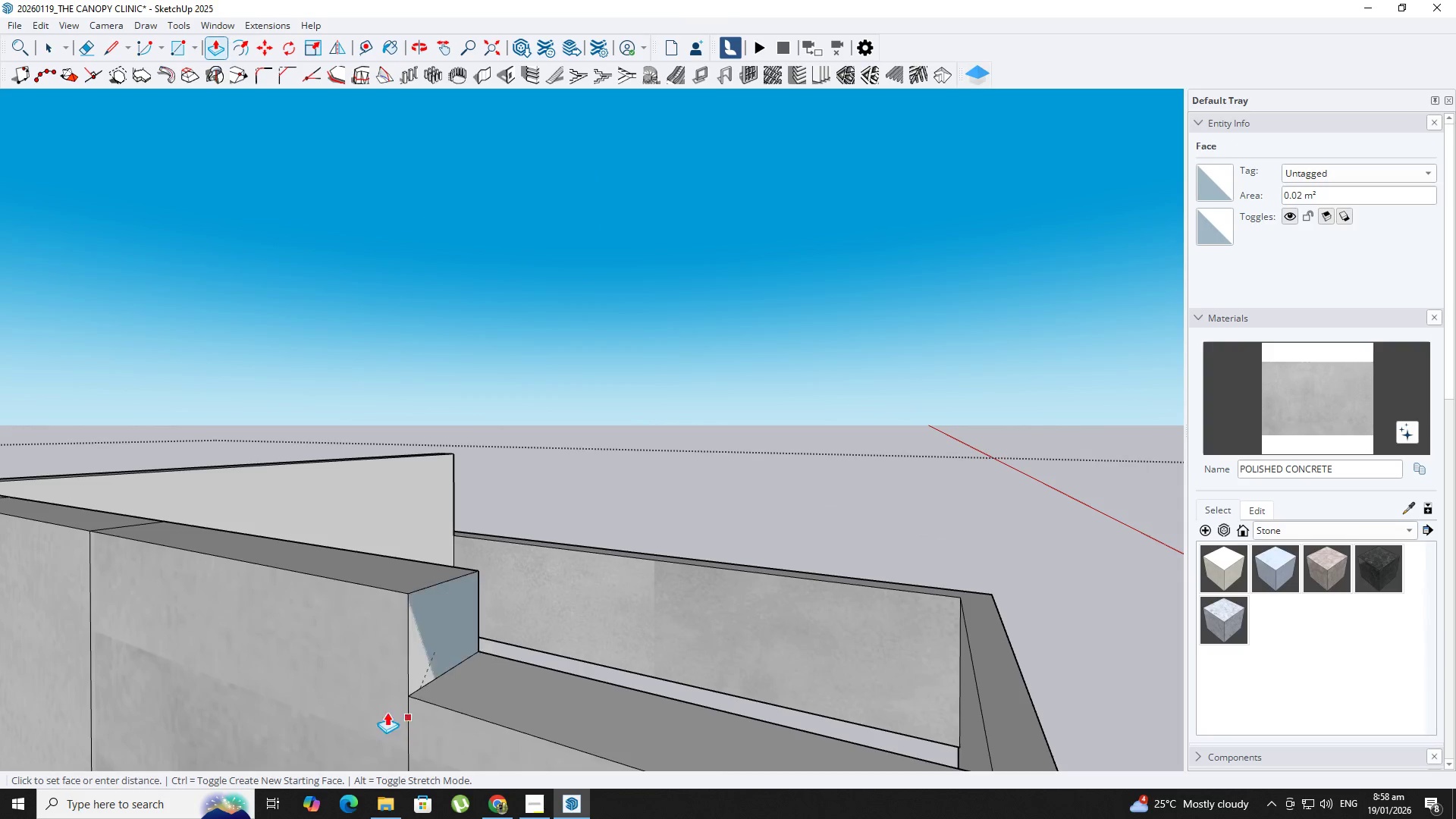 
left_click([352, 704])
 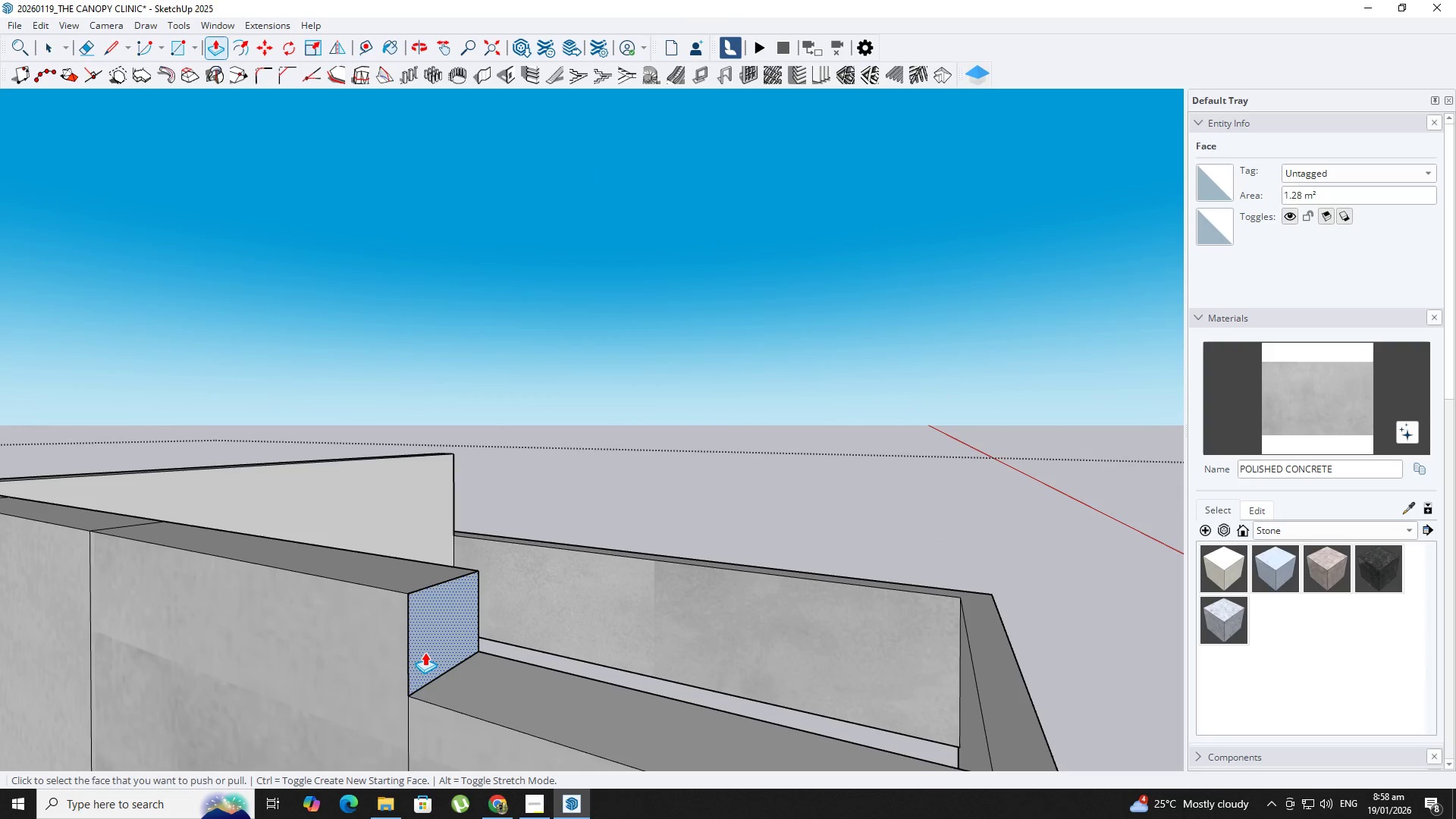 
key(L)
 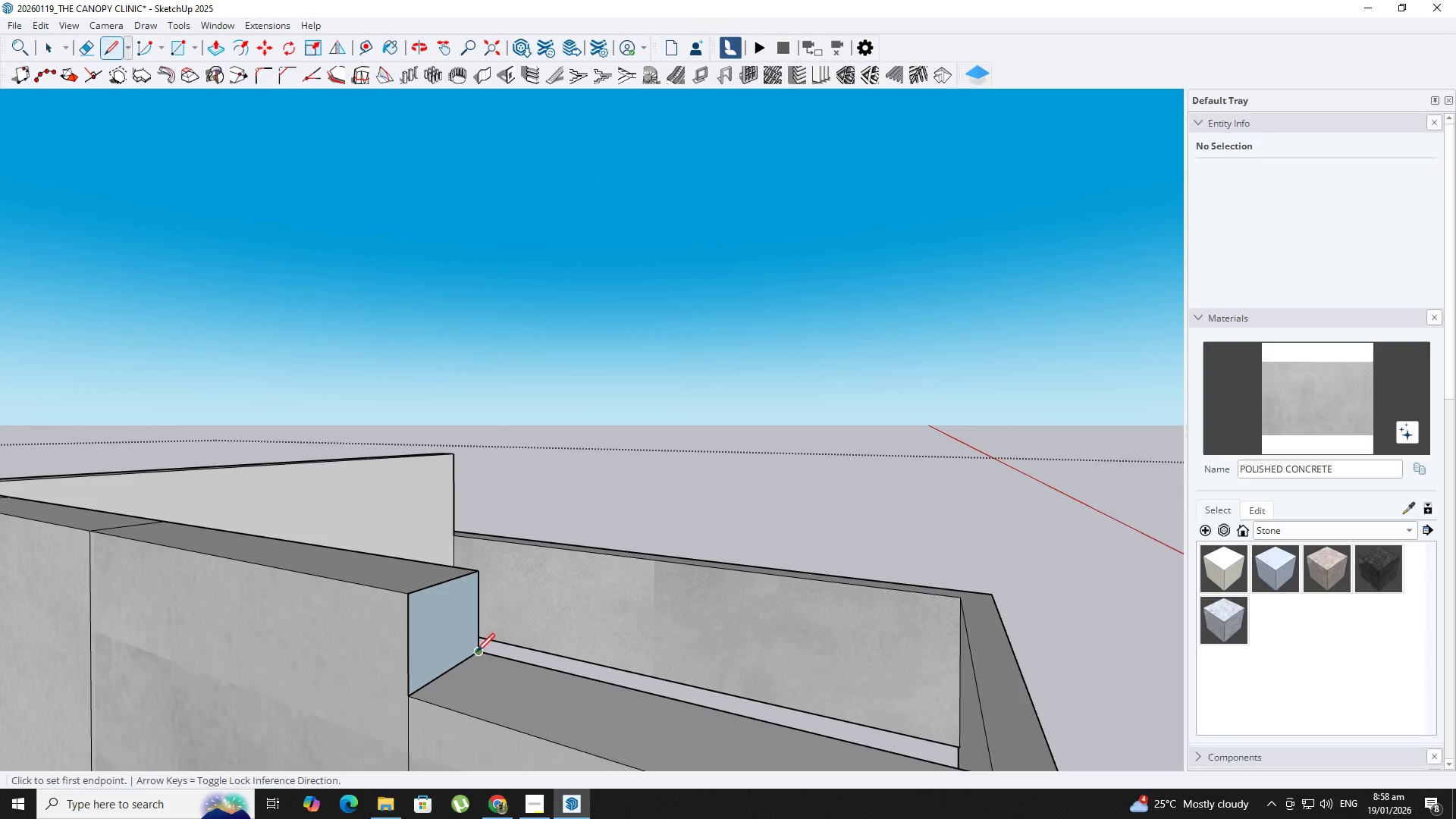 
left_click([476, 654])
 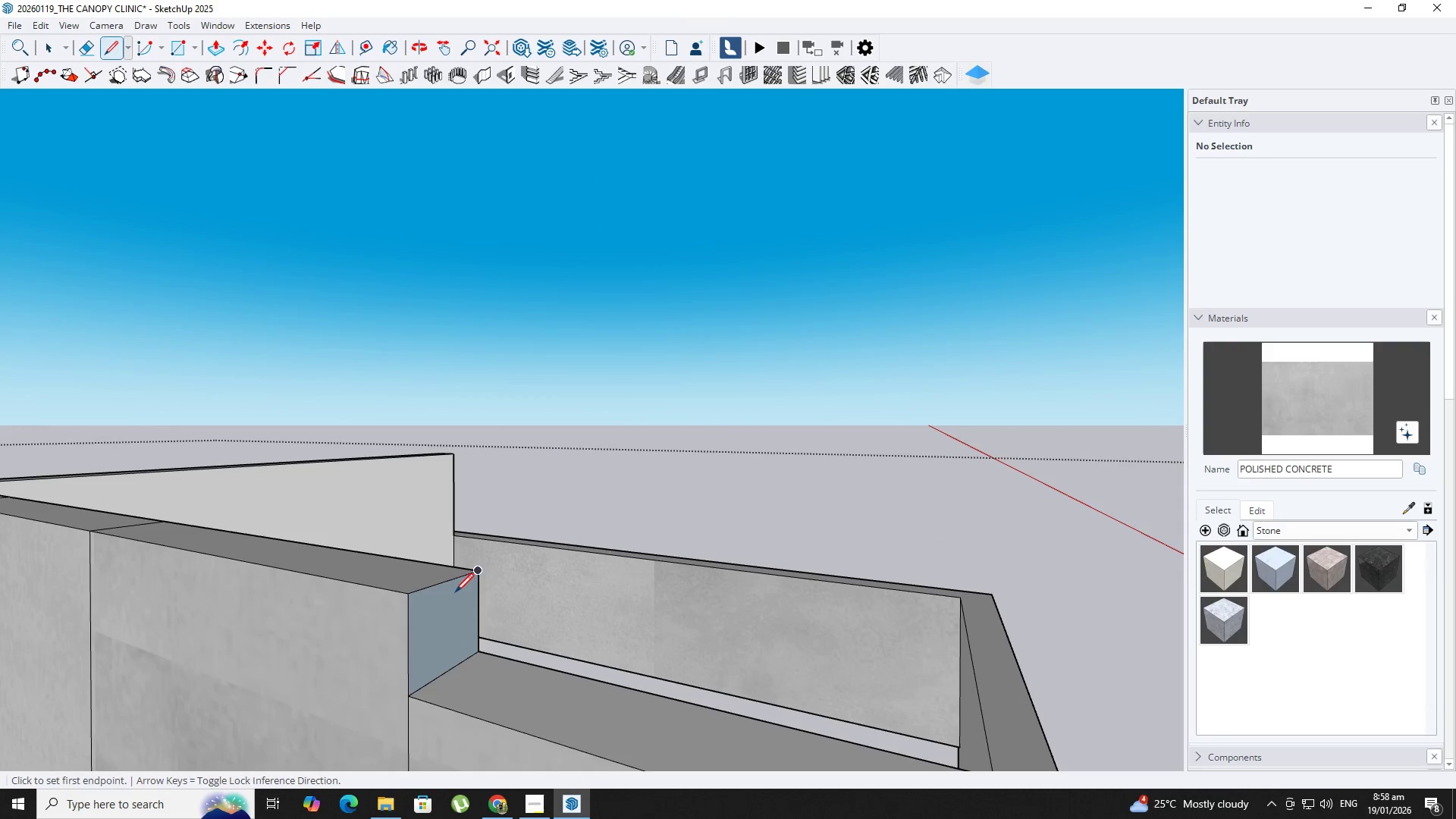 
key(P)
 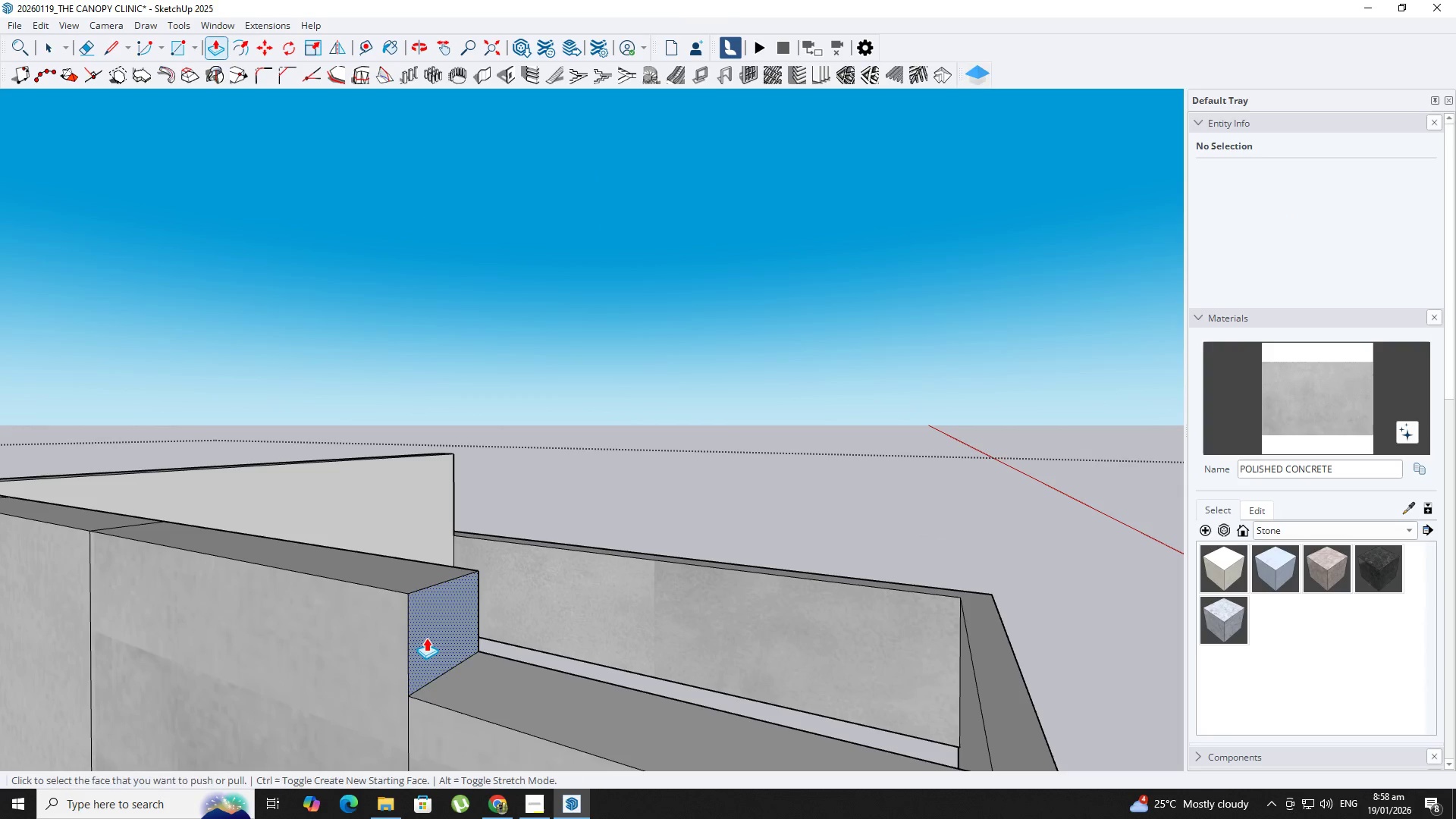 
left_click([426, 638])
 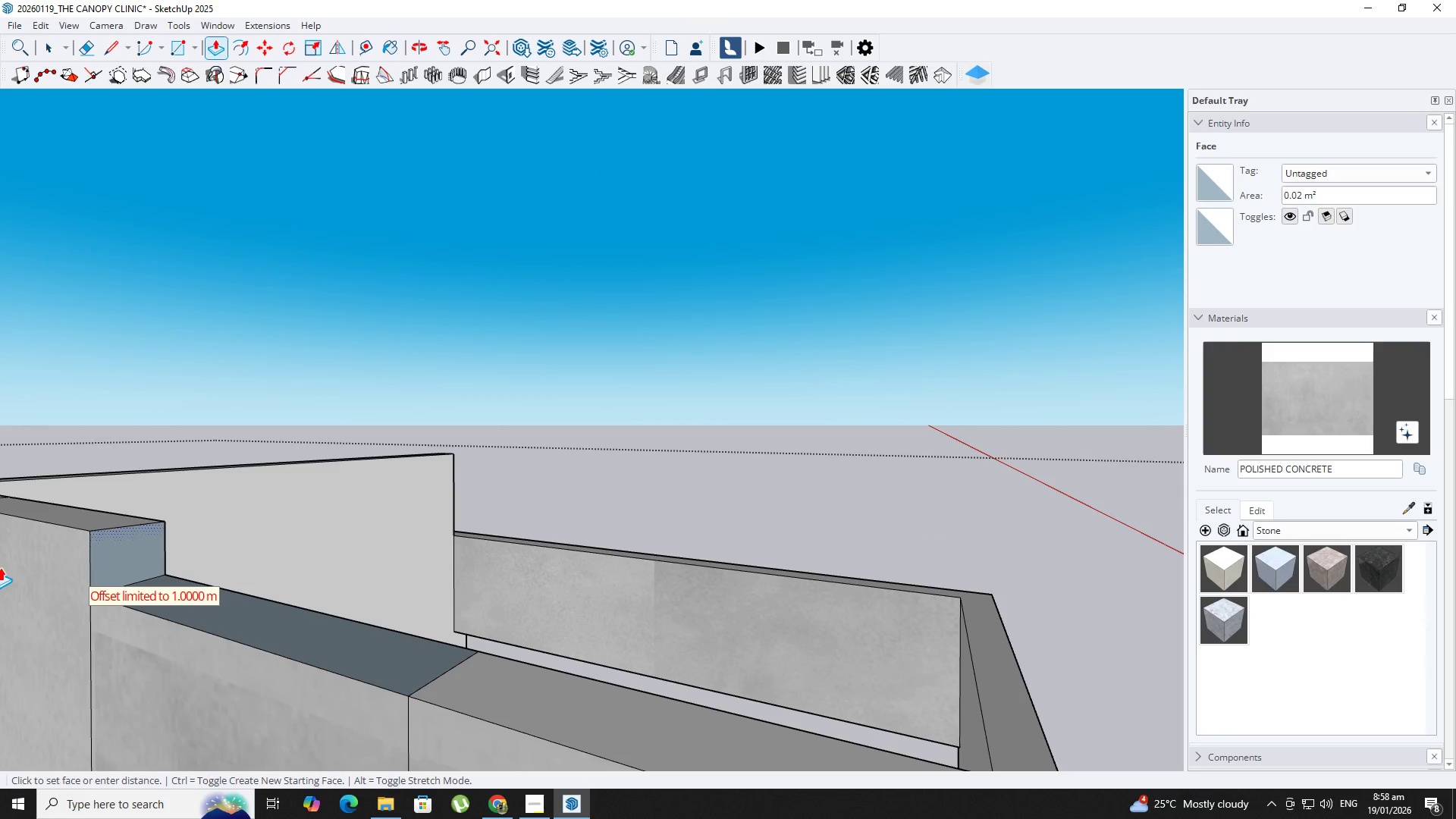 
hold_key(key=ShiftLeft, duration=0.48)
 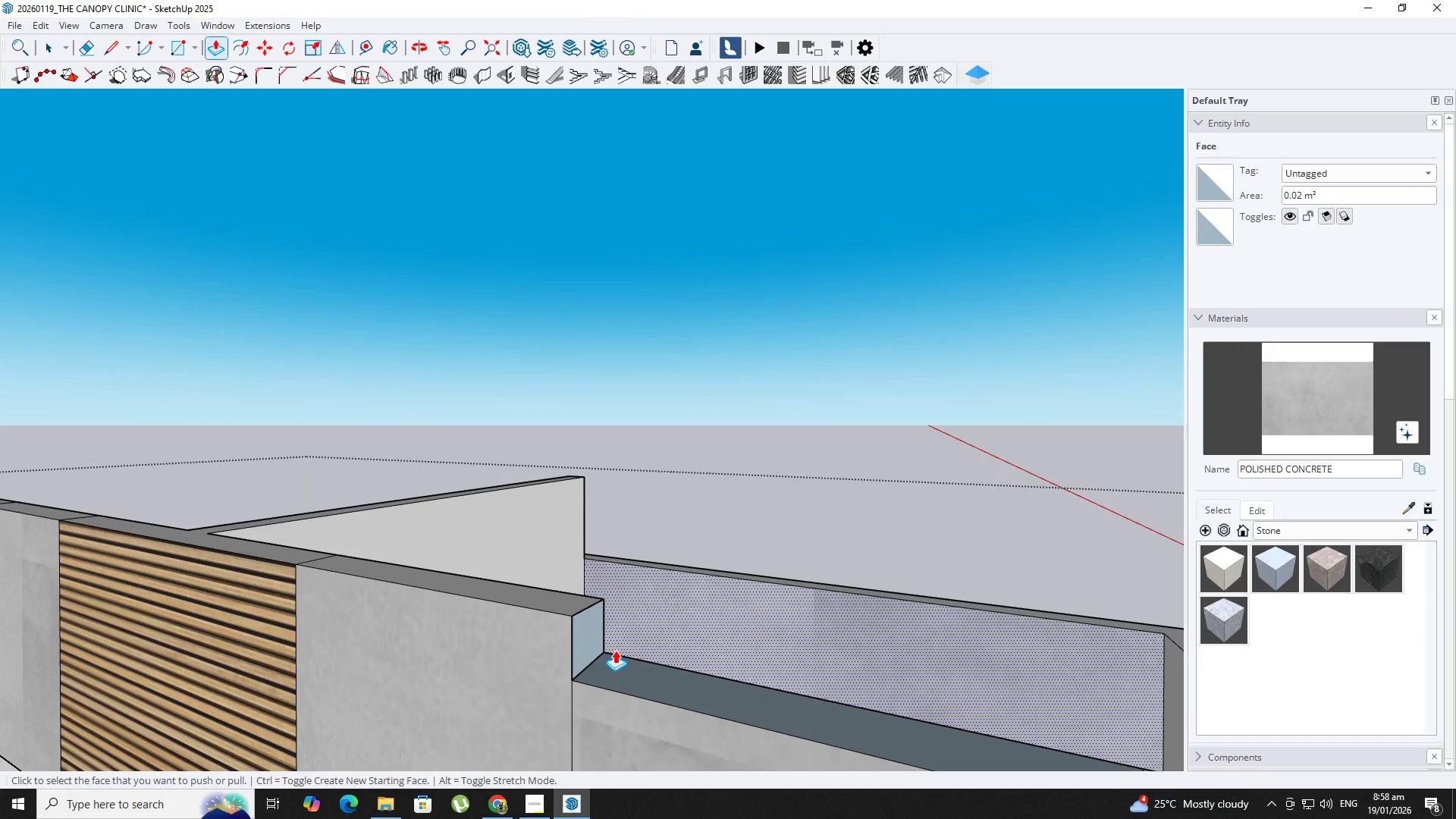 
key(L)
 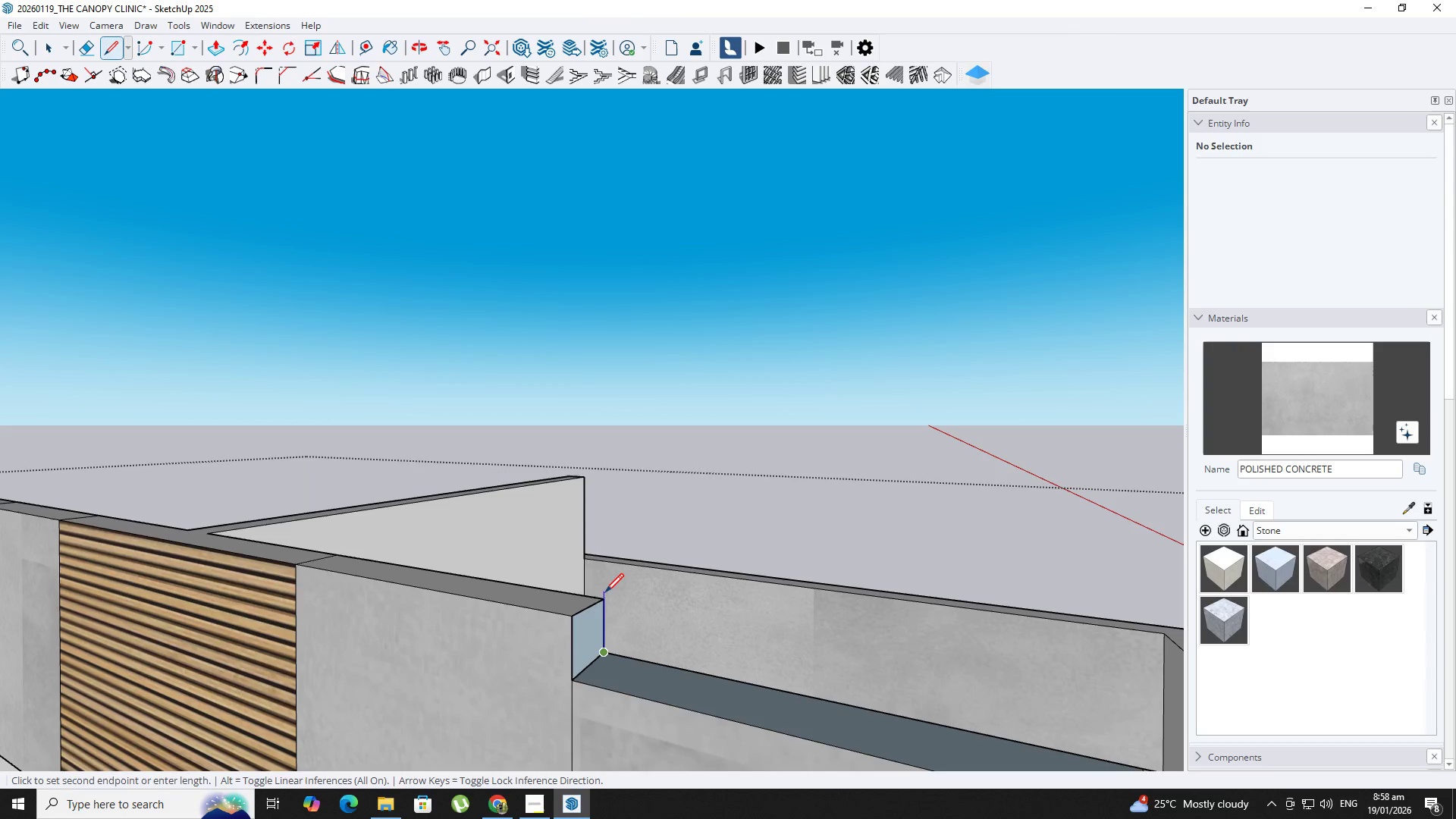 
left_click([601, 604])
 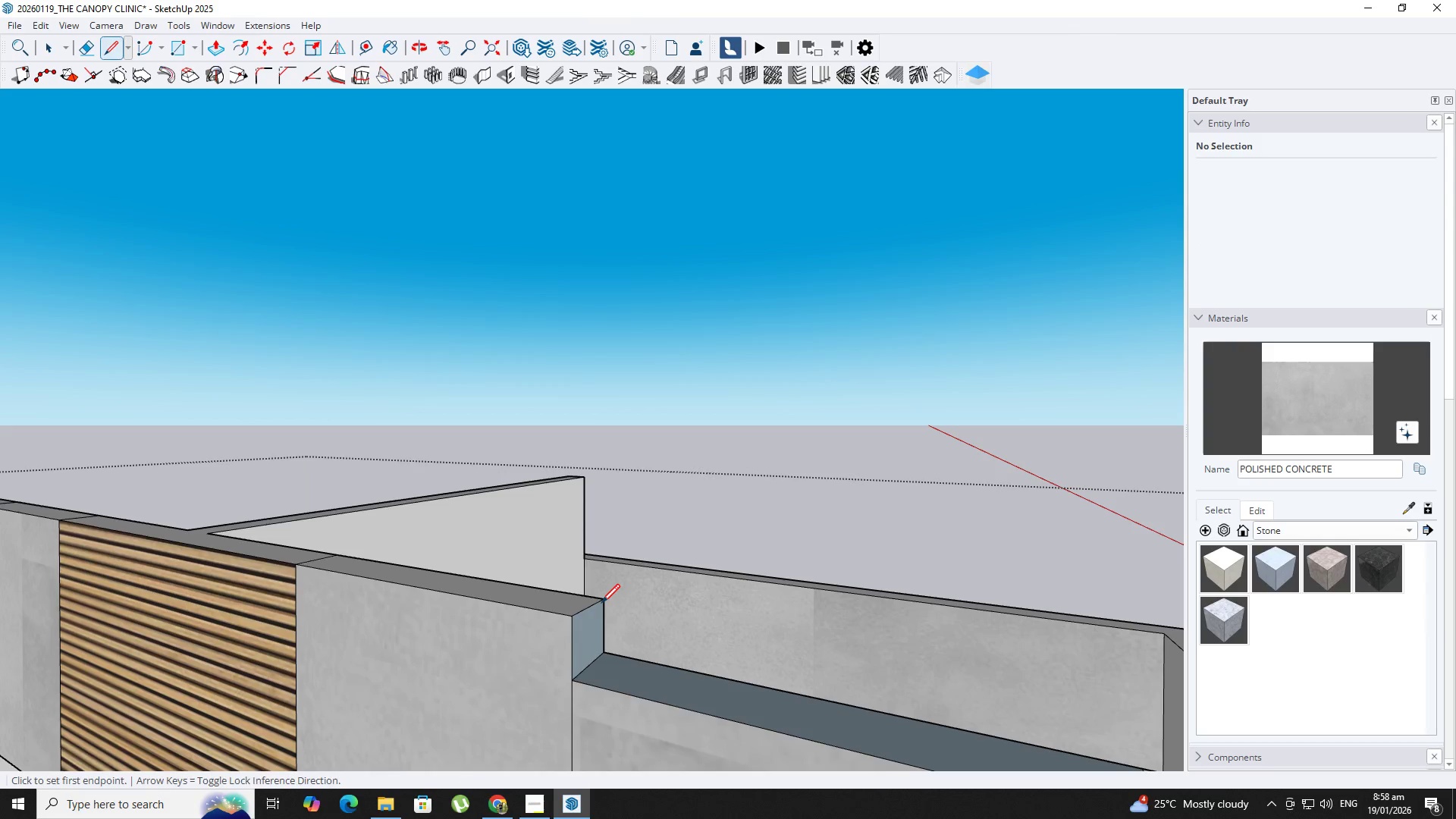 
key(Space)
 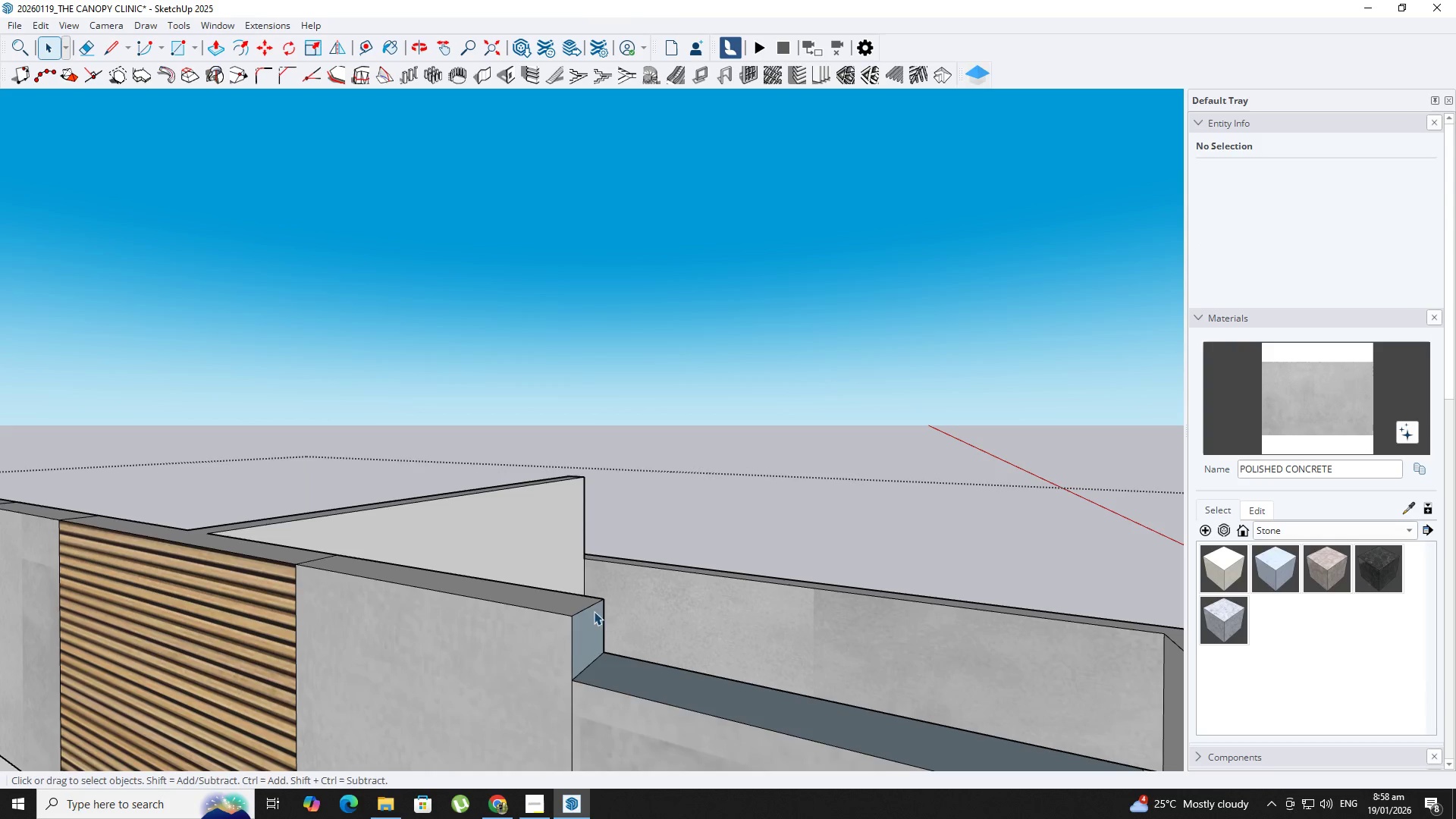 
key(P)
 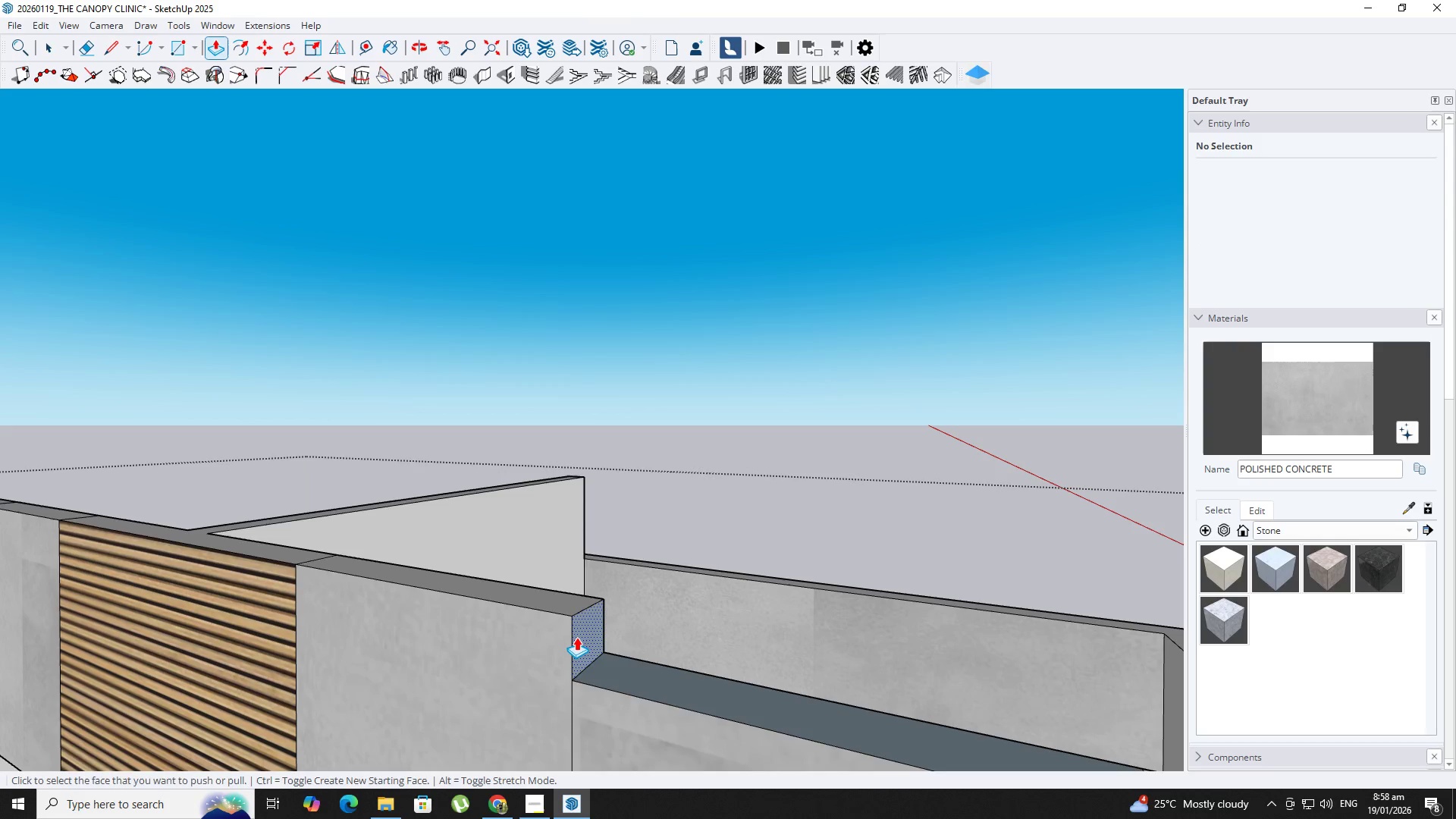 
left_click([576, 637])
 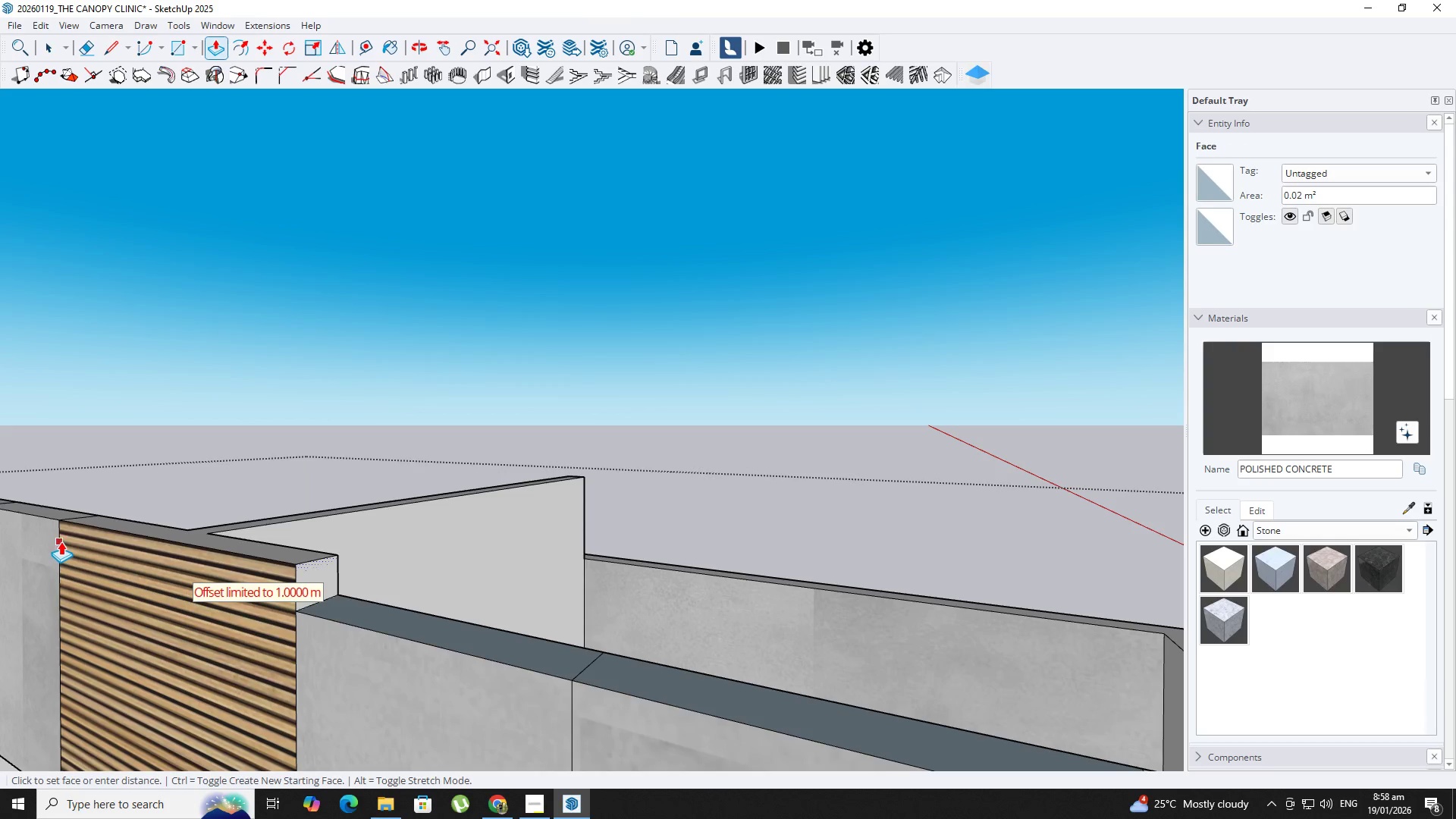 
left_click([60, 541])
 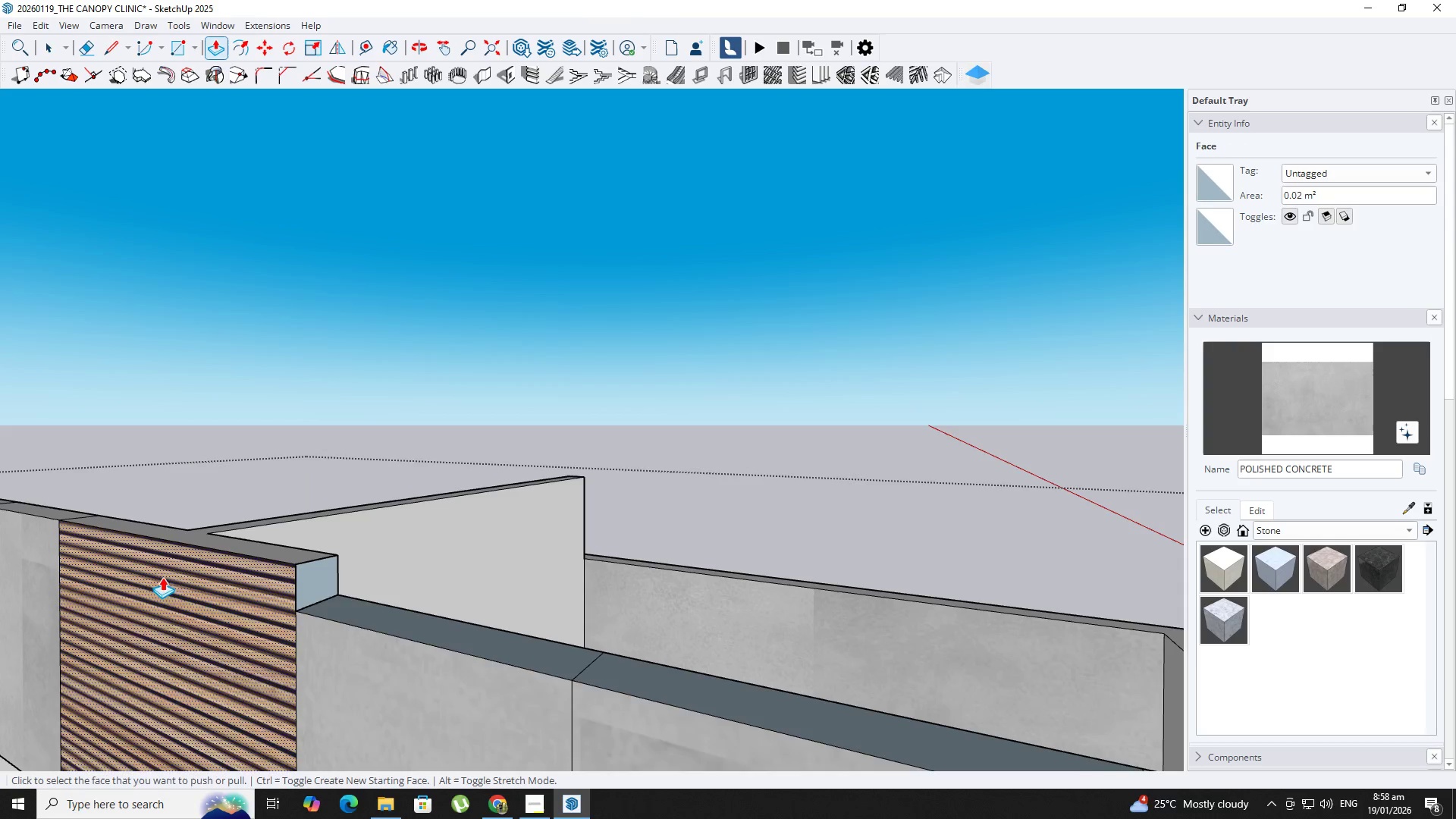 
scroll: coordinate [172, 579], scroll_direction: up, amount: 2.0
 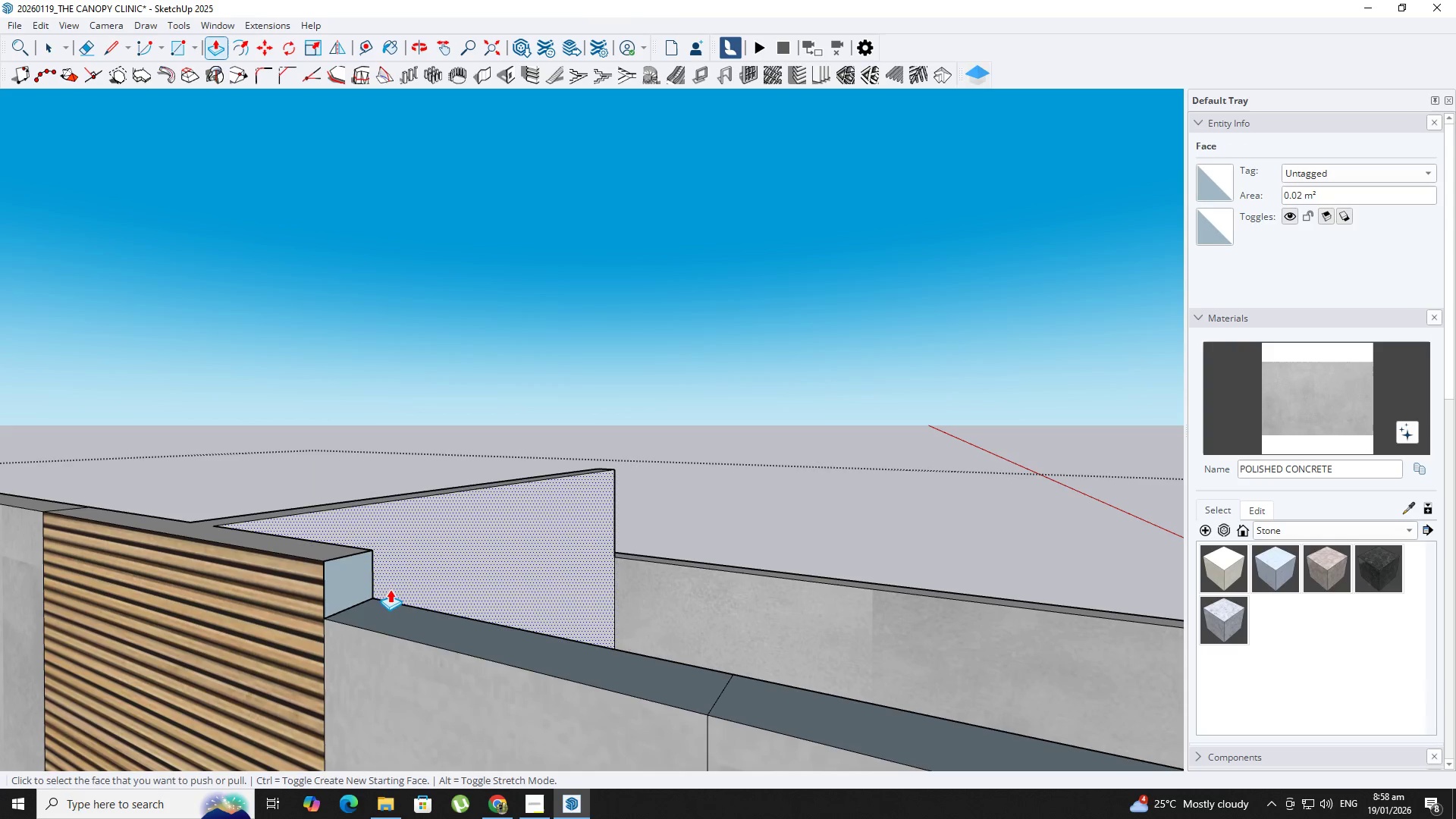 
key(L)
 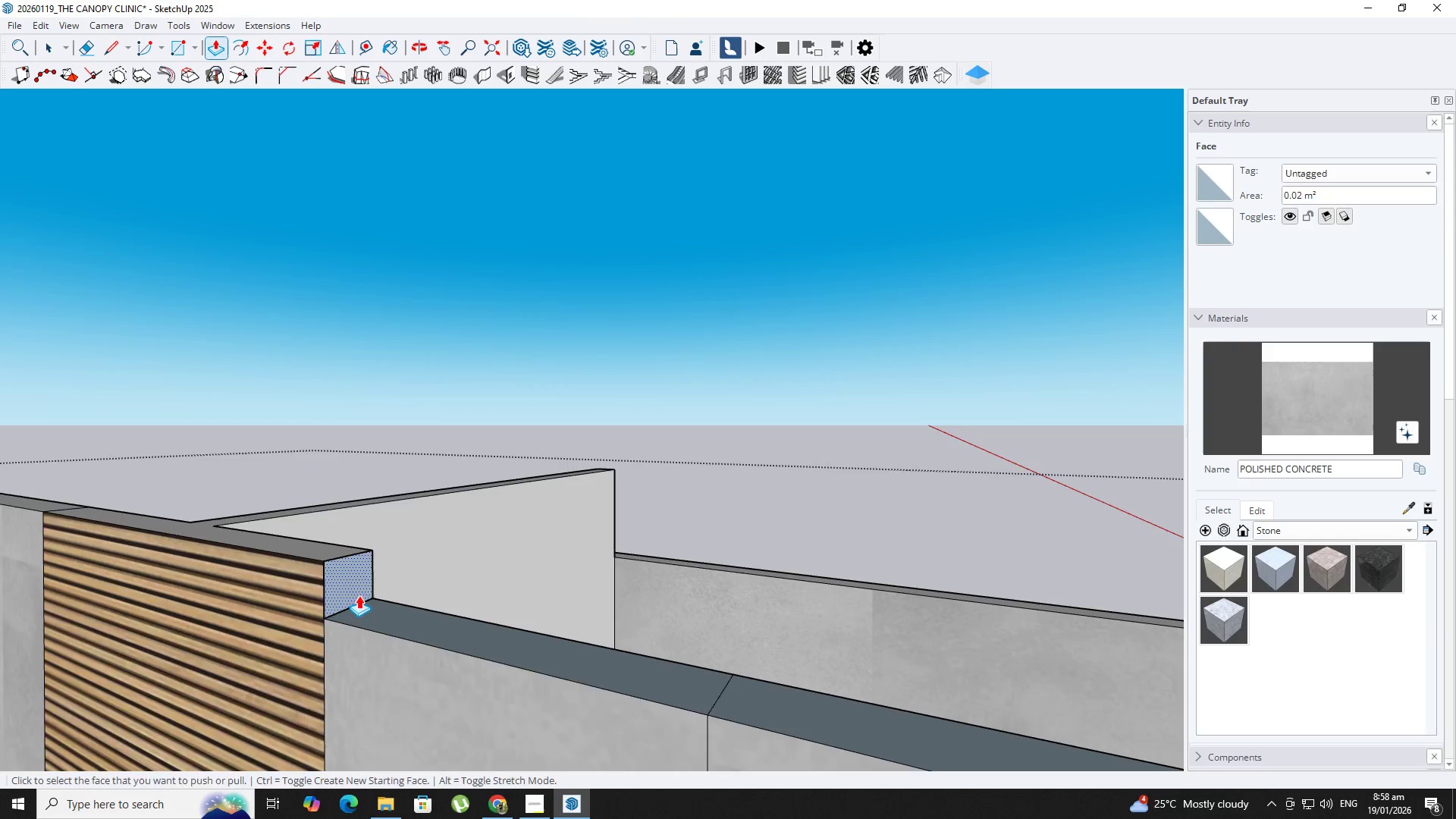 
scroll: coordinate [356, 598], scroll_direction: up, amount: 2.0
 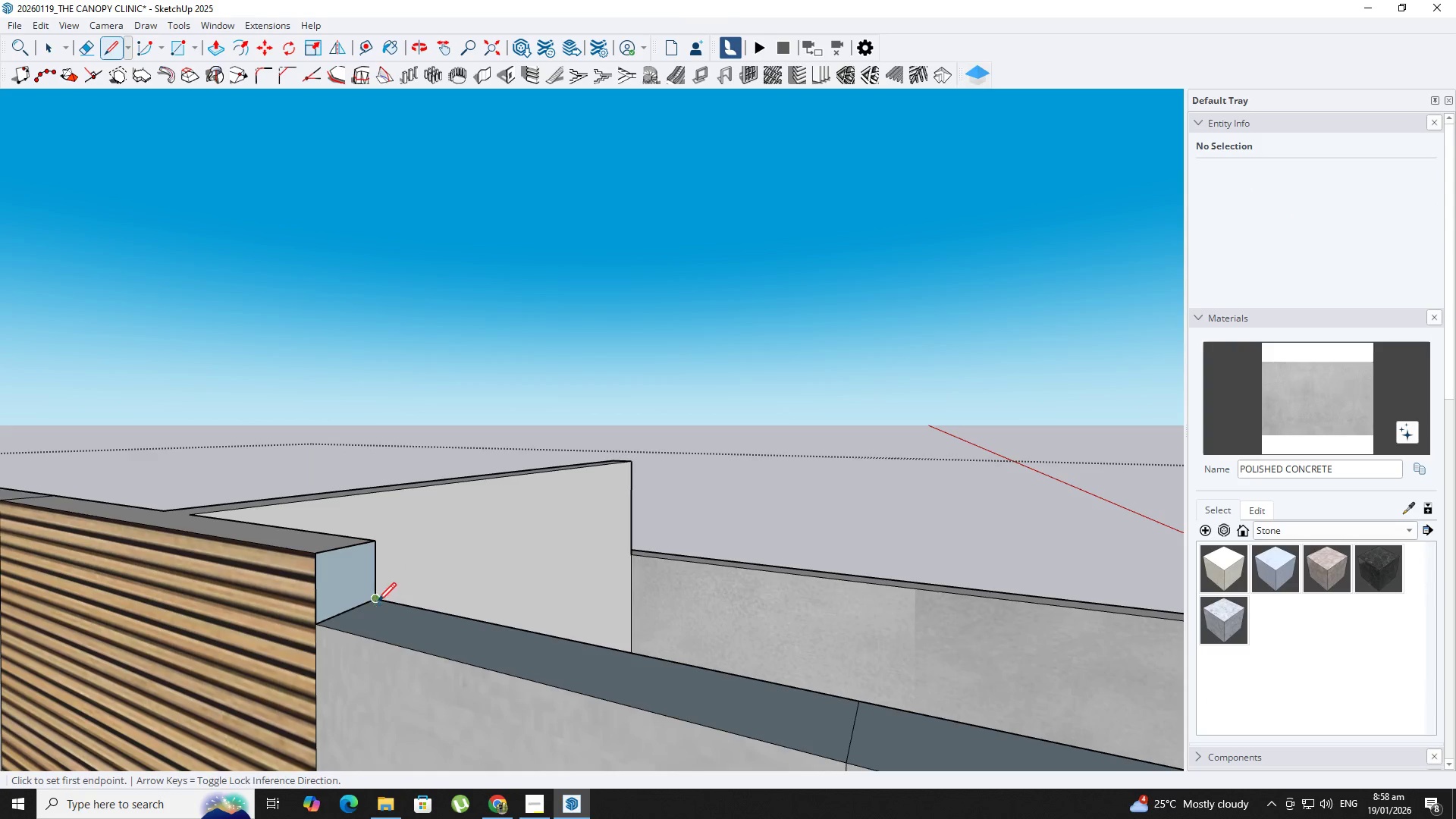 
left_click([376, 600])
 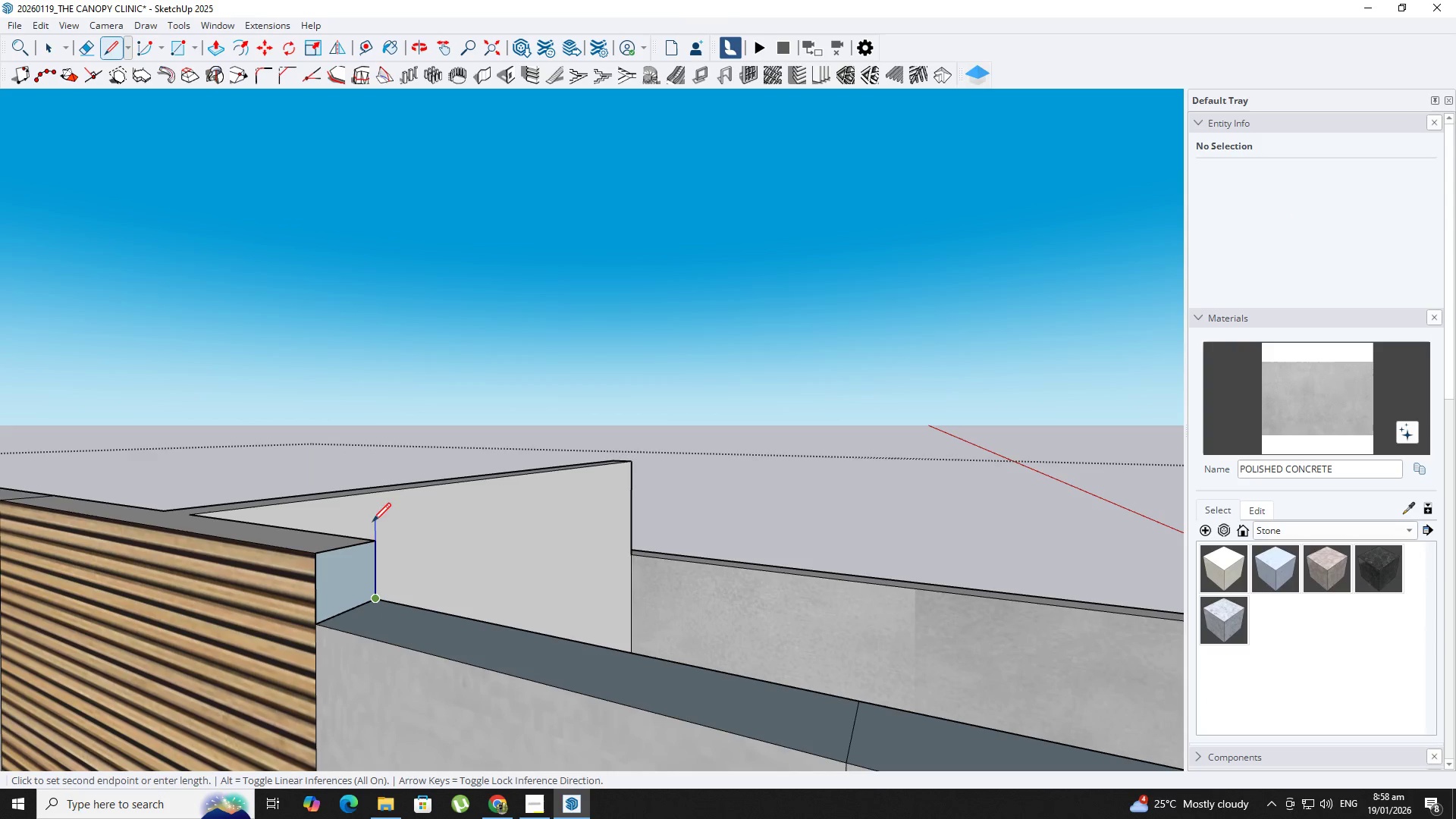 
left_click([373, 540])
 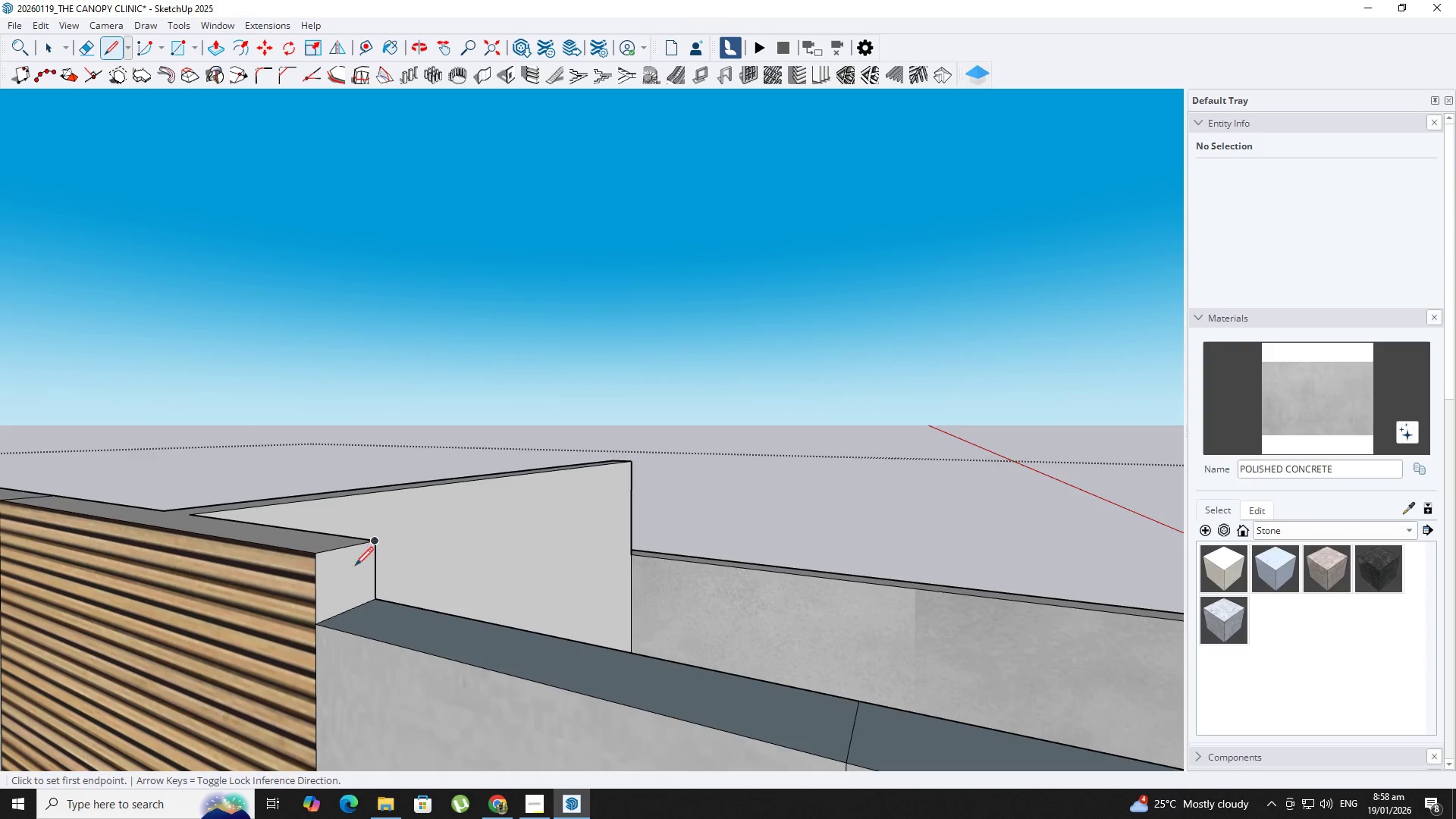 
key(P)
 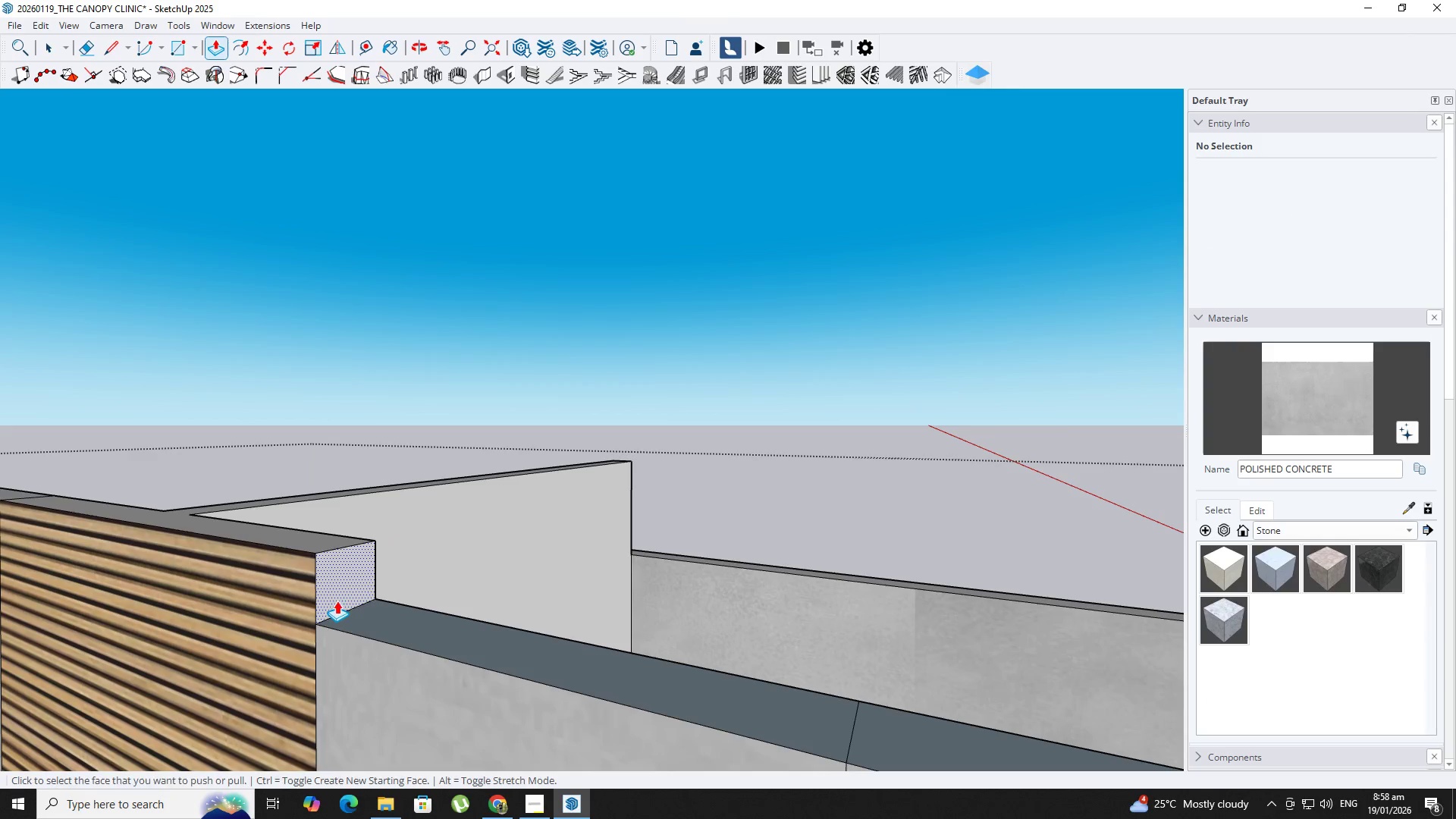 
left_click([337, 601])
 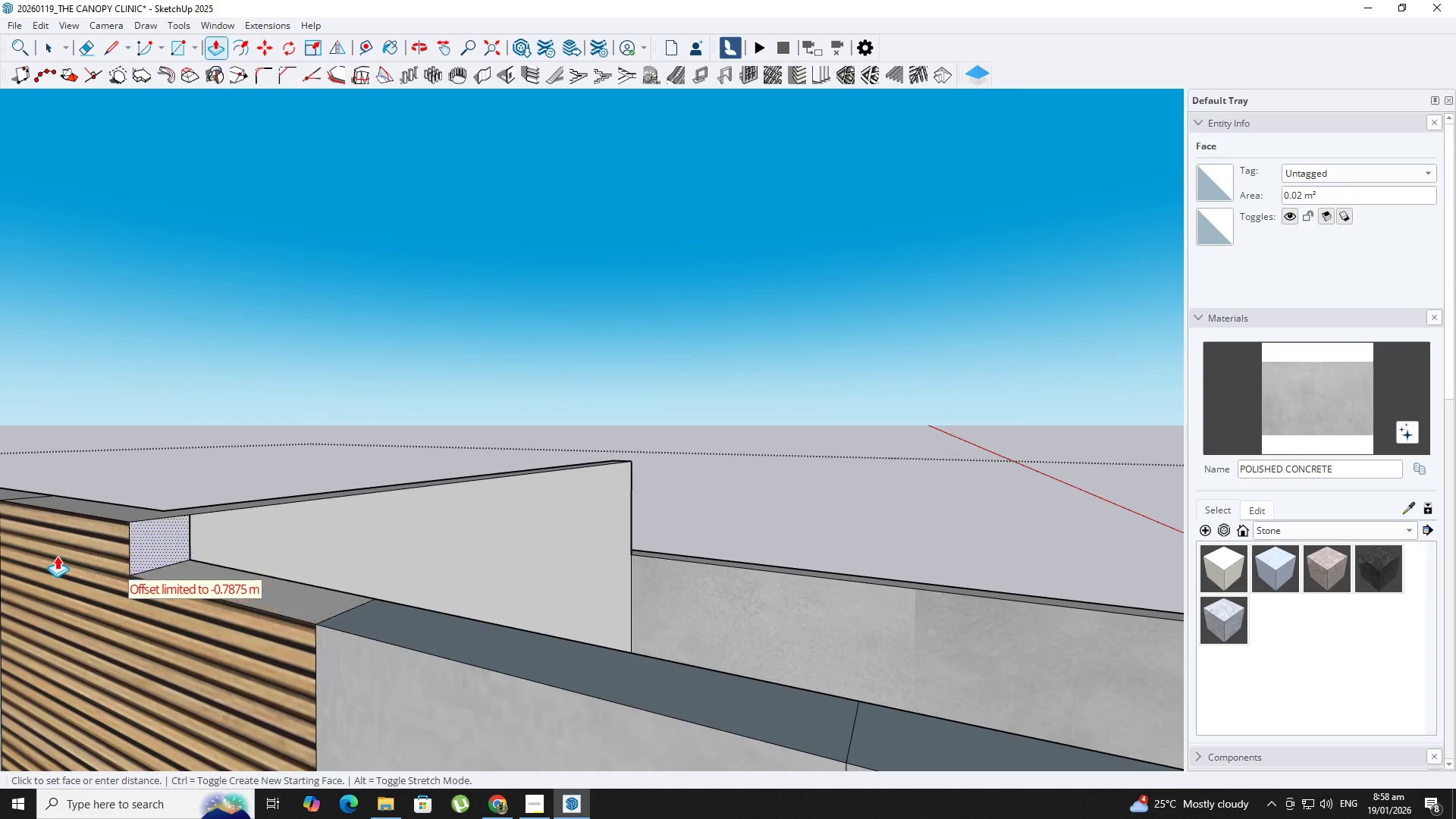 
hold_key(key=ShiftLeft, duration=0.45)
scroll: coordinate [635, 690], scroll_direction: up, amount: 1.0
 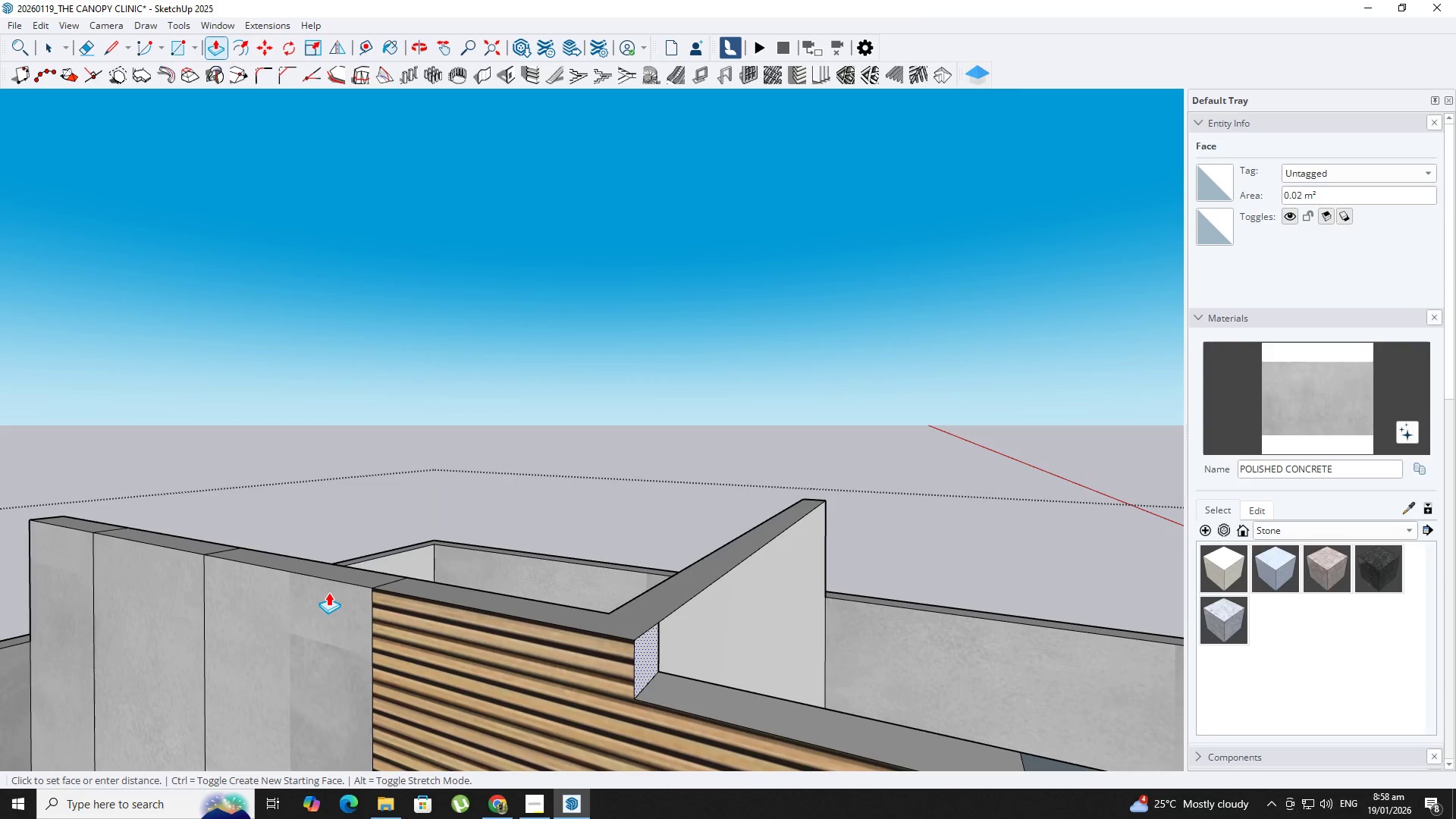 
left_click([328, 592])
 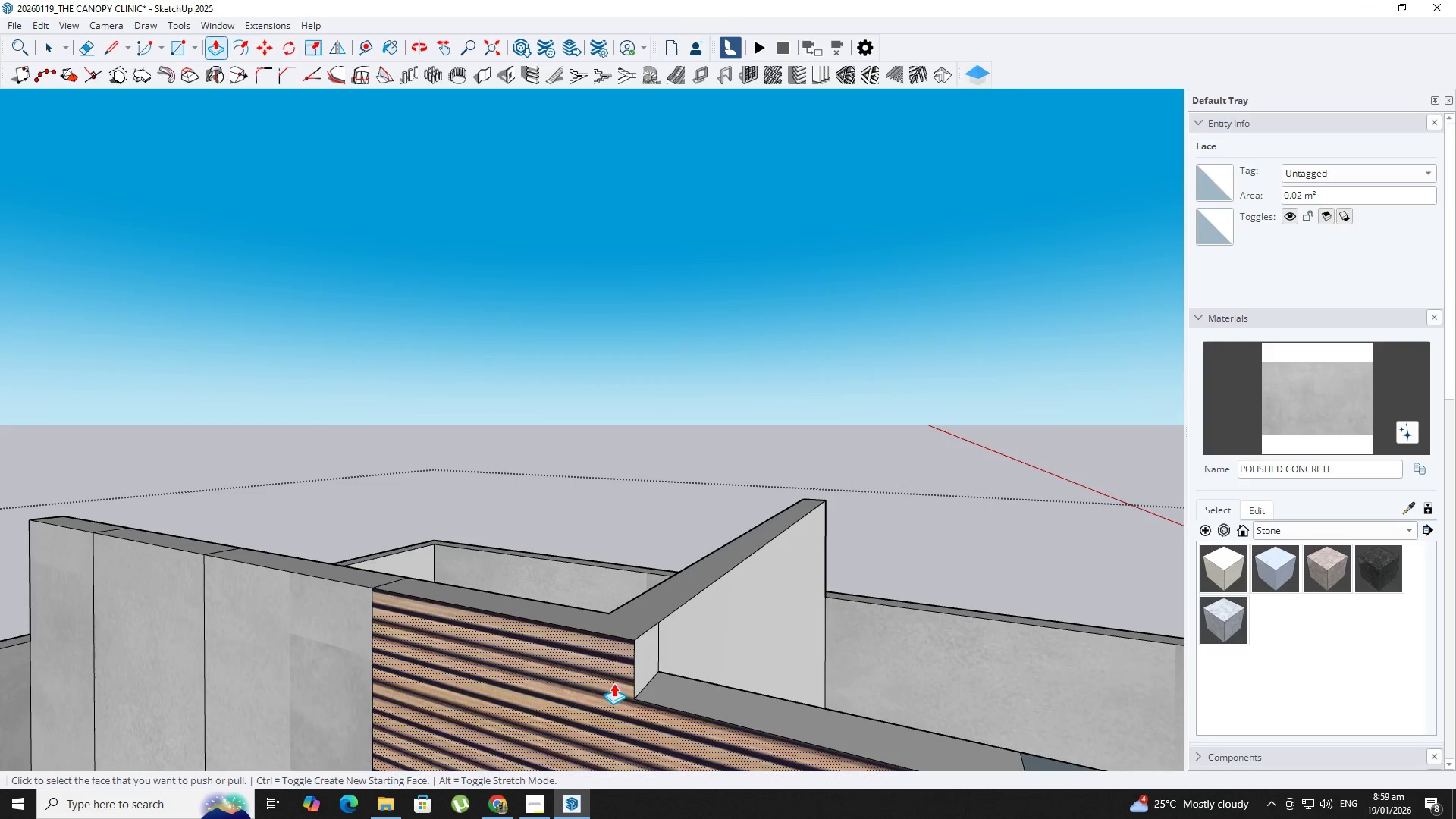 
scroll: coordinate [607, 675], scroll_direction: up, amount: 1.0
 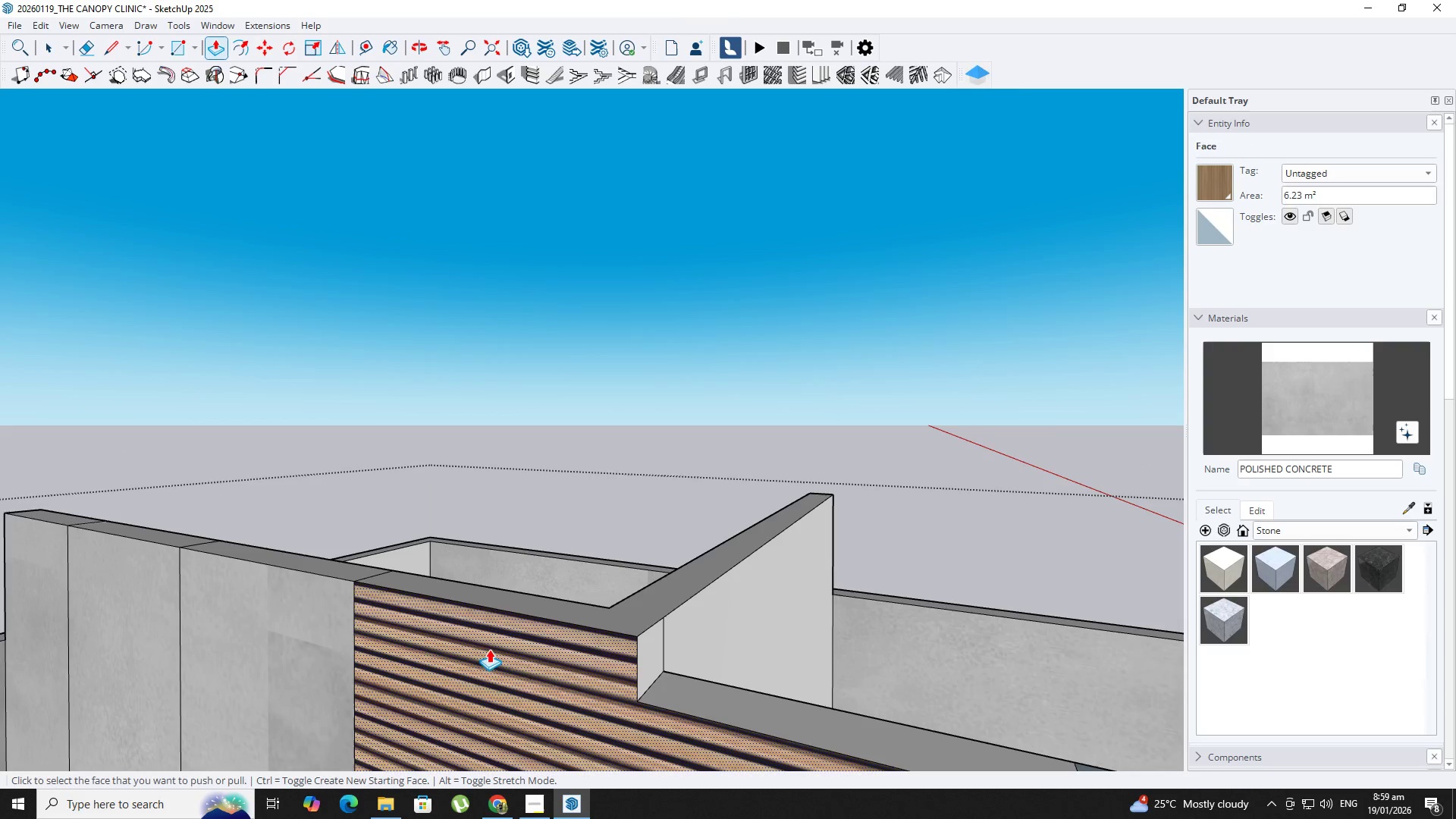 
left_click([668, 645])
 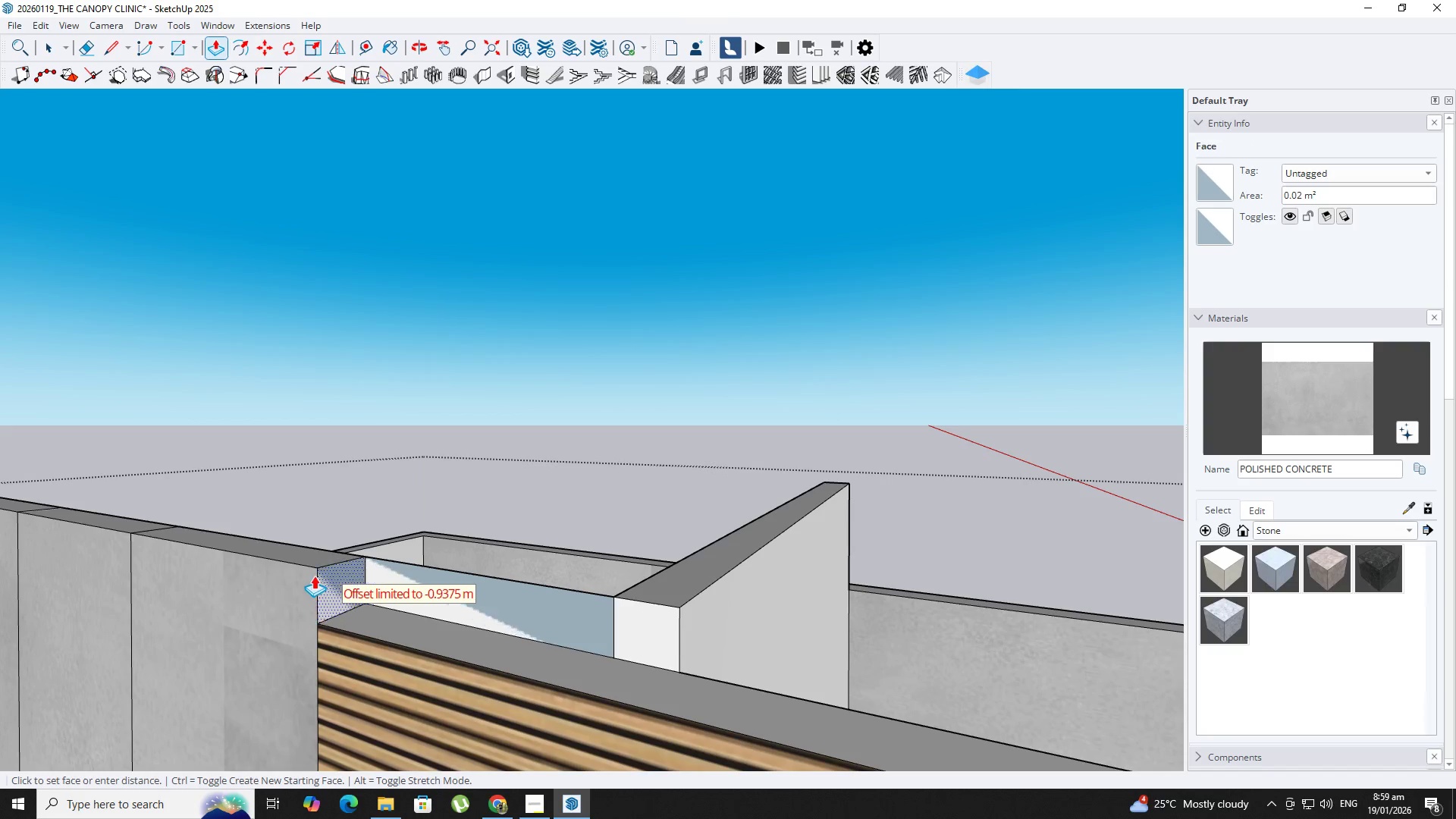 
scroll: coordinate [599, 656], scroll_direction: up, amount: 2.0
 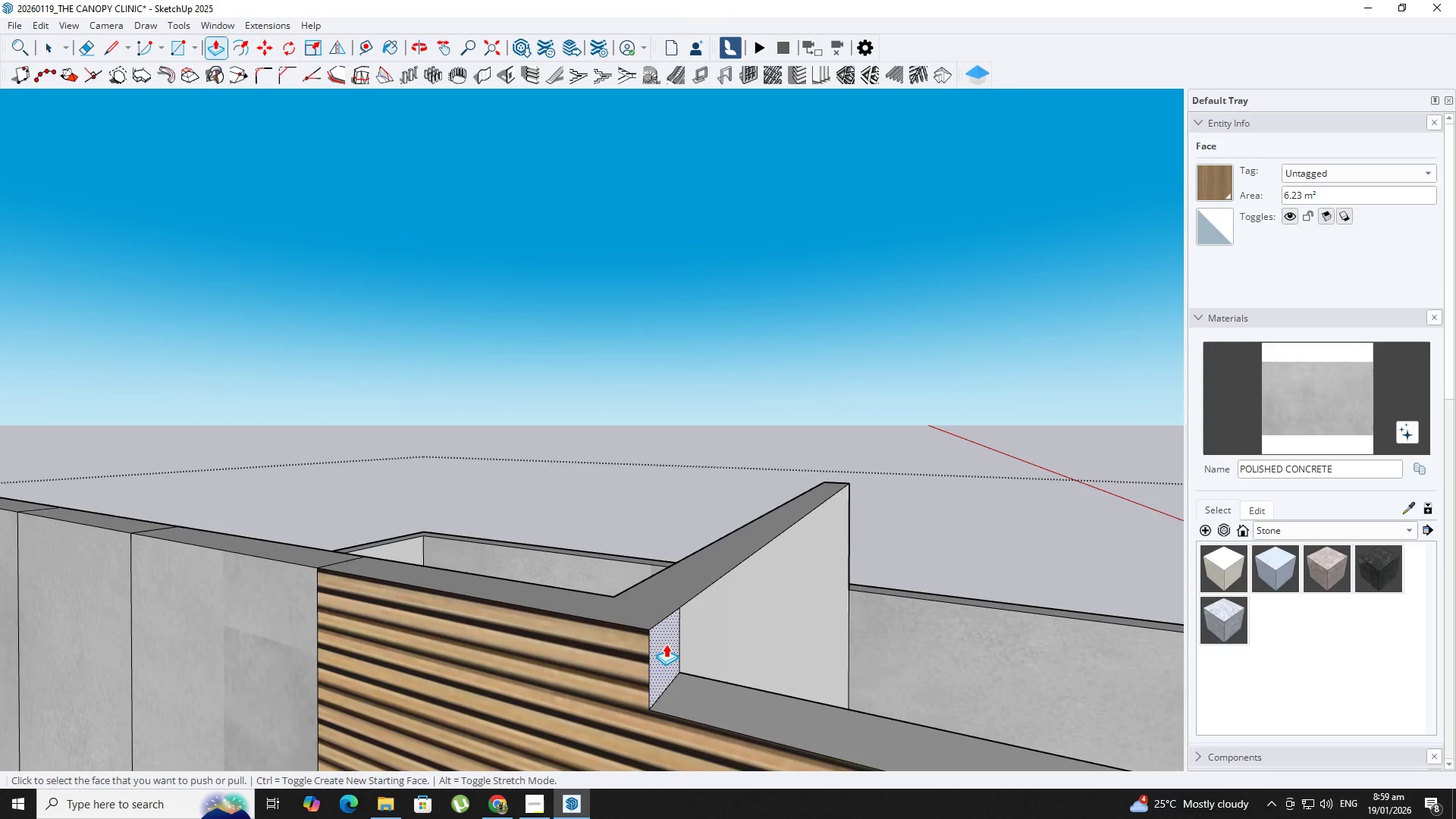 
left_click([309, 574])
 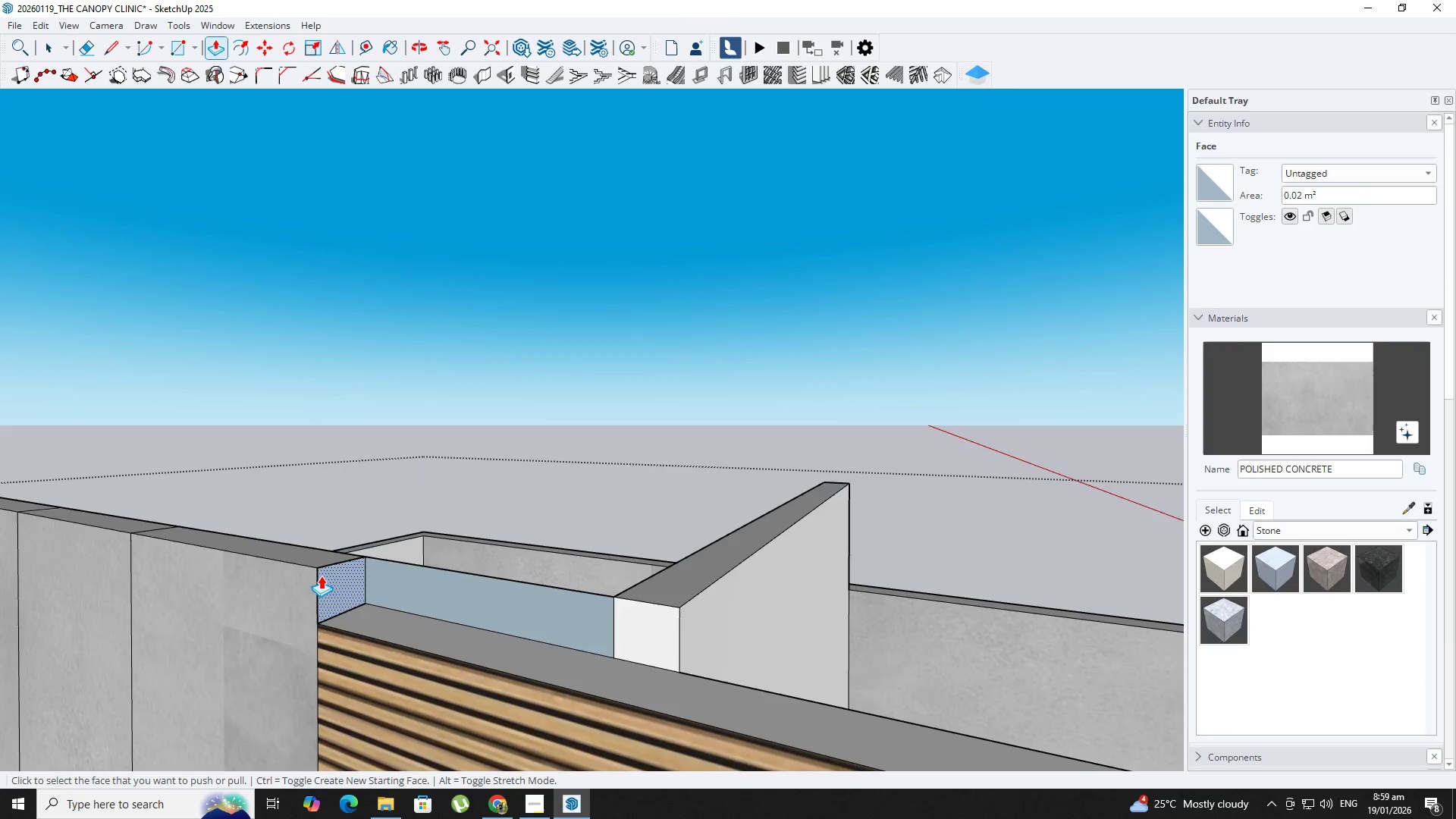 
scroll: coordinate [326, 578], scroll_direction: up, amount: 2.0
 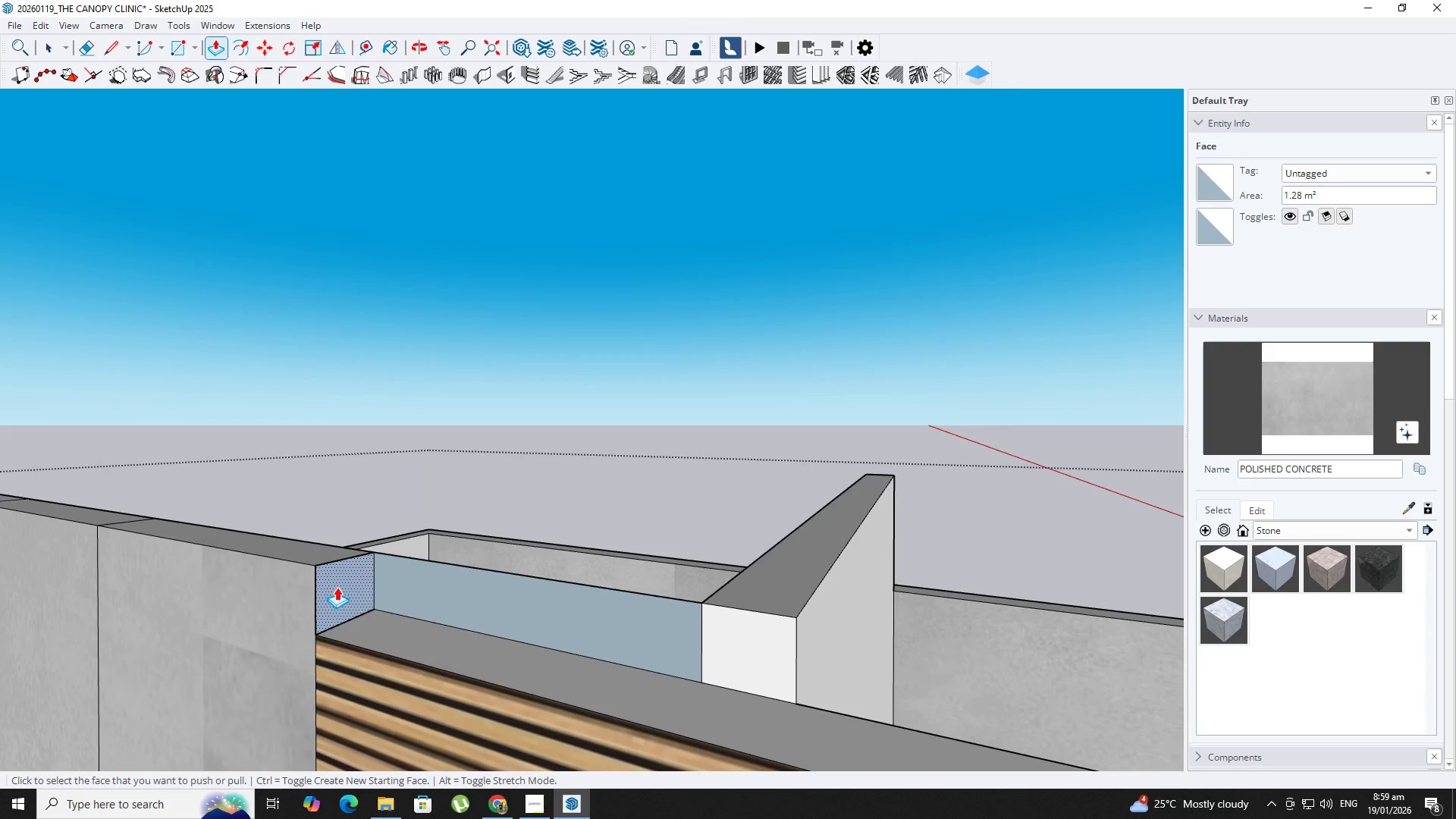 
key(L)
 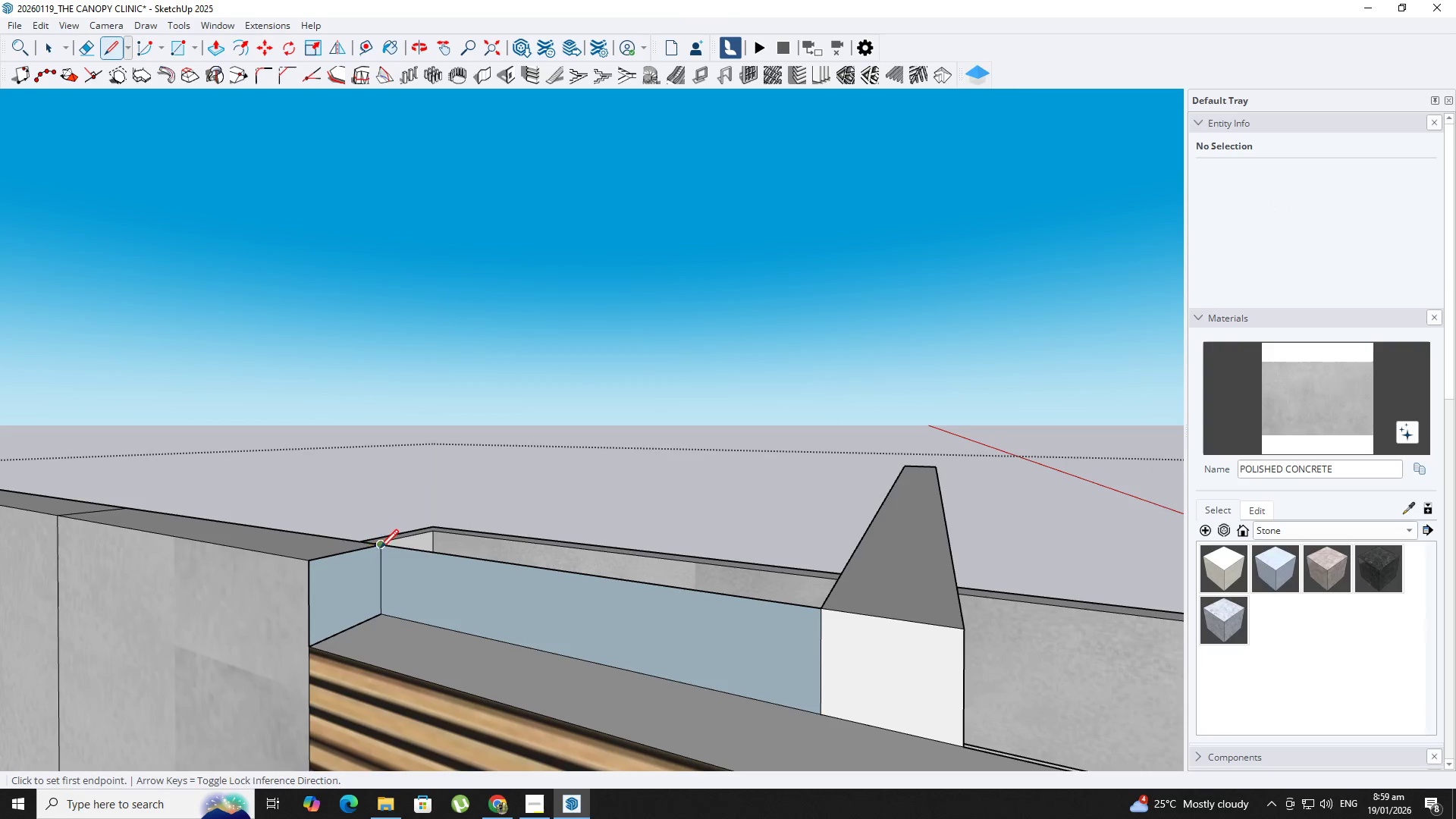 
scroll: coordinate [344, 587], scroll_direction: up, amount: 2.0
 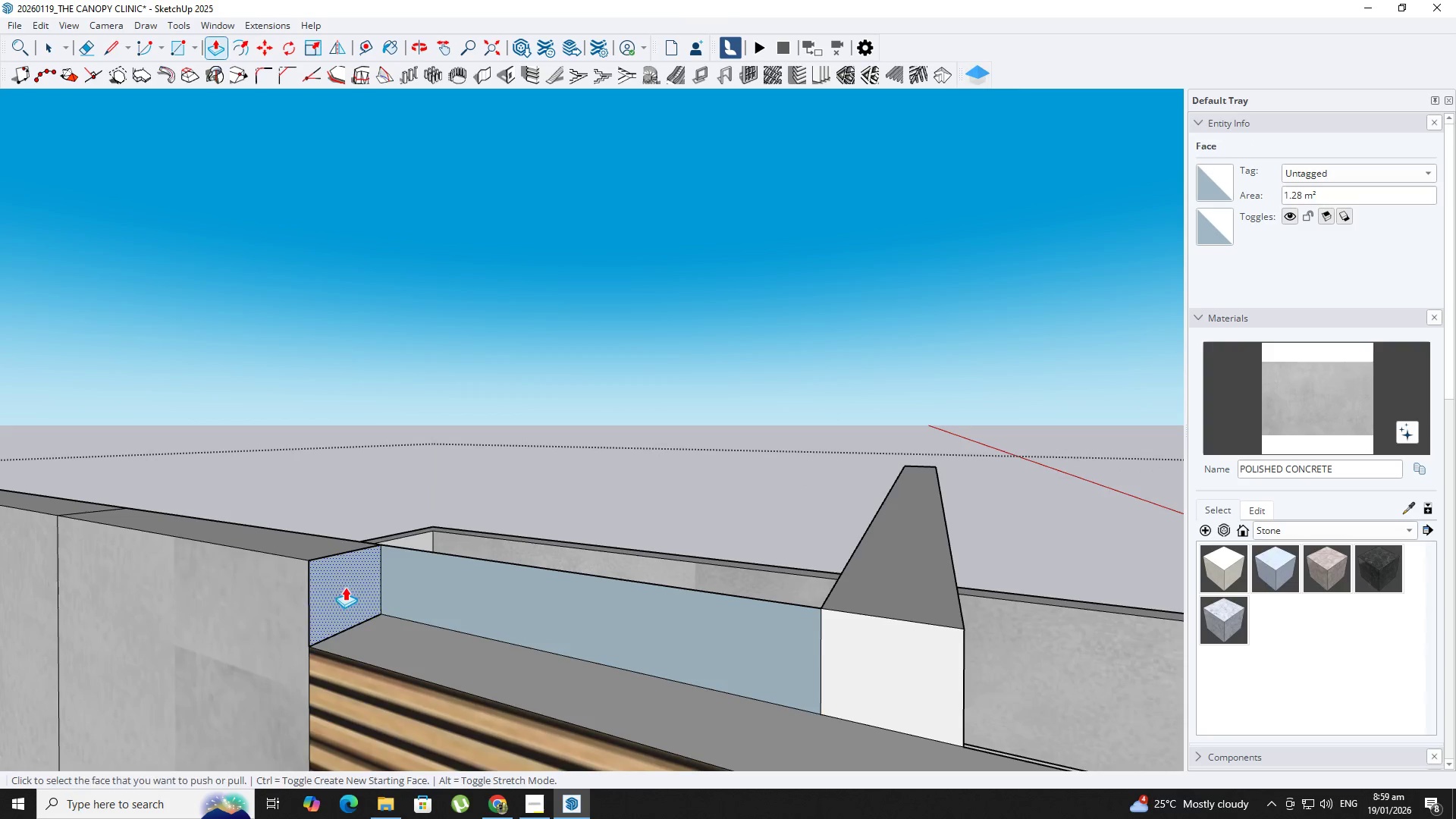 
left_click_drag(start_coordinate=[382, 549], to_coordinate=[384, 553])
 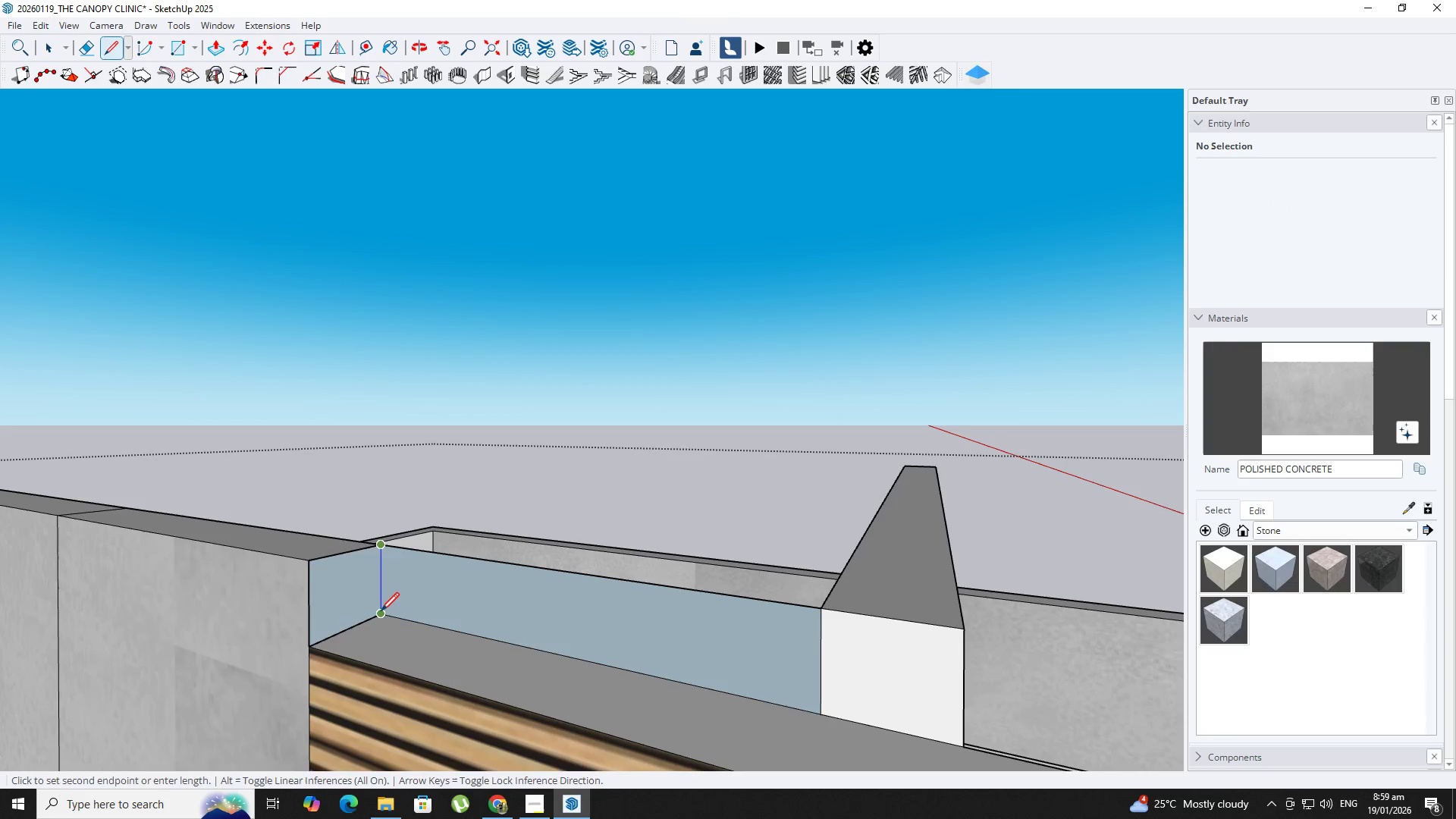 
left_click([381, 613])
 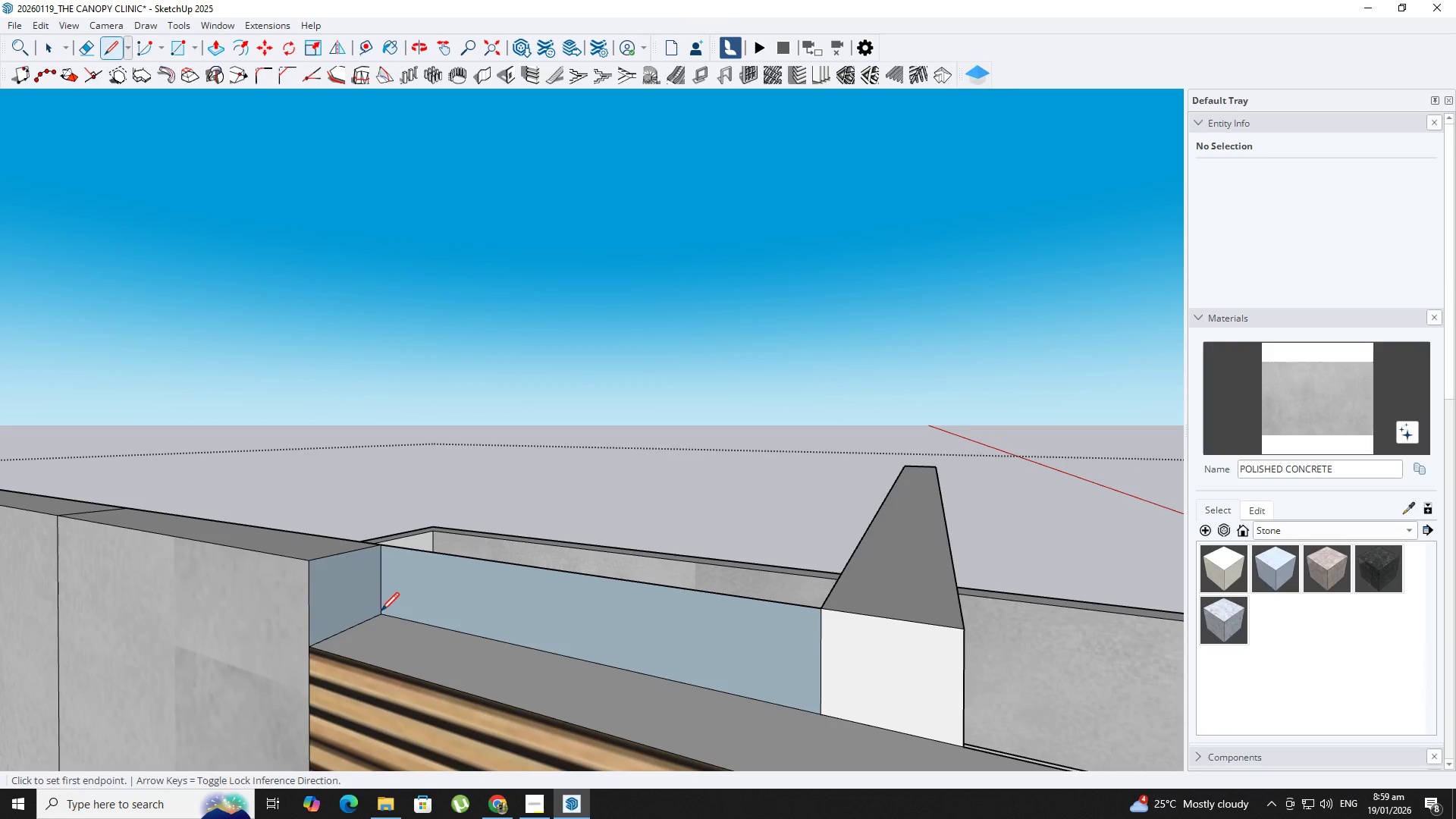 
key(Space)
 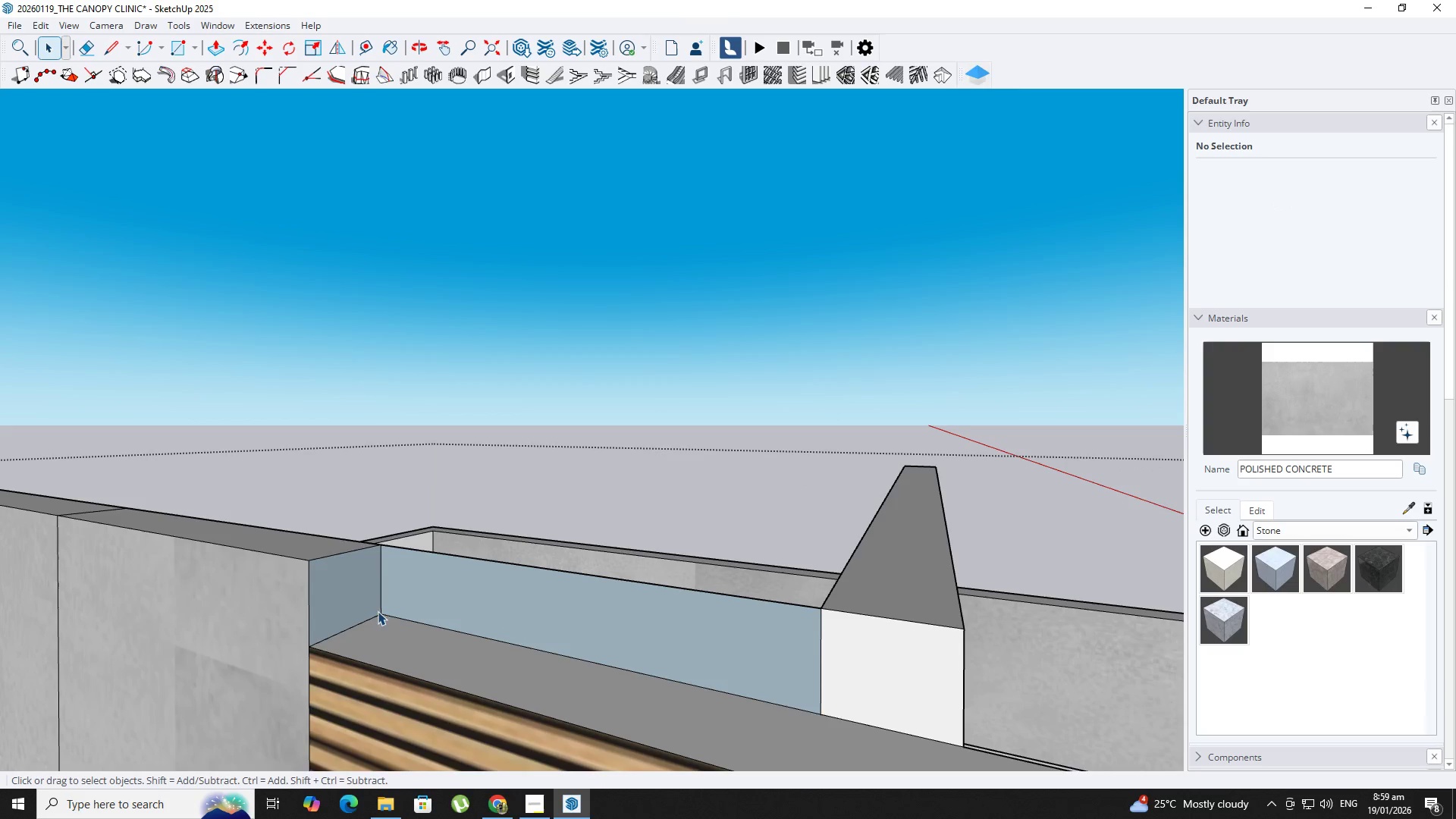 
key(P)
 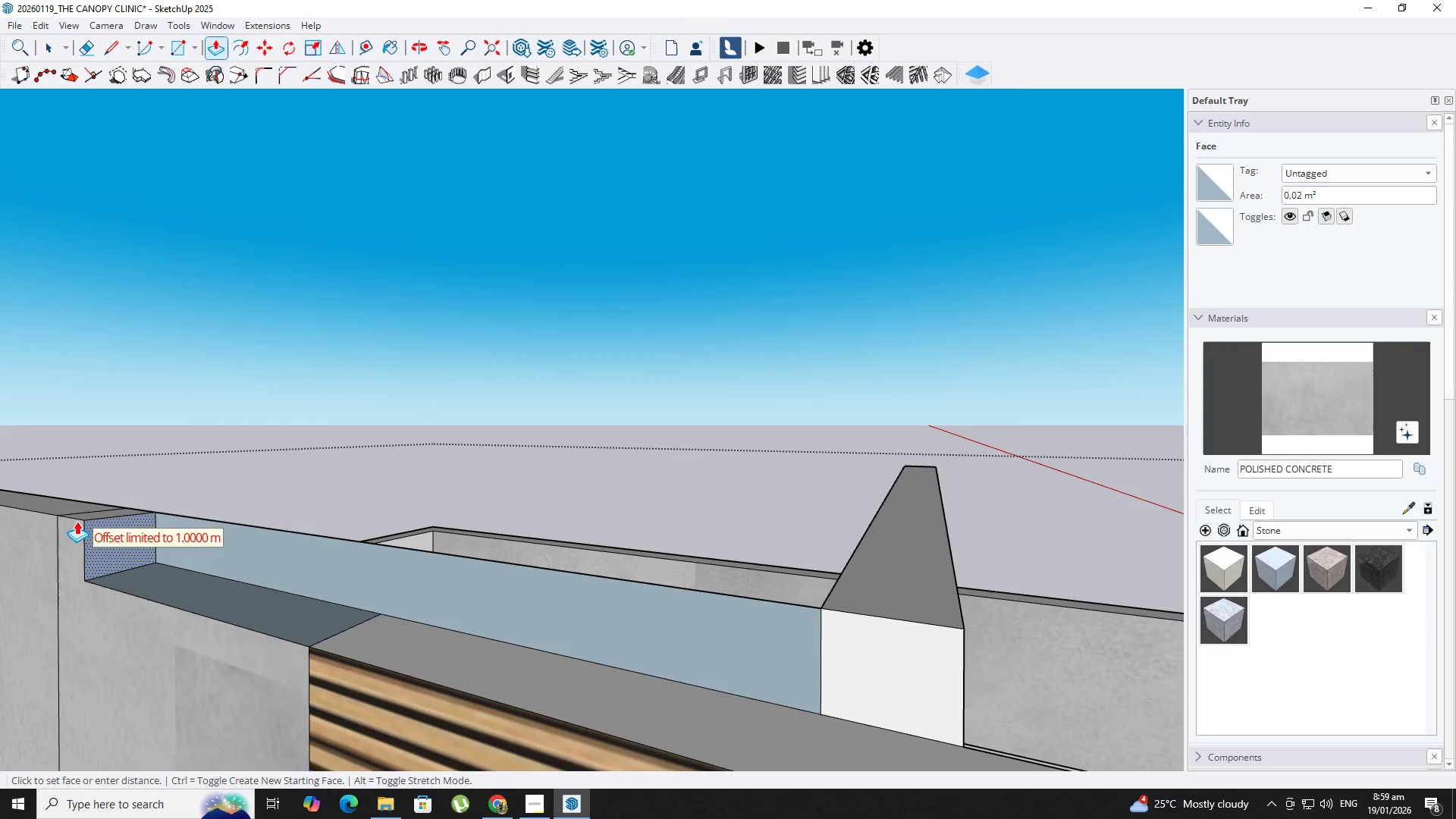 
hold_key(key=ShiftLeft, duration=0.41)
scroll: coordinate [193, 538], scroll_direction: up, amount: 1.0
 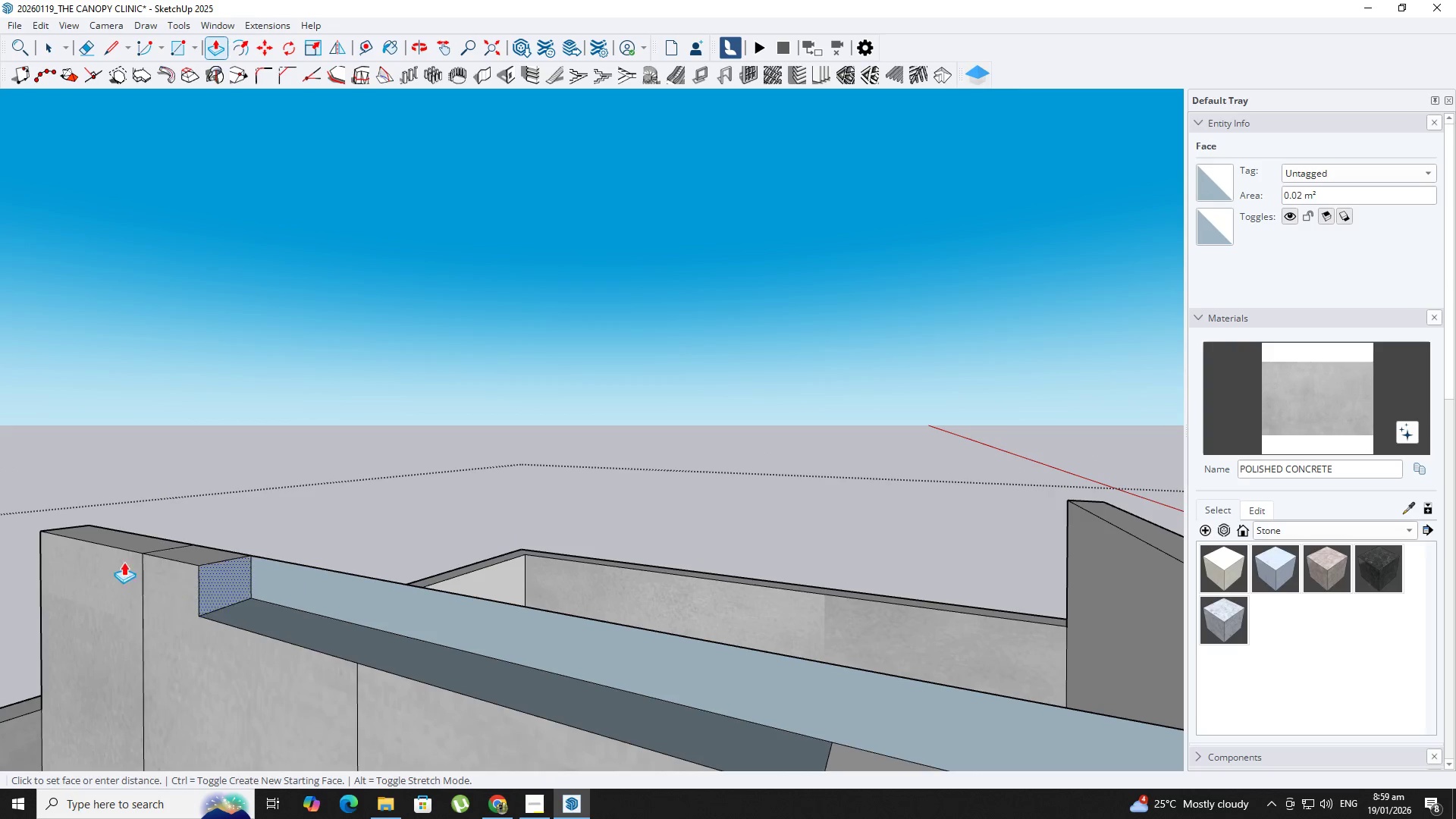 
left_click([161, 574])
 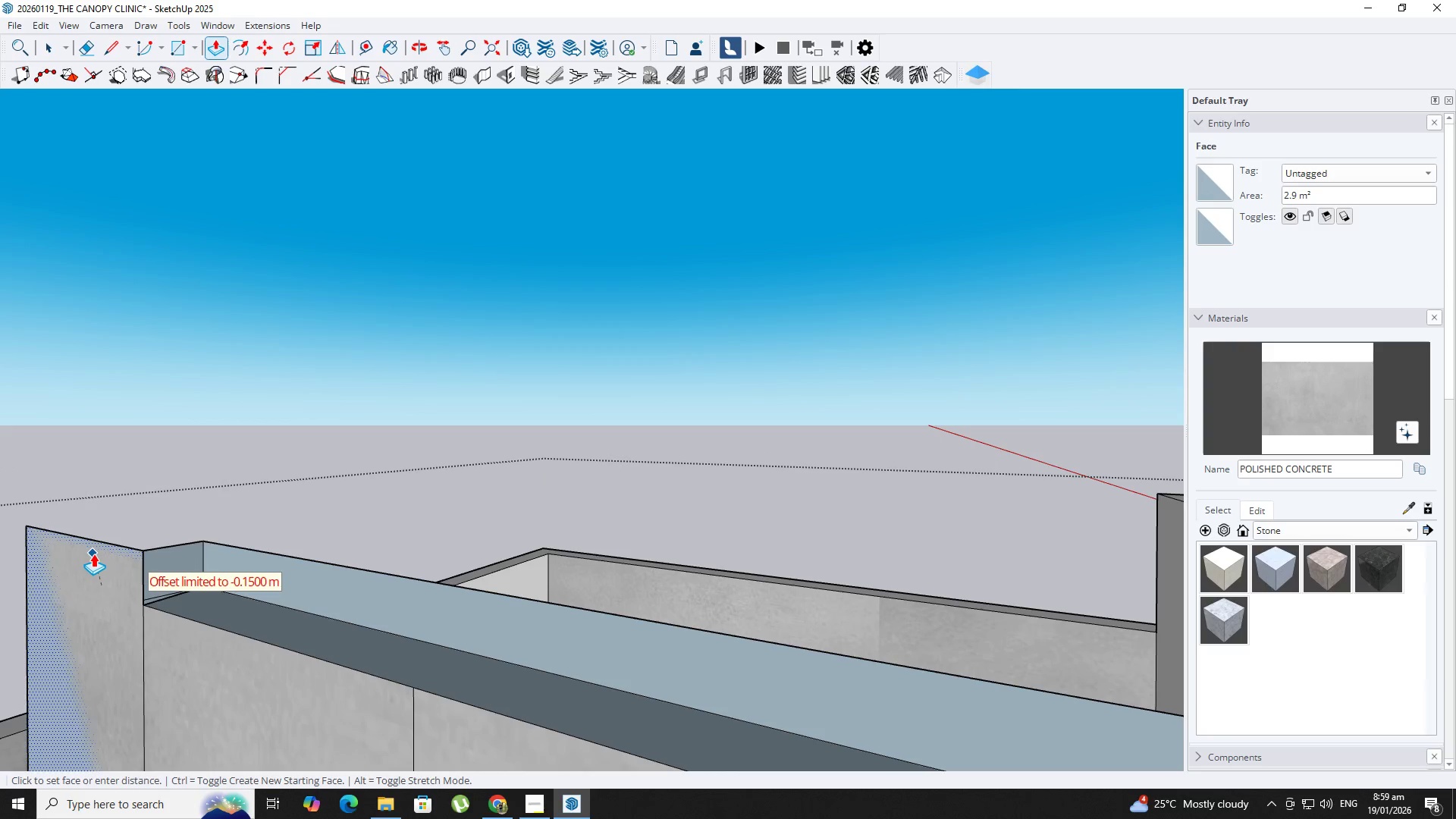 
scroll: coordinate [143, 569], scroll_direction: up, amount: 2.0
 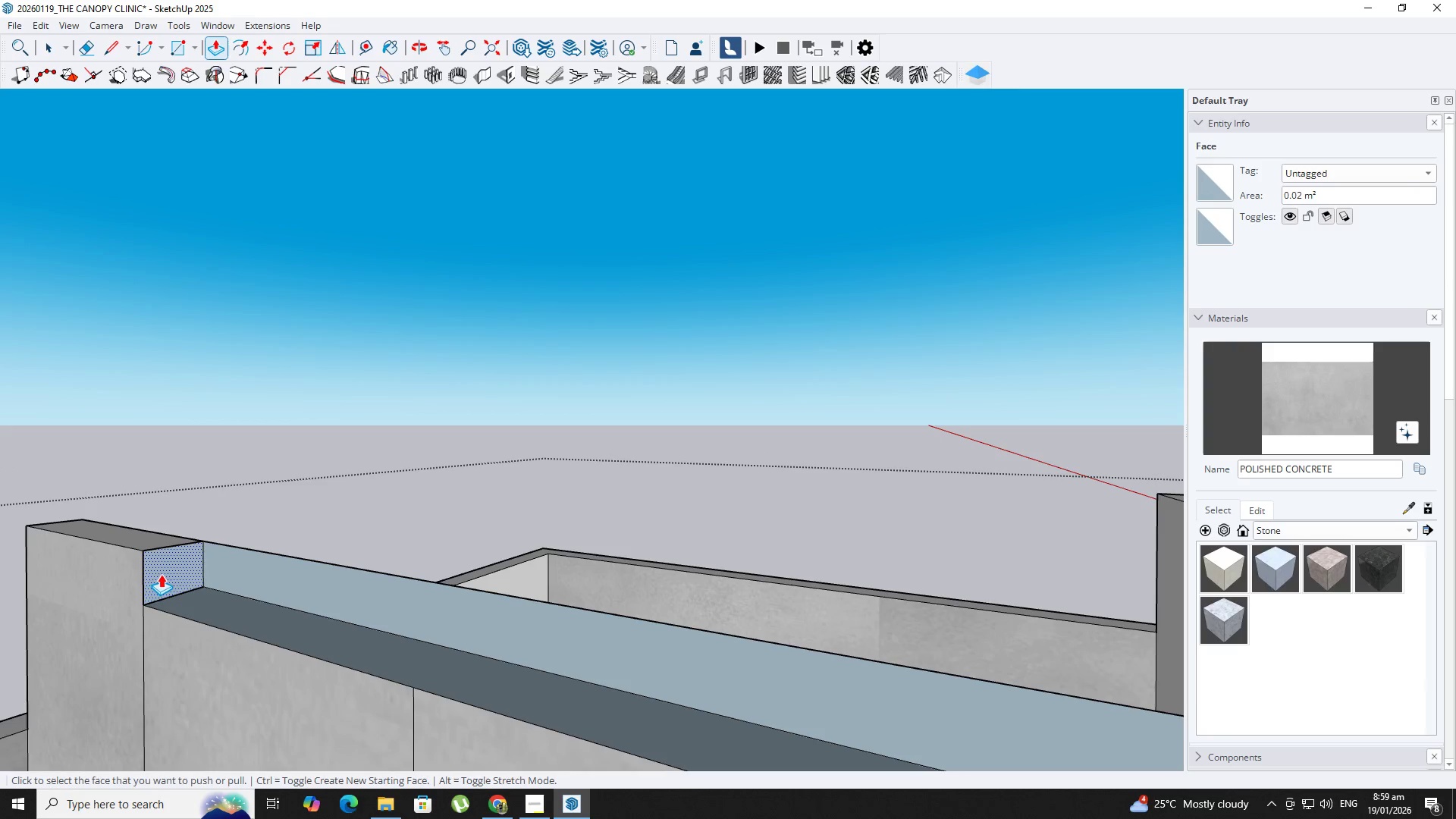 
key(Escape)
 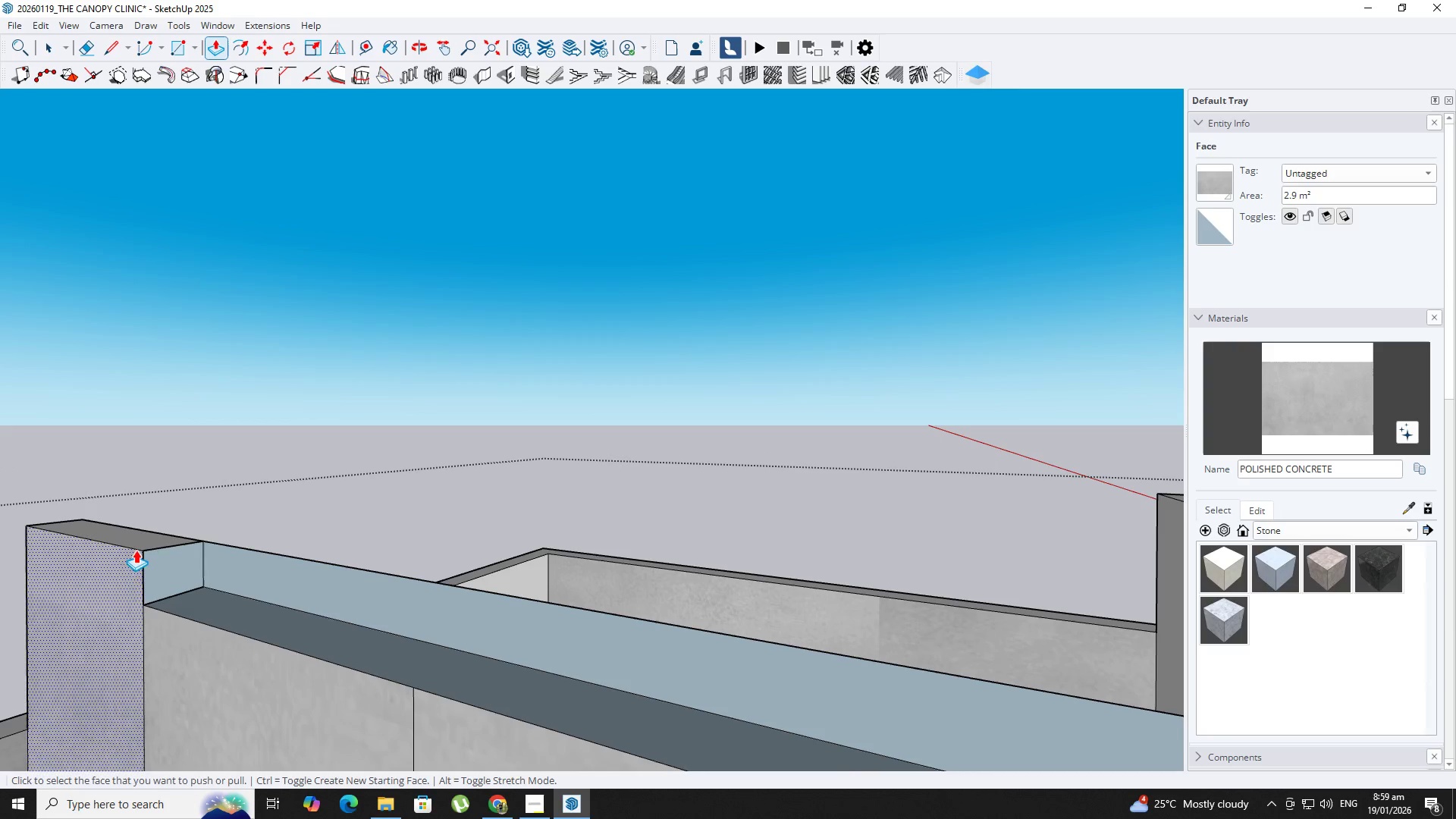 
key(L)
 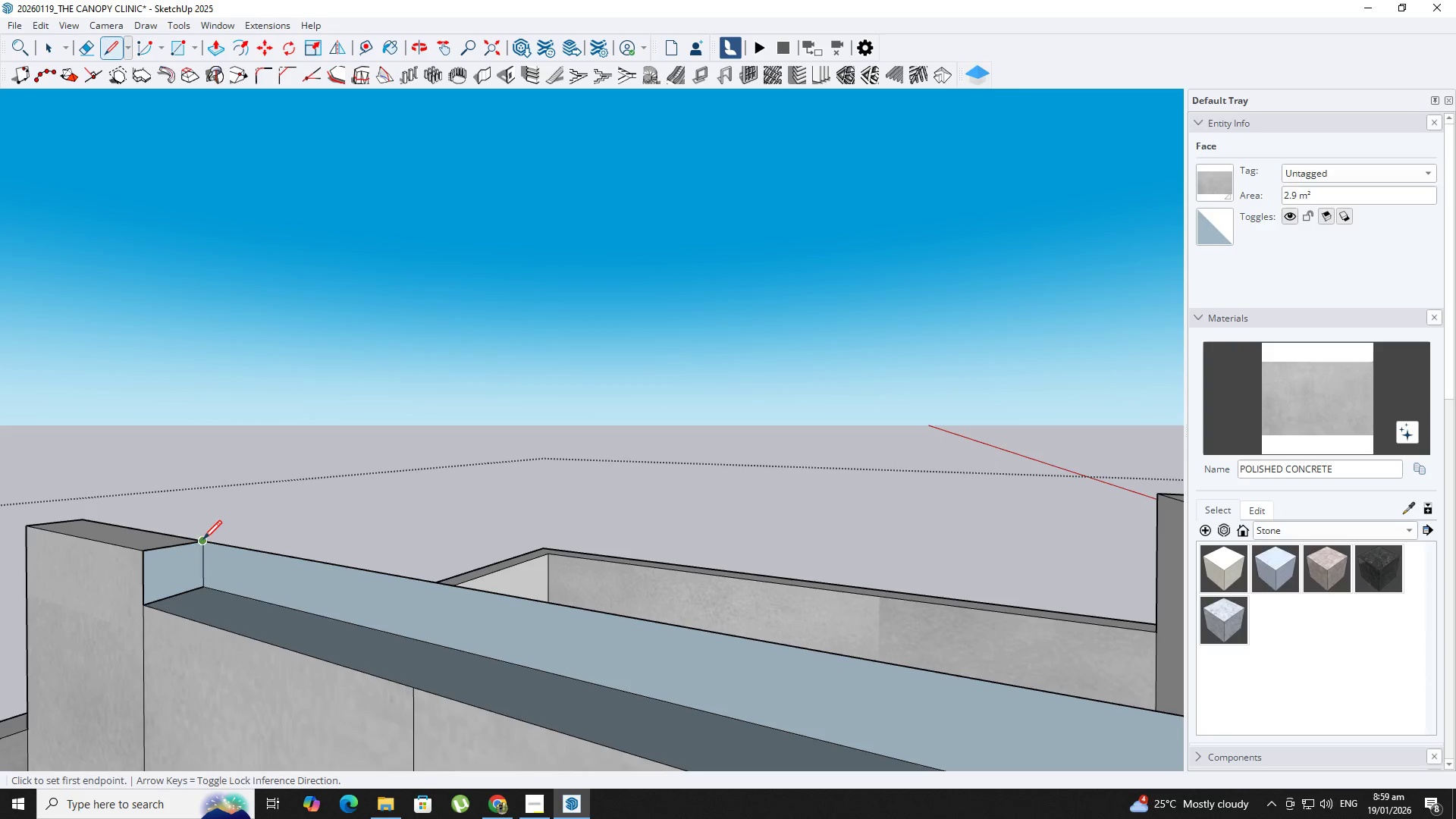 
left_click_drag(start_coordinate=[203, 541], to_coordinate=[203, 547])
 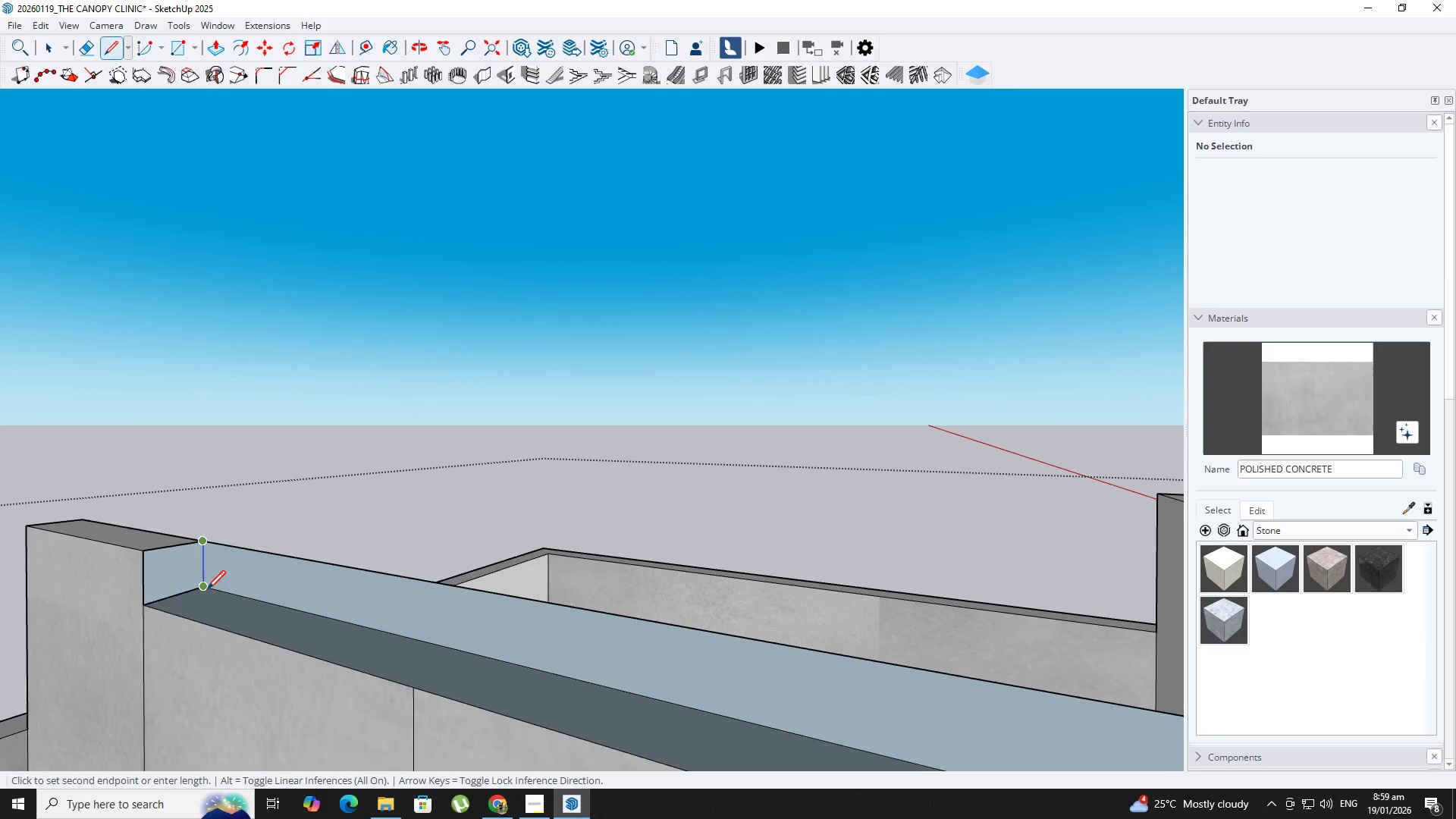 
left_click([207, 591])
 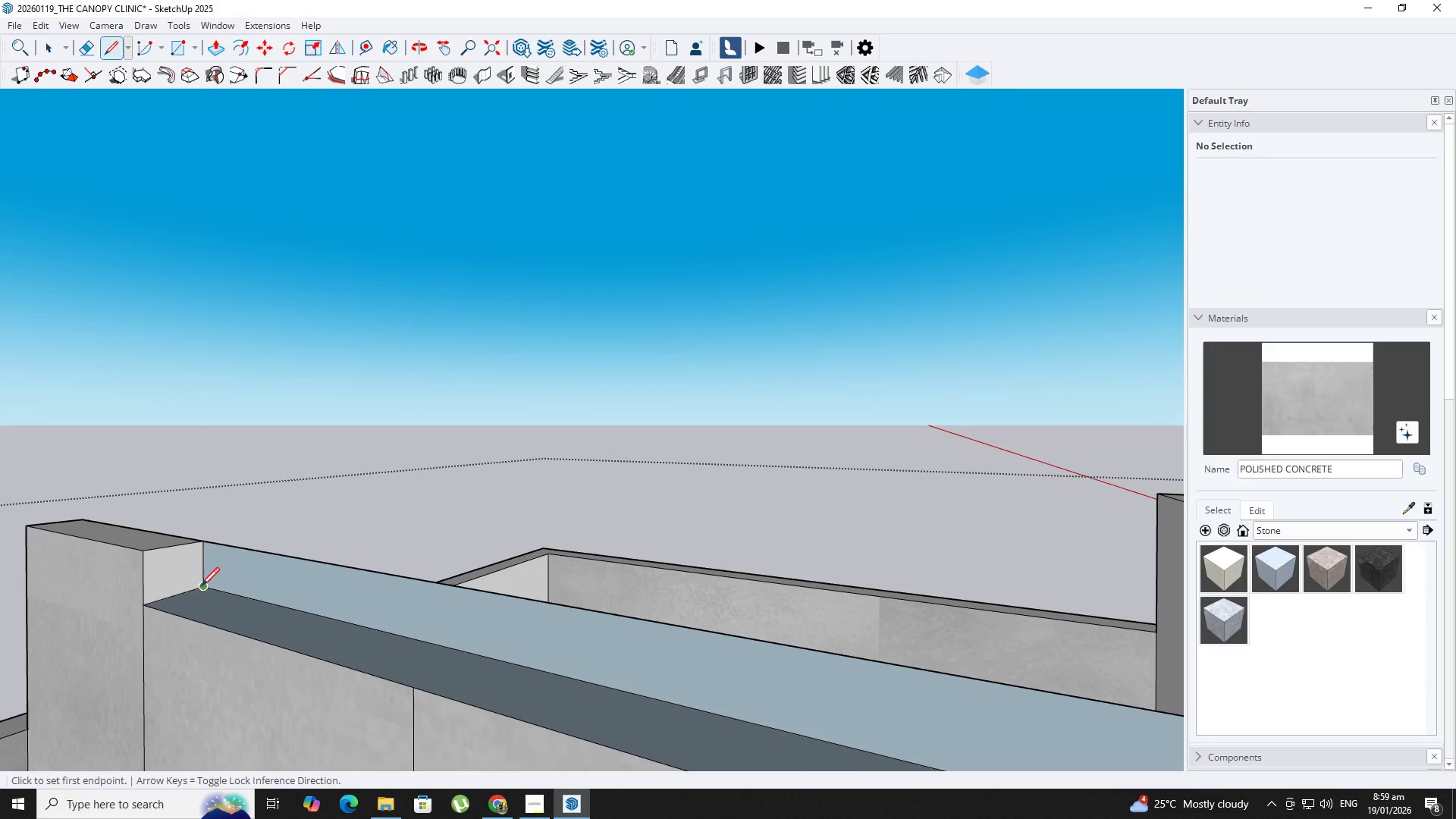 
key(P)
 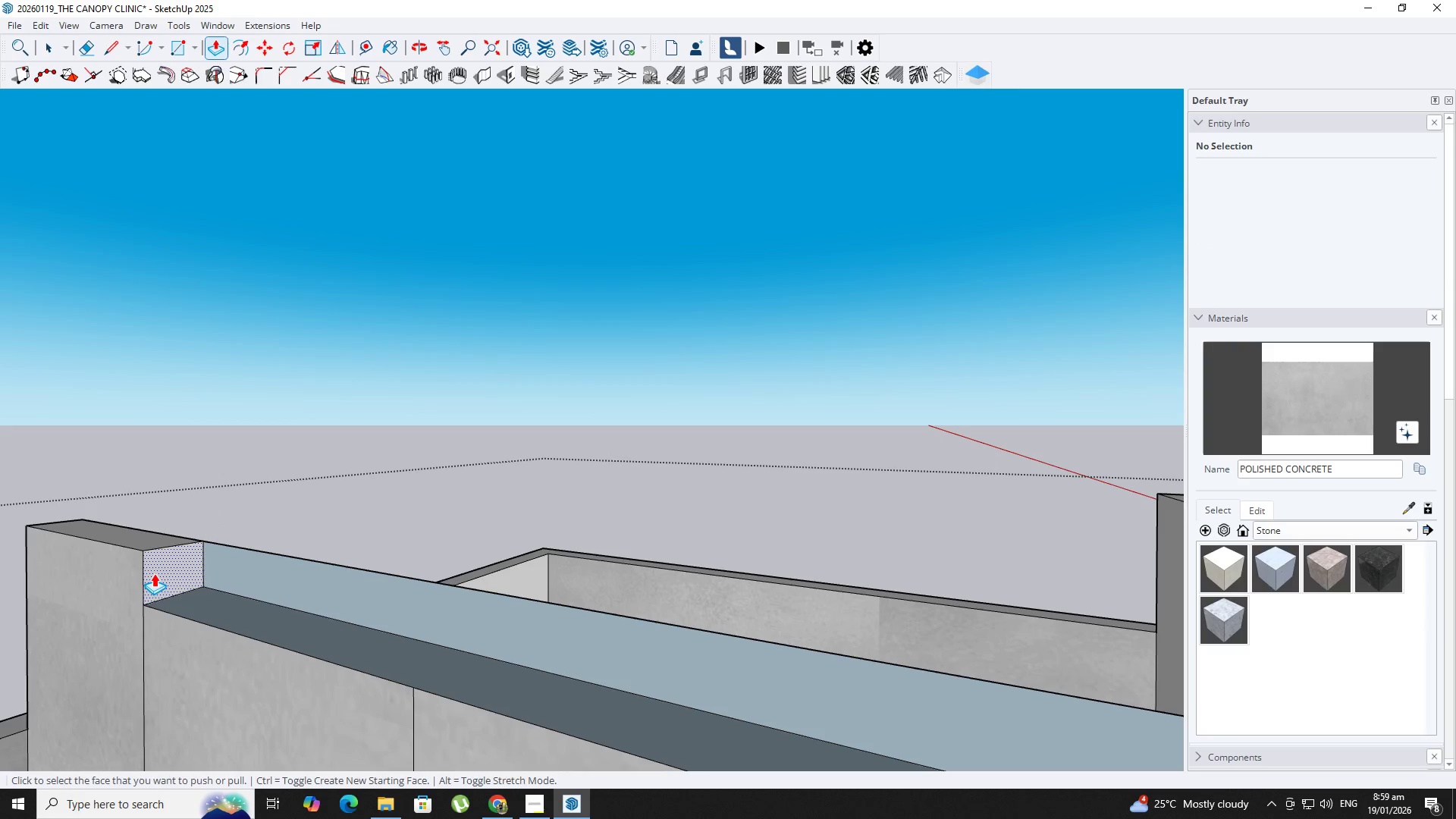 
left_click([154, 573])
 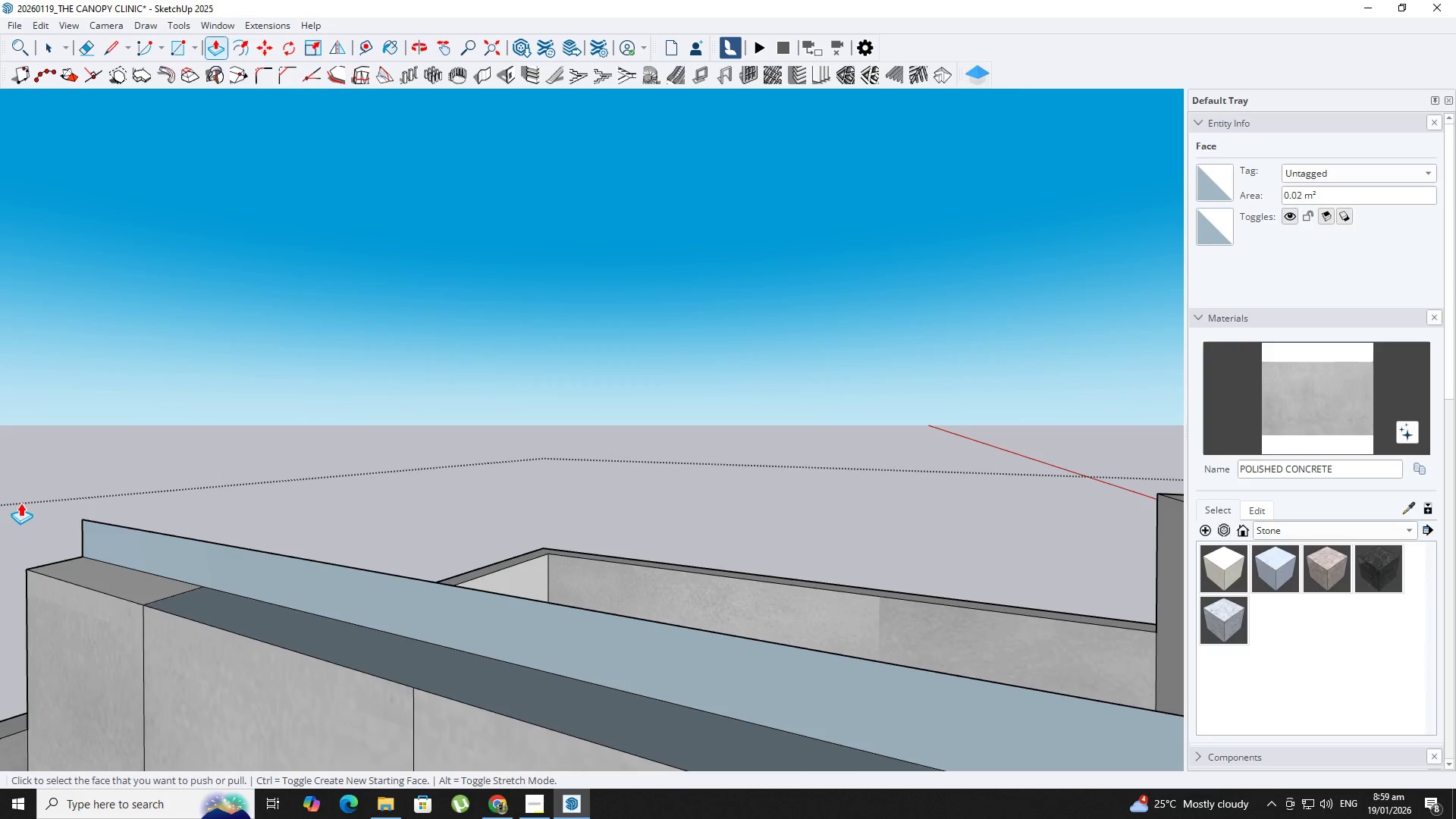 
key(E)
 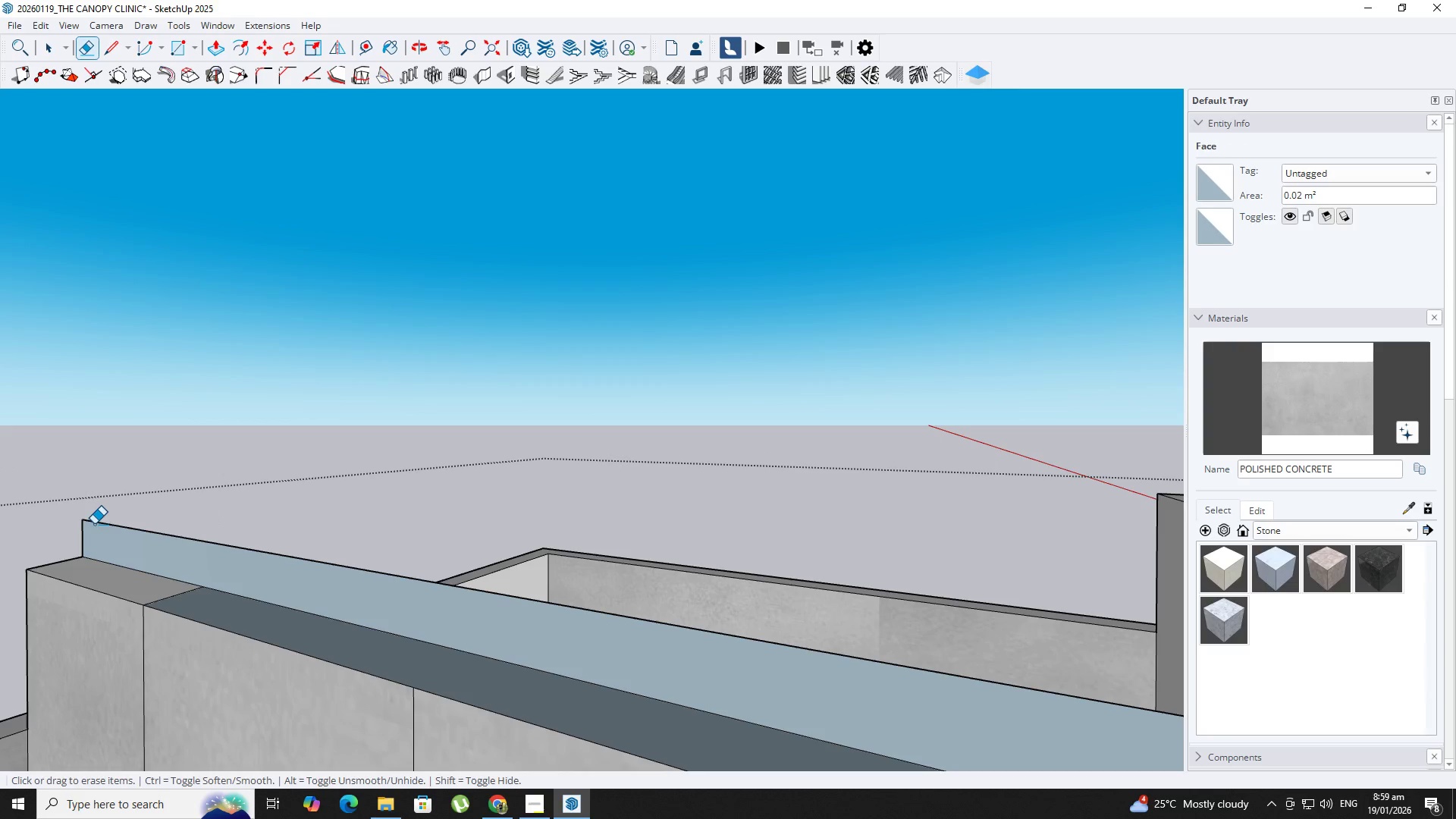 
left_click_drag(start_coordinate=[92, 523], to_coordinate=[77, 516])
 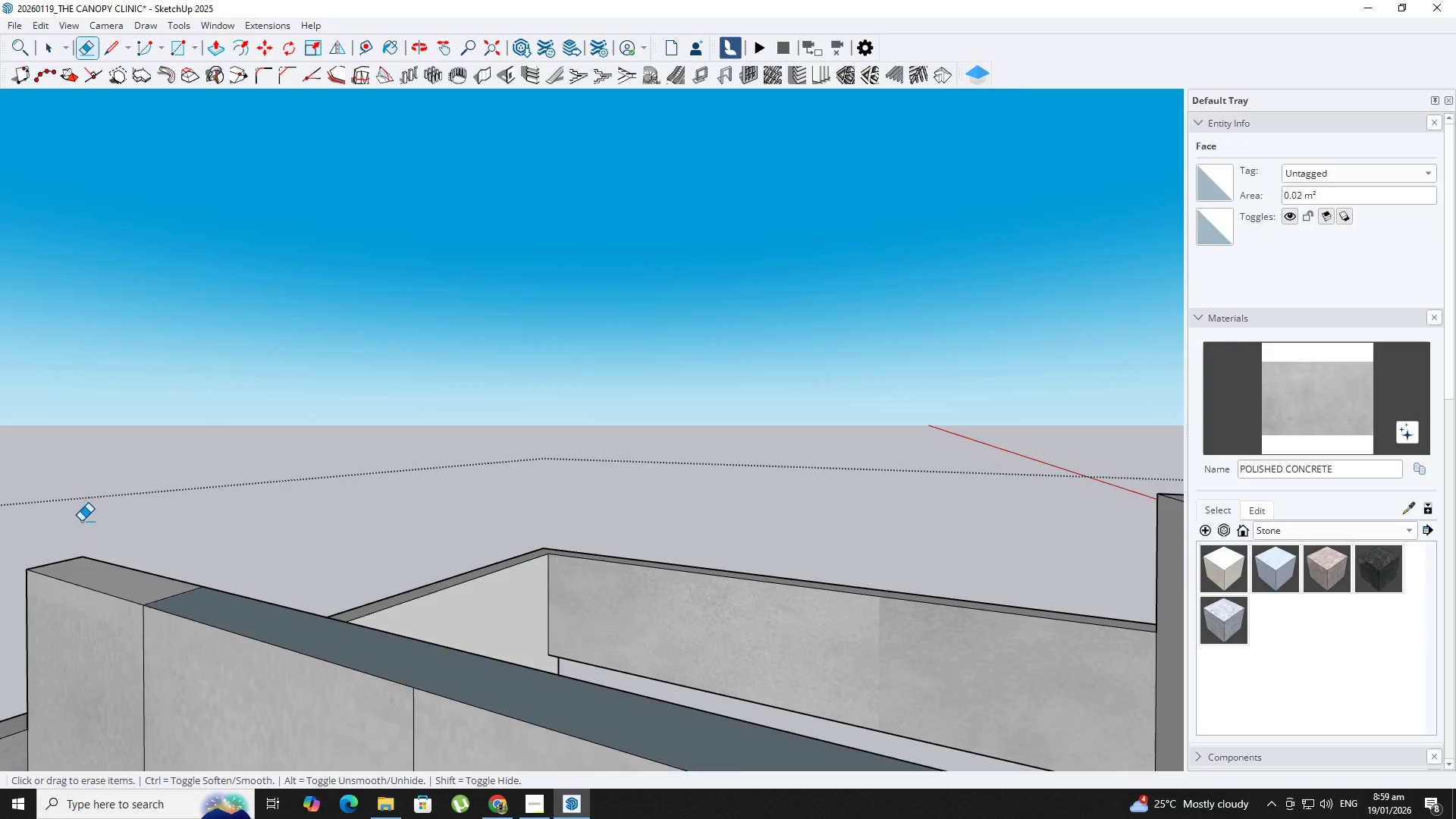 
scroll: coordinate [92, 527], scroll_direction: down, amount: 8.0
 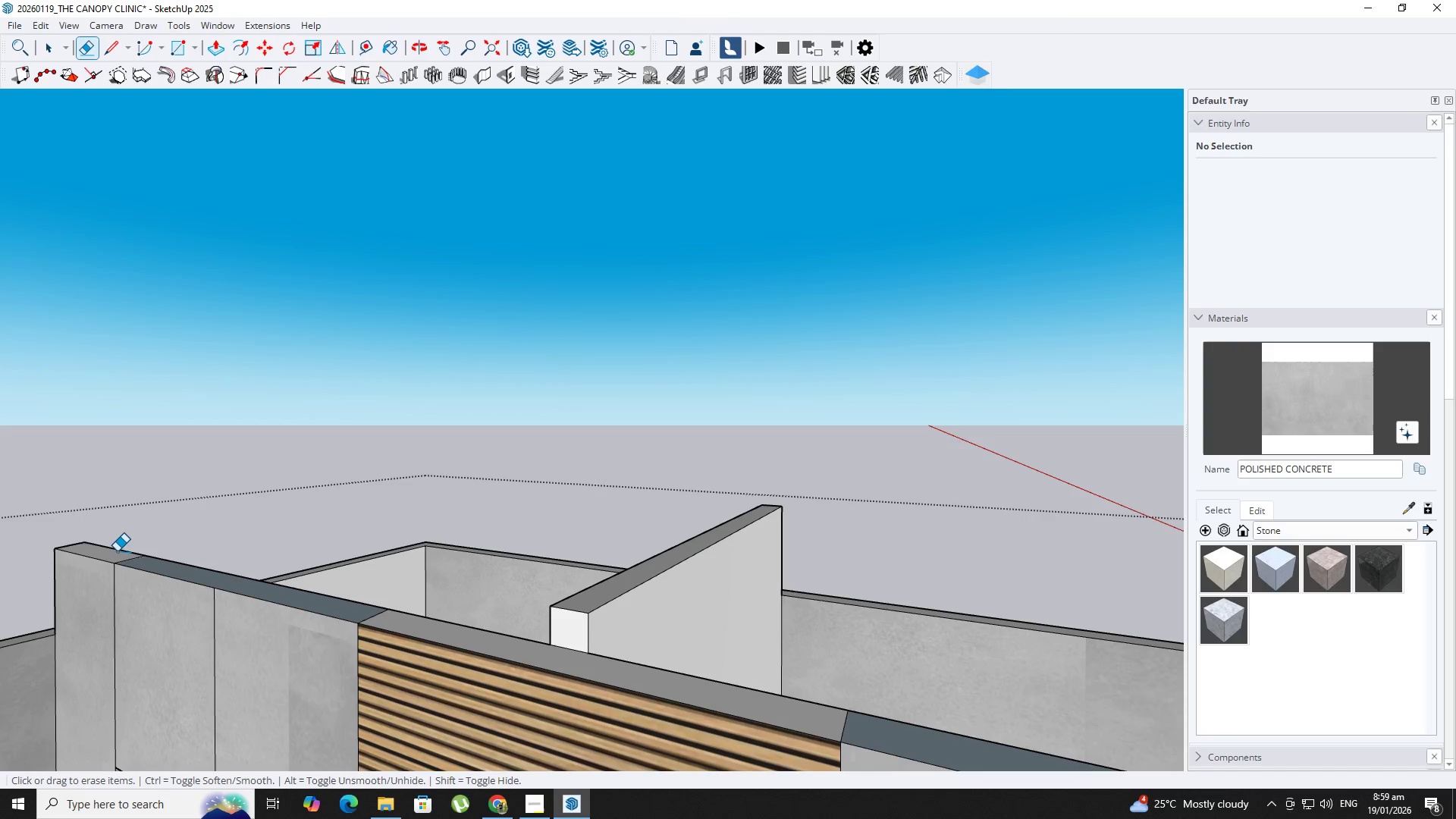 
type(nb)
 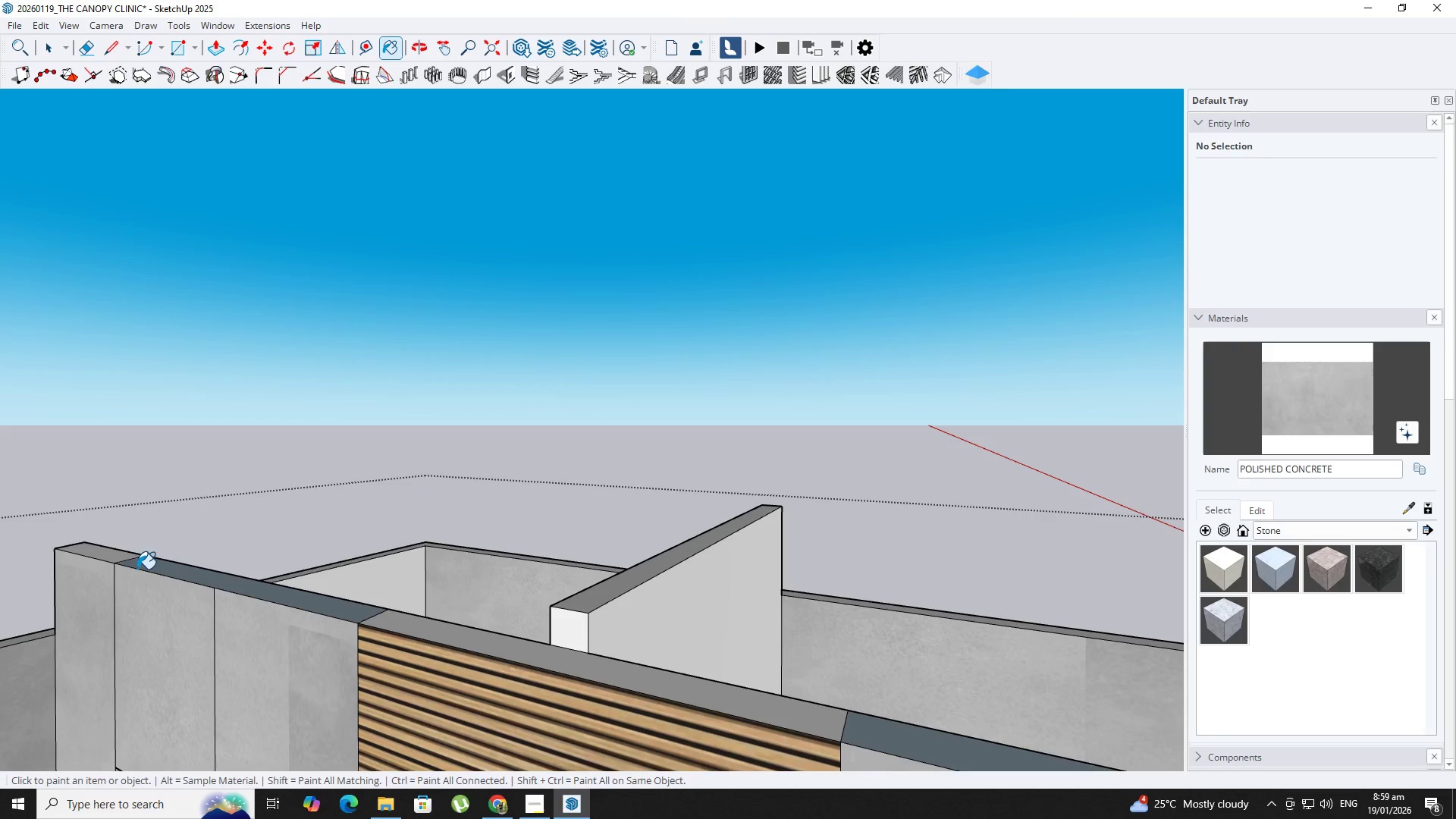 
double_click([152, 566])
 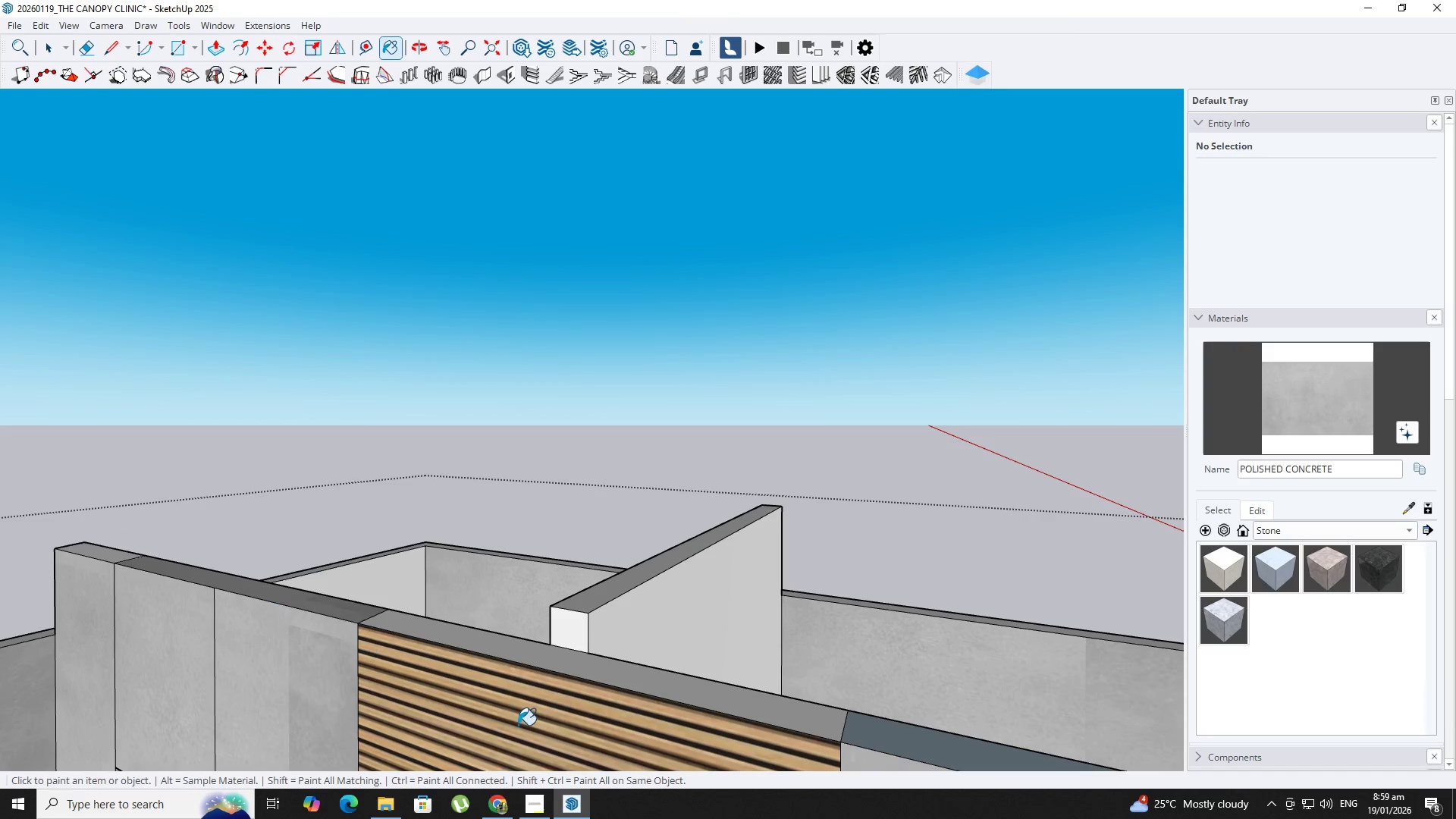 
scroll: coordinate [520, 719], scroll_direction: down, amount: 1.0
 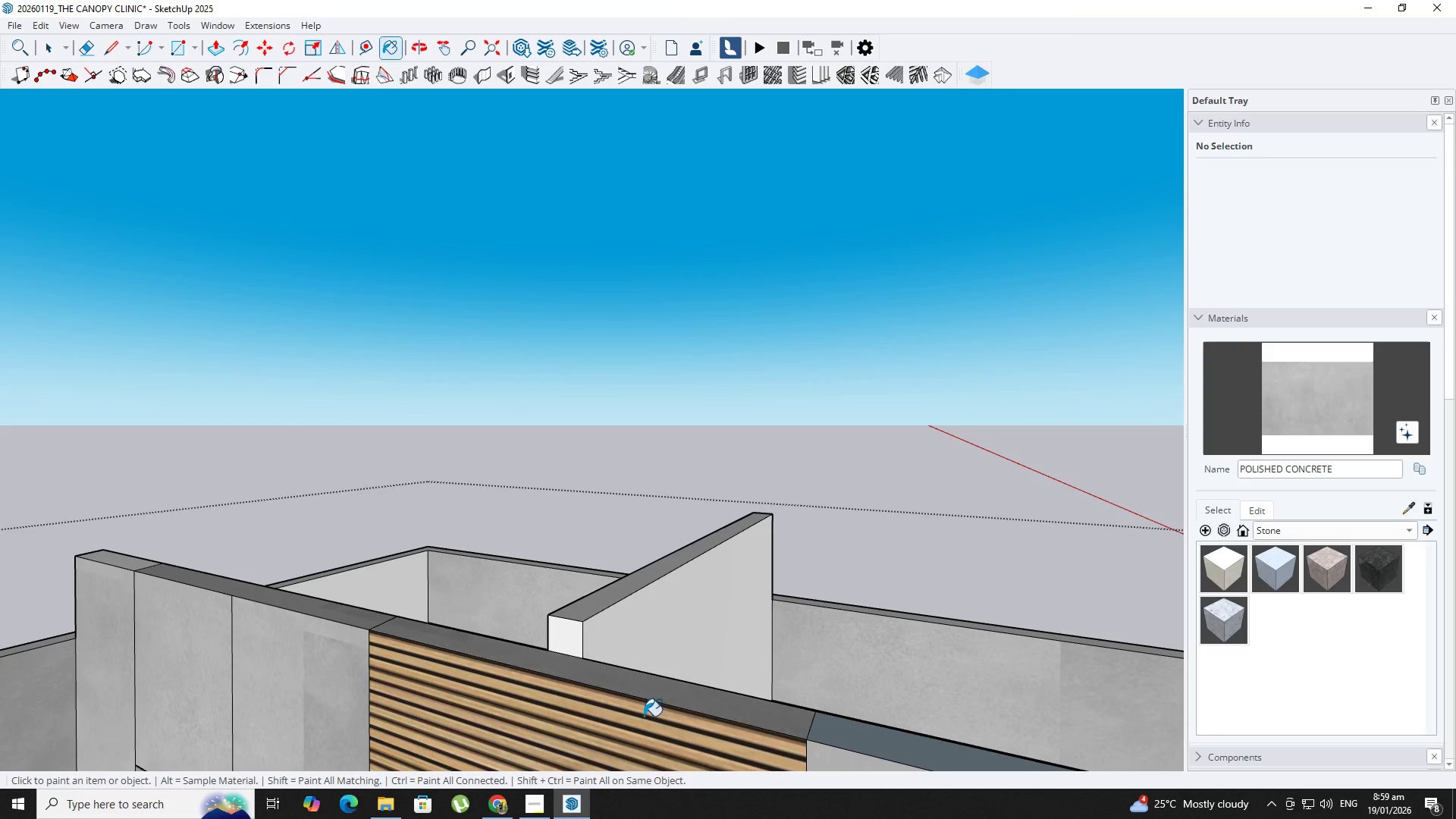 
hold_key(key=ShiftLeft, duration=0.62)
 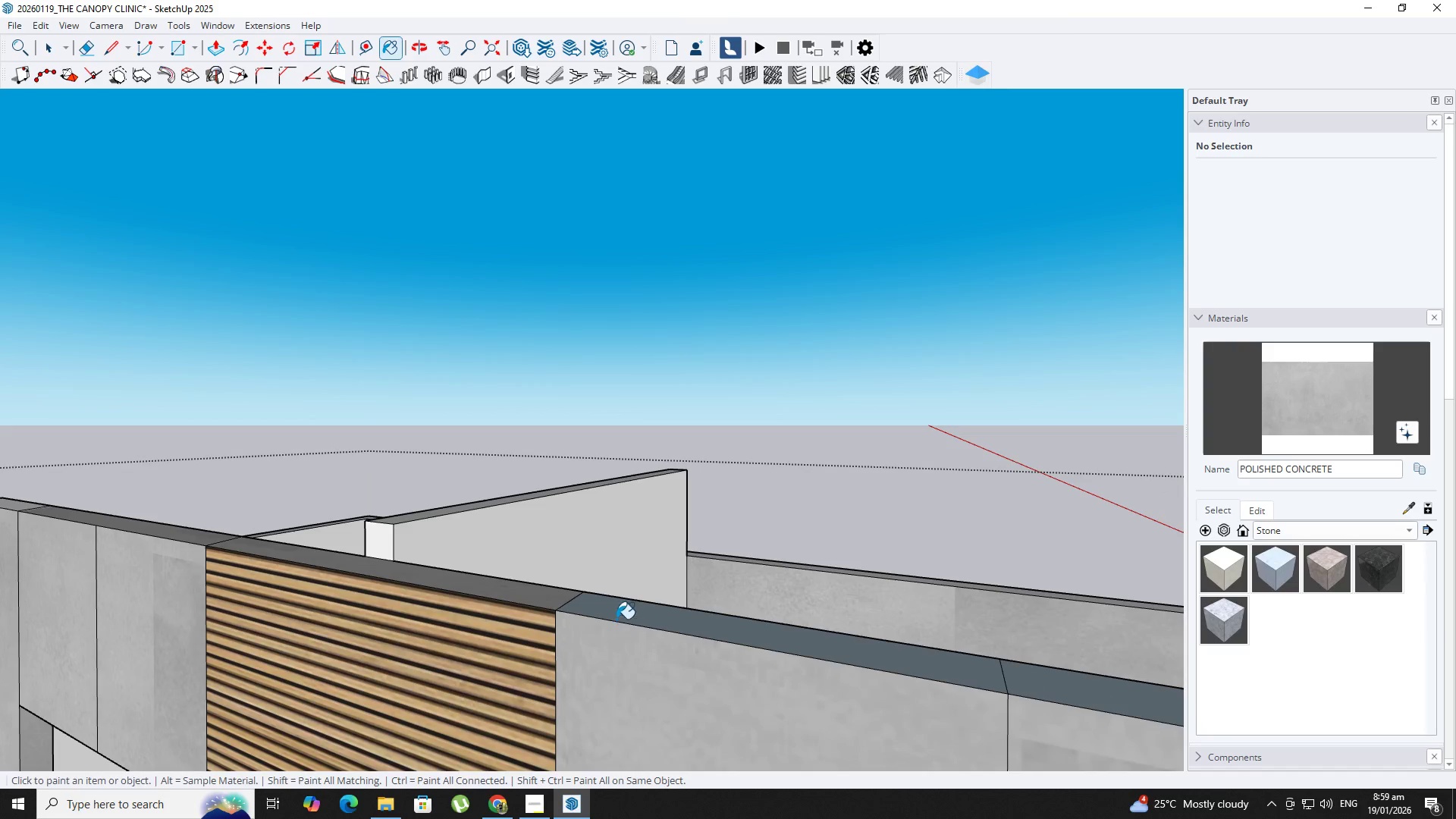 
left_click([617, 619])
 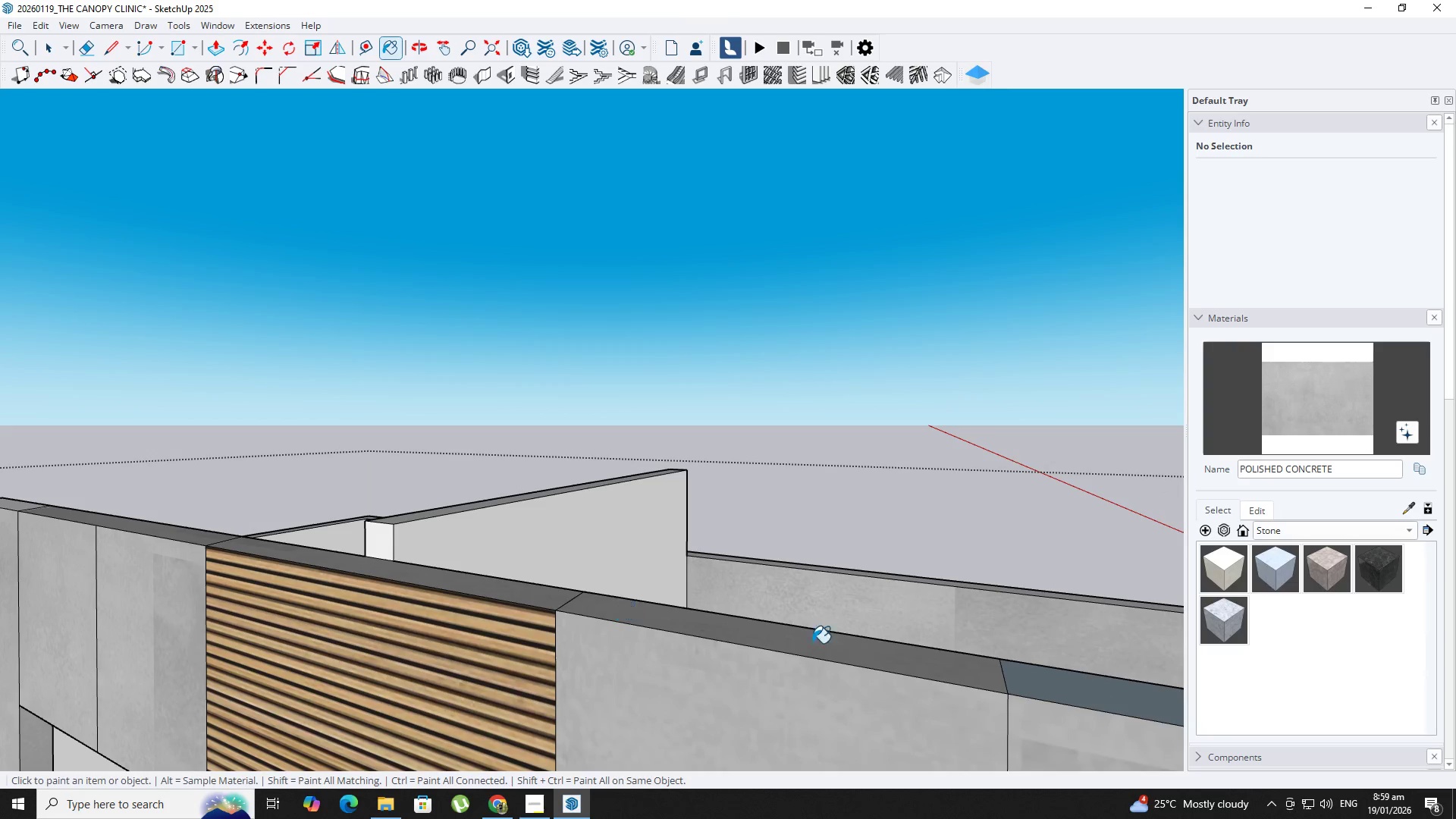 
scroll: coordinate [854, 652], scroll_direction: down, amount: 2.0
 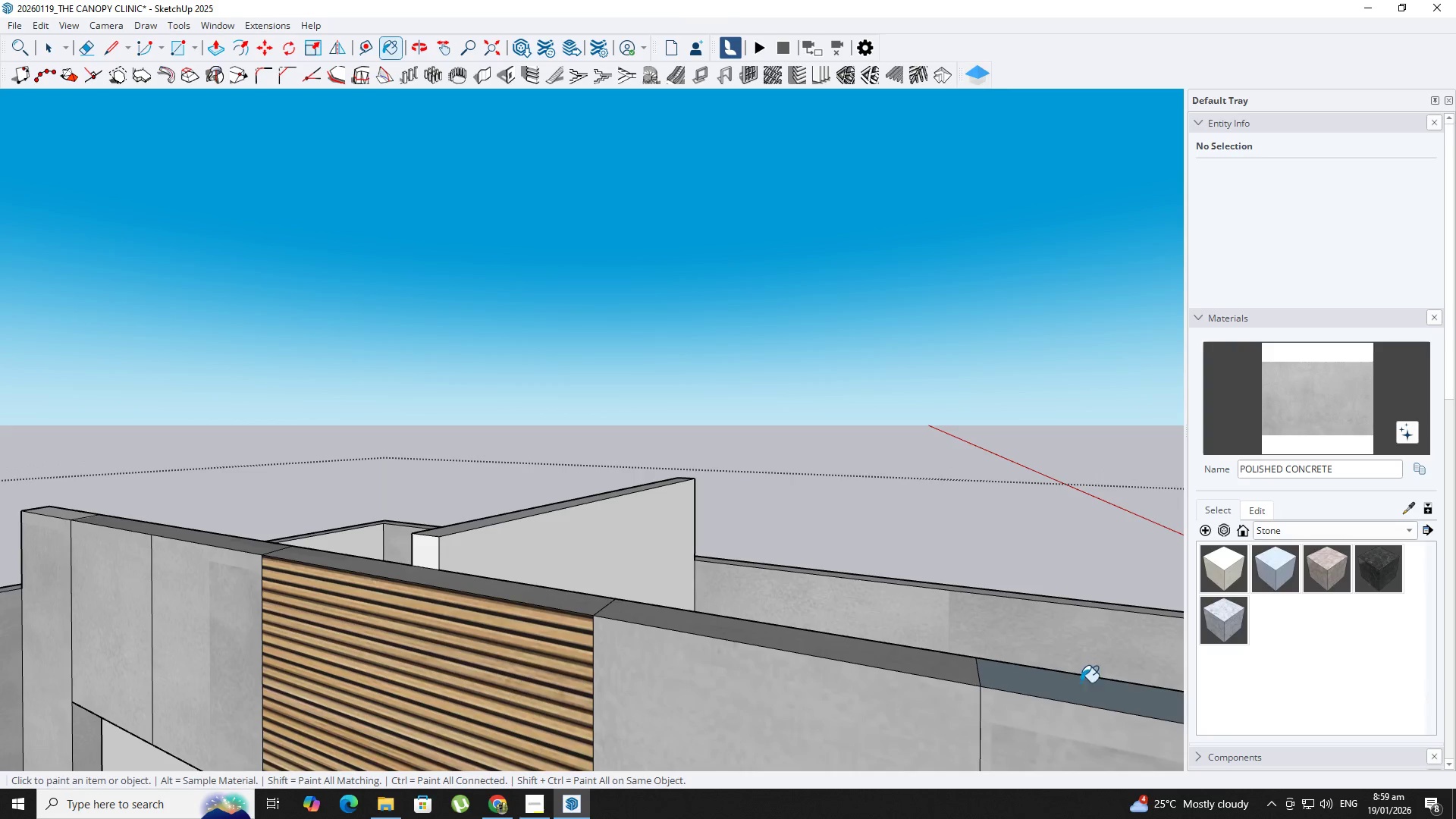 
left_click([1087, 700])
 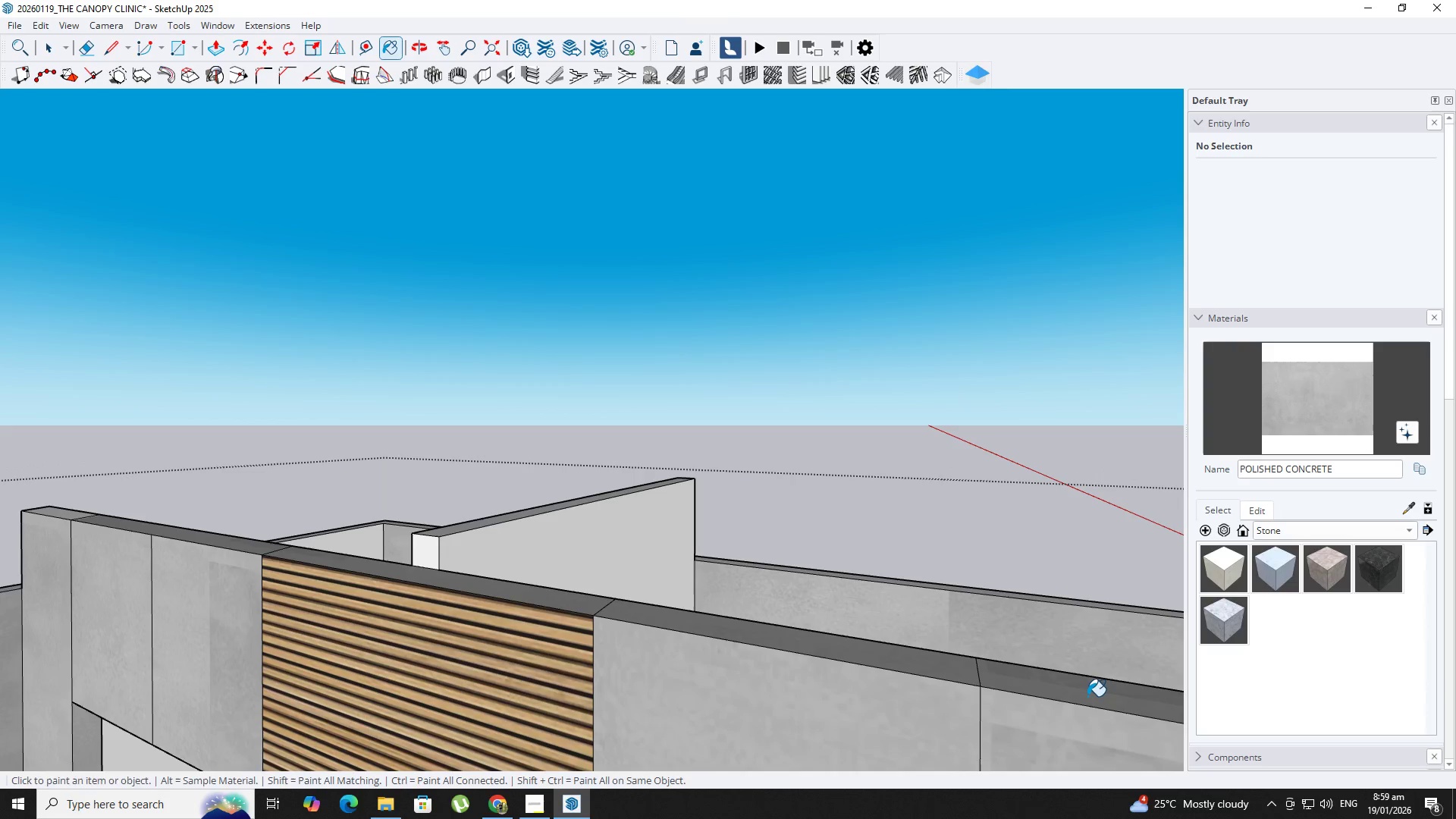 
hold_key(key=ShiftLeft, duration=0.53)
scroll: coordinate [675, 557], scroll_direction: down, amount: 7.0
 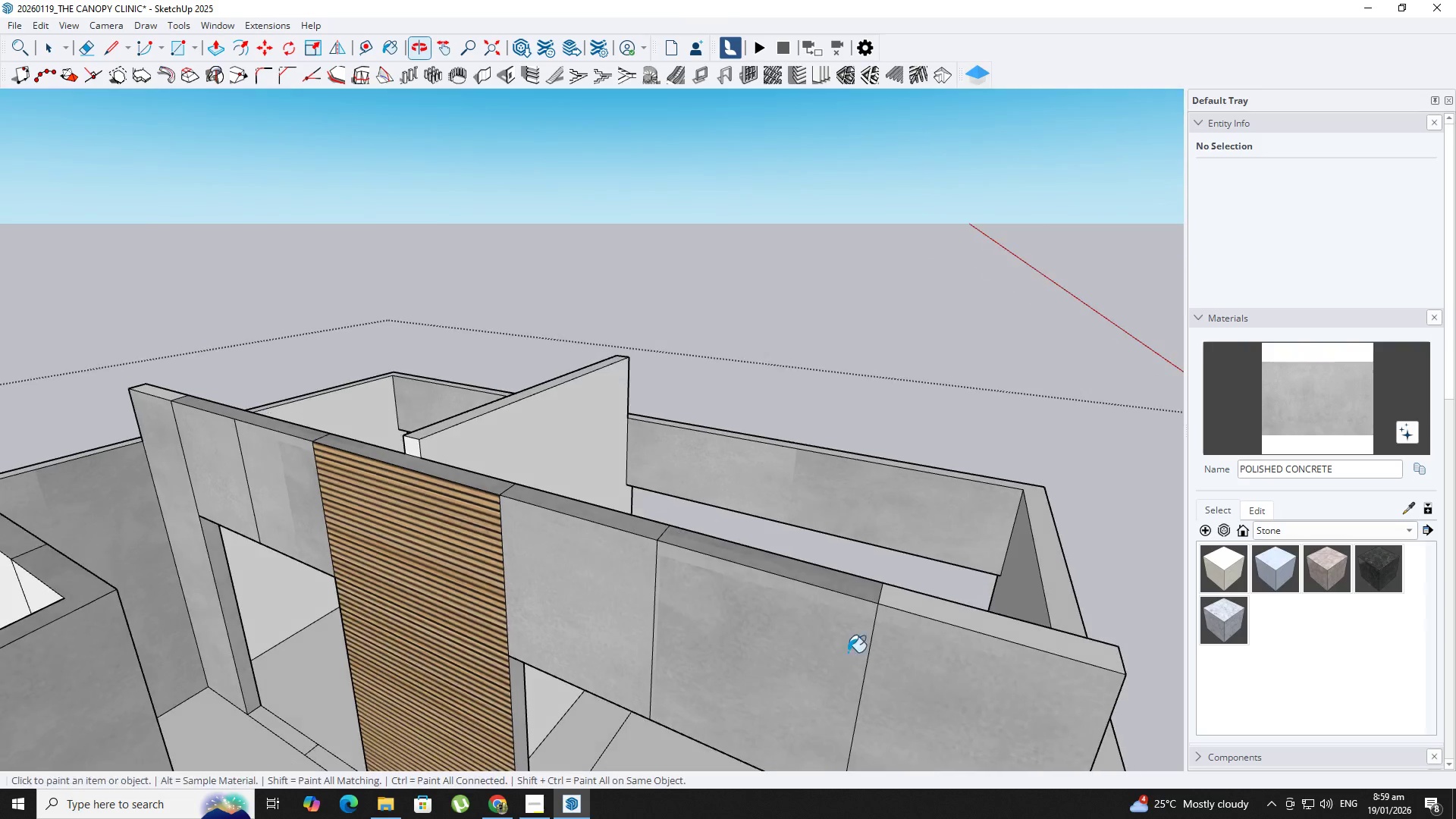 
left_click([904, 602])
 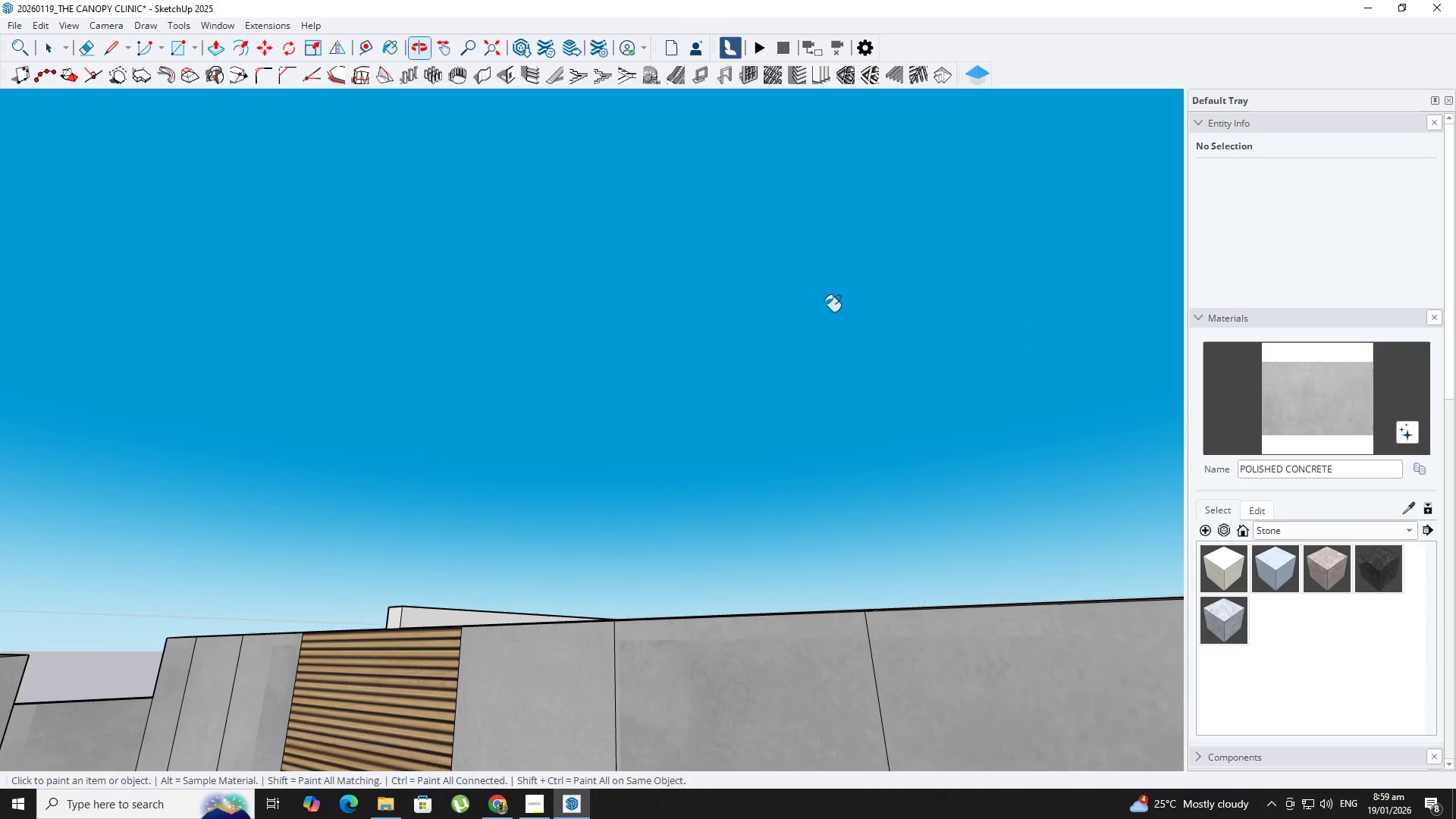 
scroll: coordinate [904, 595], scroll_direction: up, amount: 3.0
 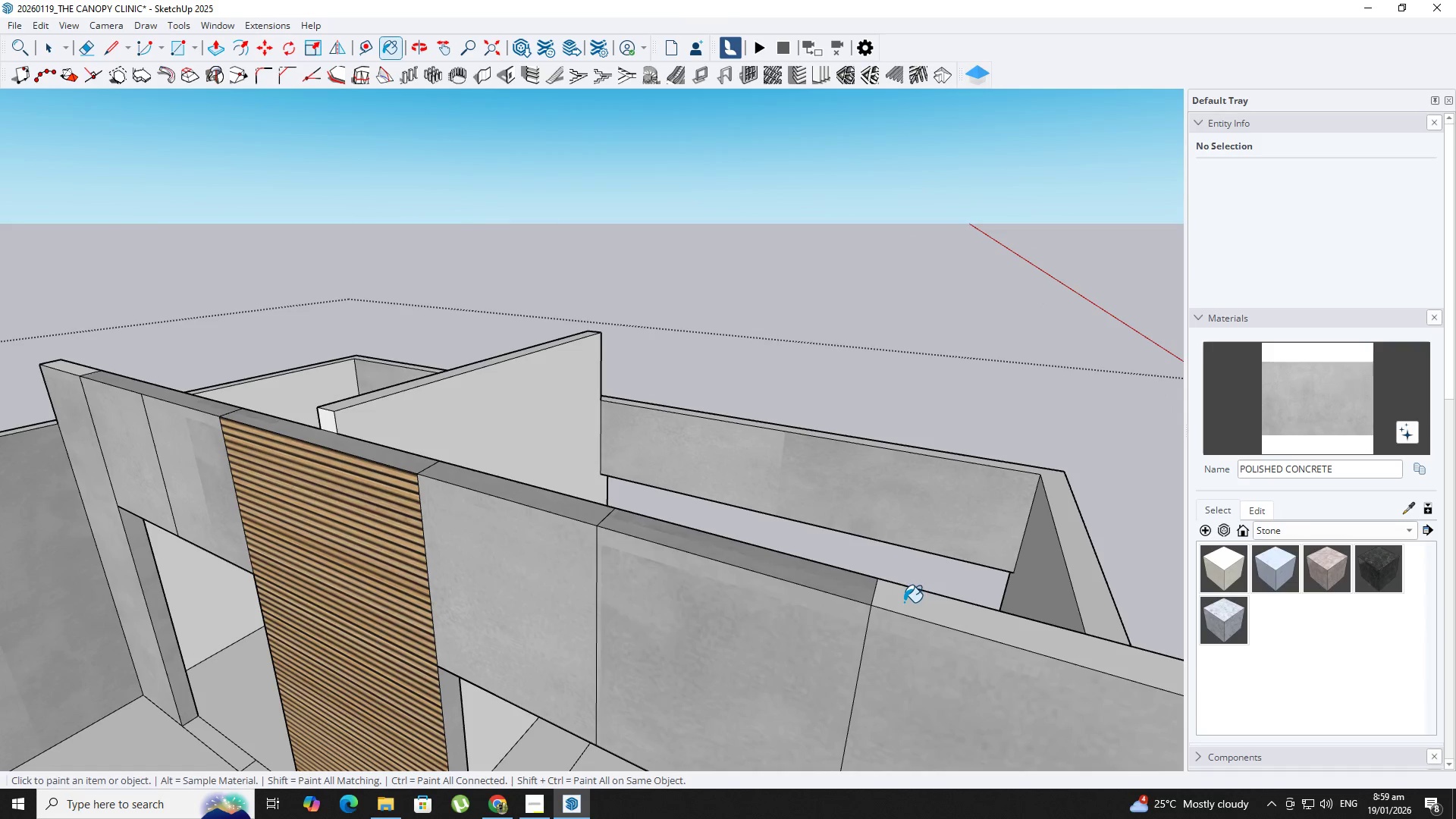 
key(Shift+ShiftLeft)
 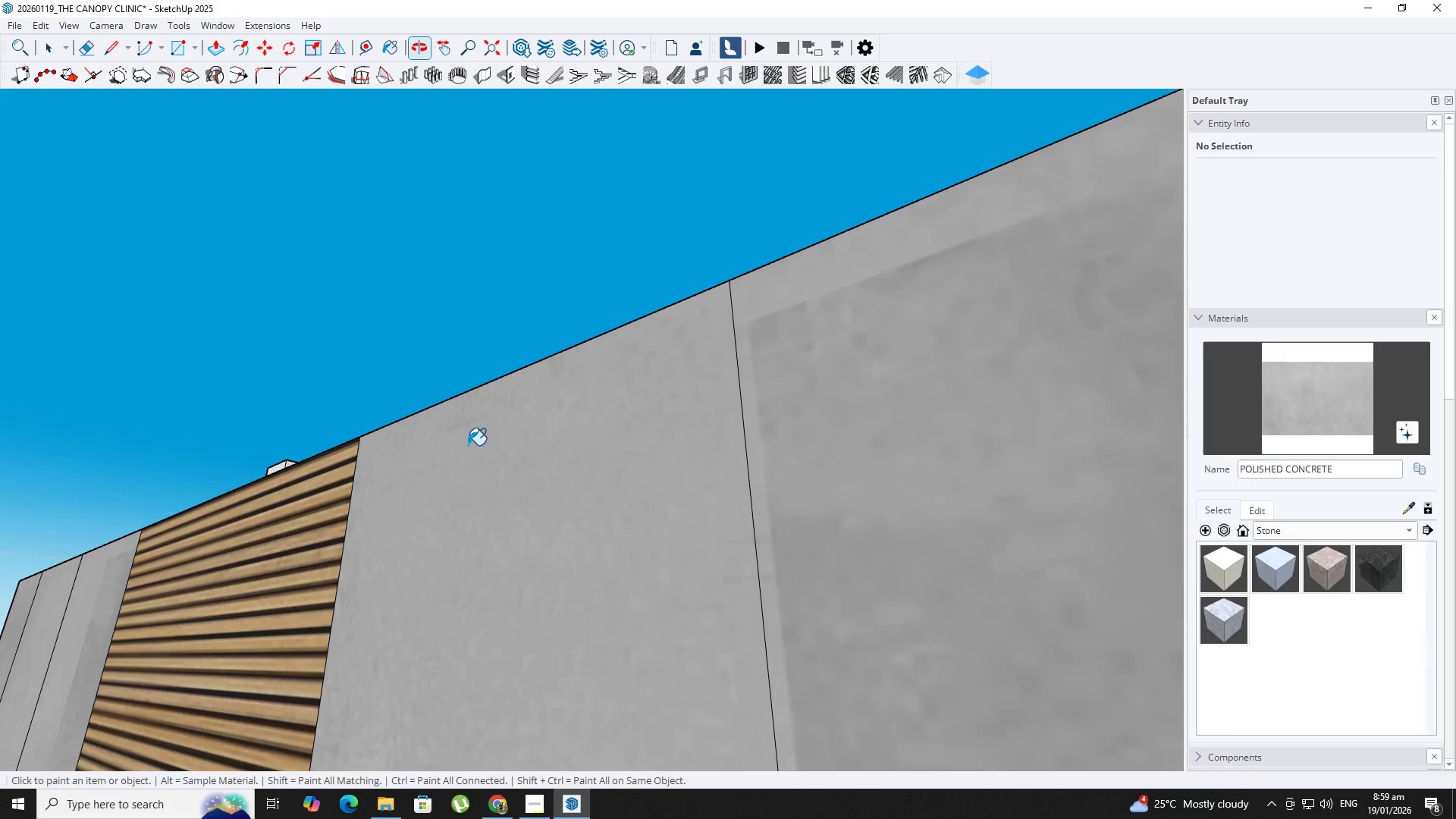 
scroll: coordinate [446, 736], scroll_direction: up, amount: 3.0
 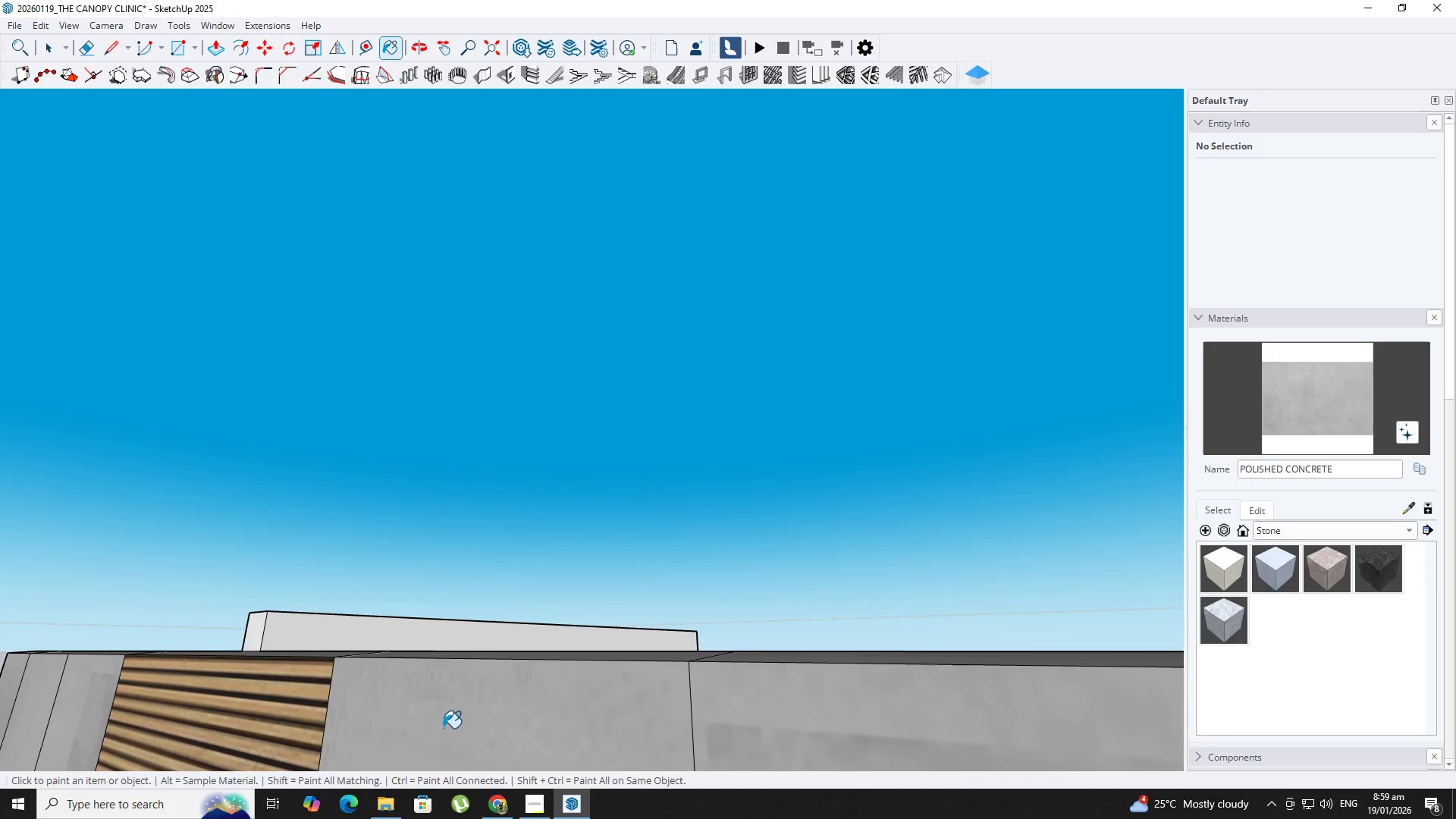 
key(Backquote)
 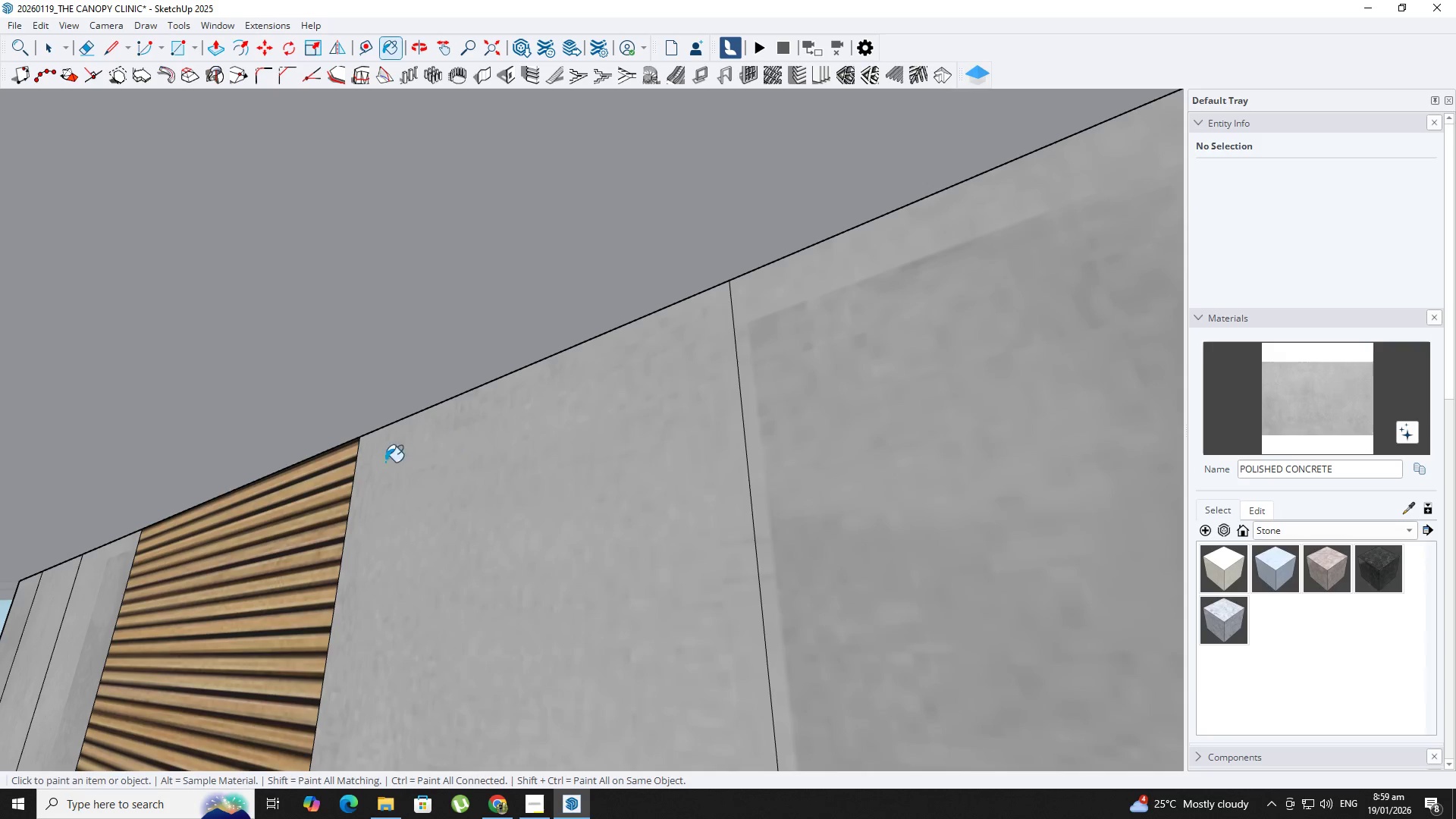 
key(Backquote)
 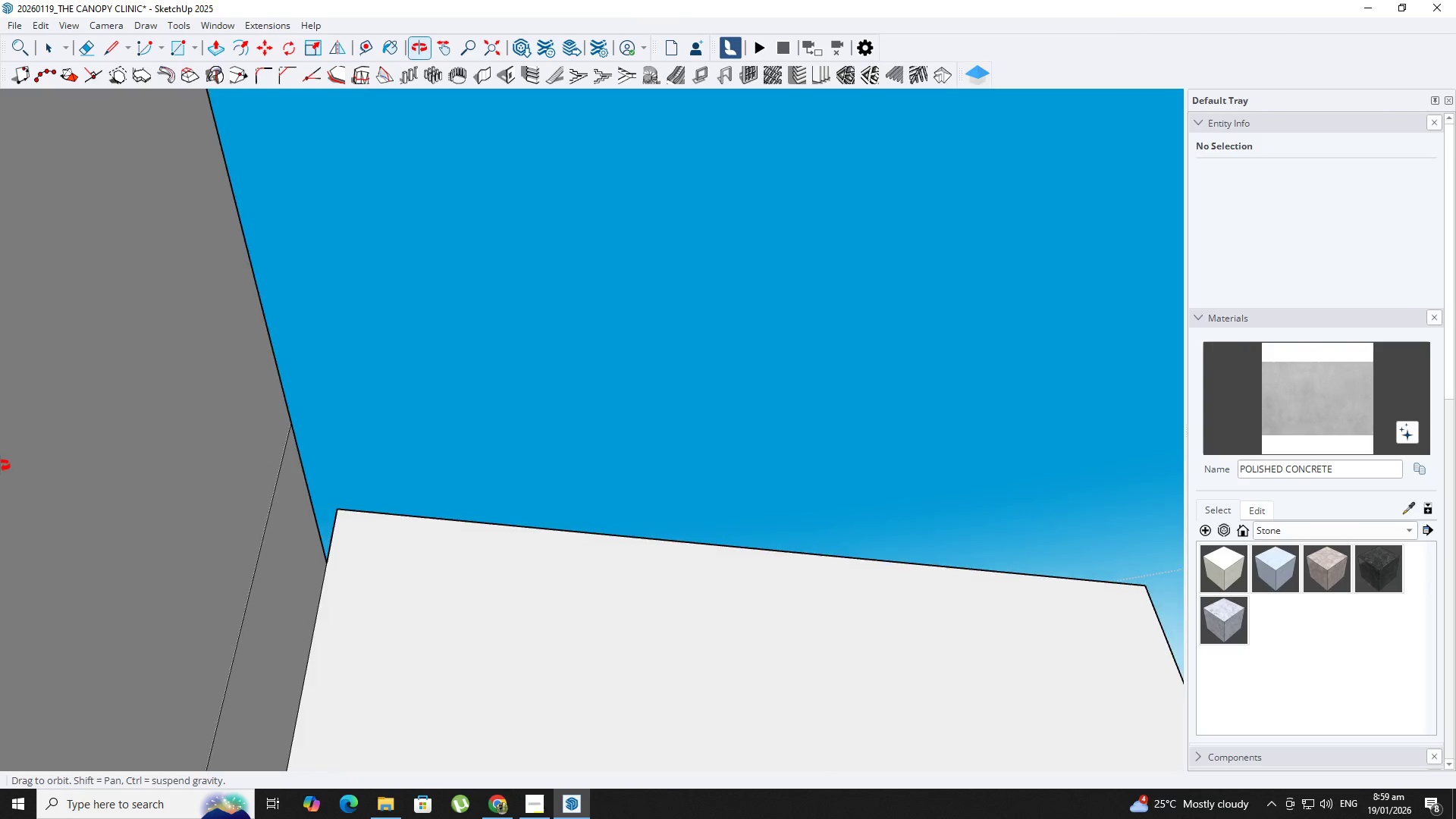 
scroll: coordinate [236, 495], scroll_direction: up, amount: 4.0
 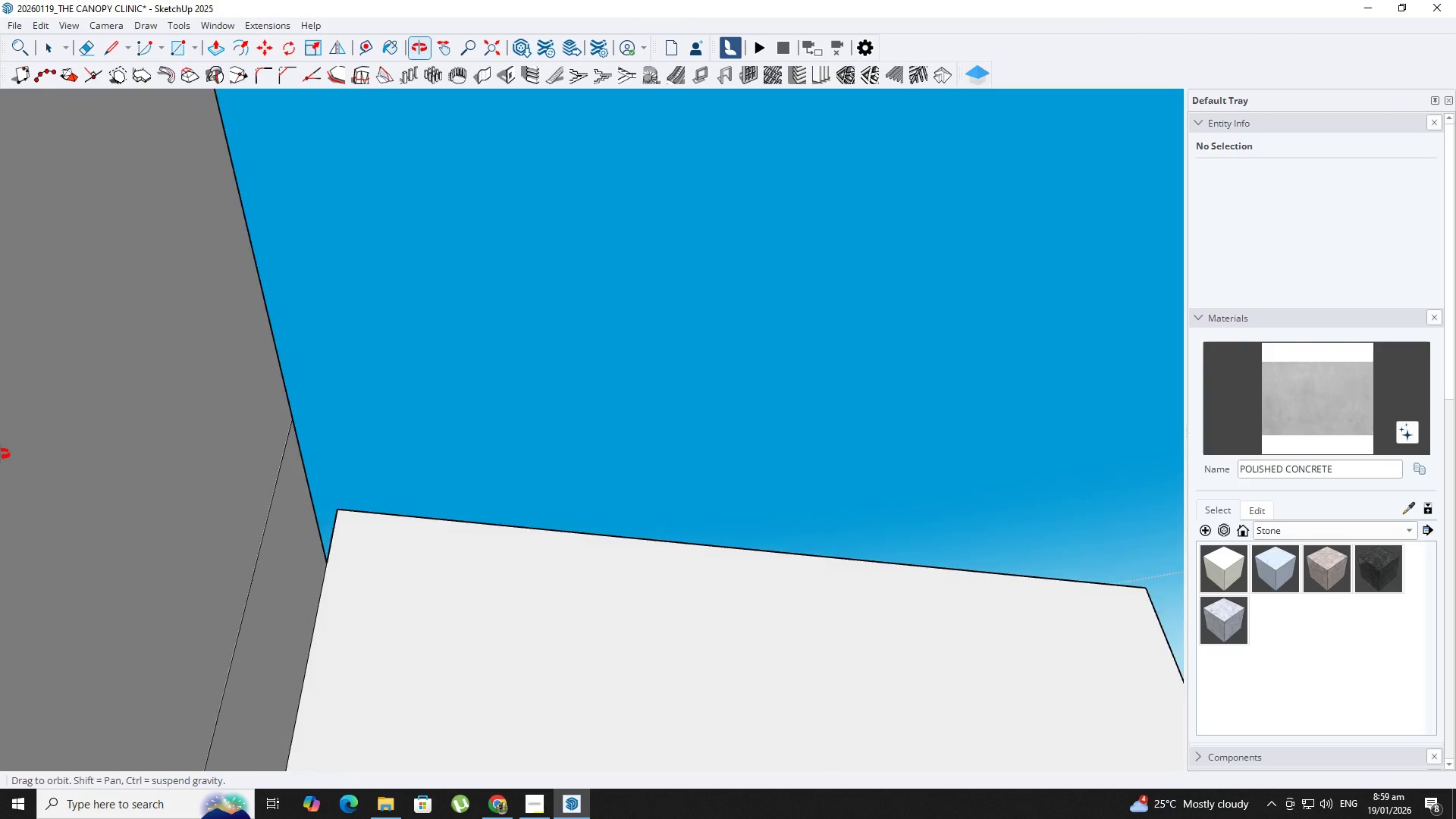 
key(Backquote)
 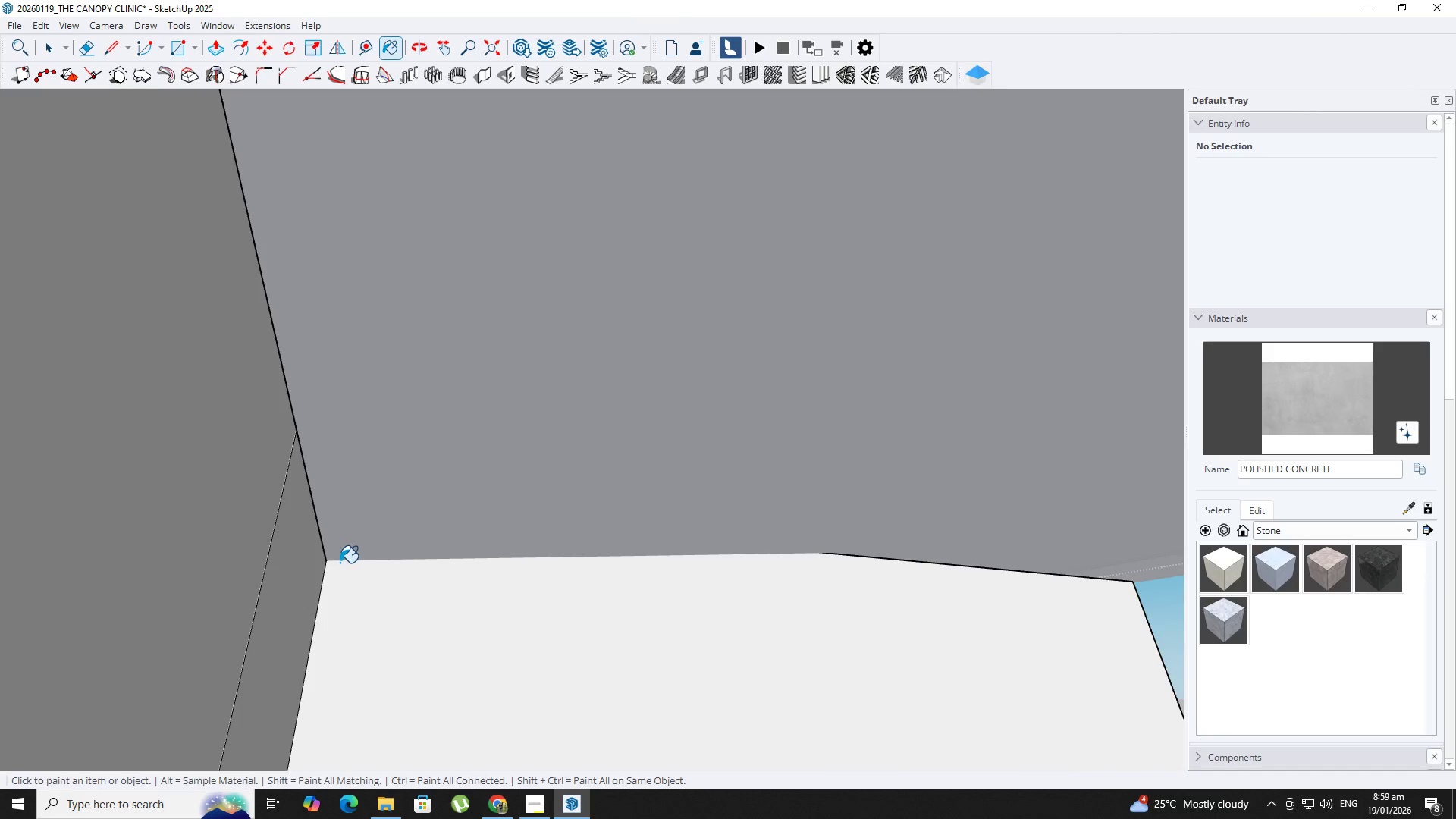 
hold_key(key=ShiftLeft, duration=0.44)
 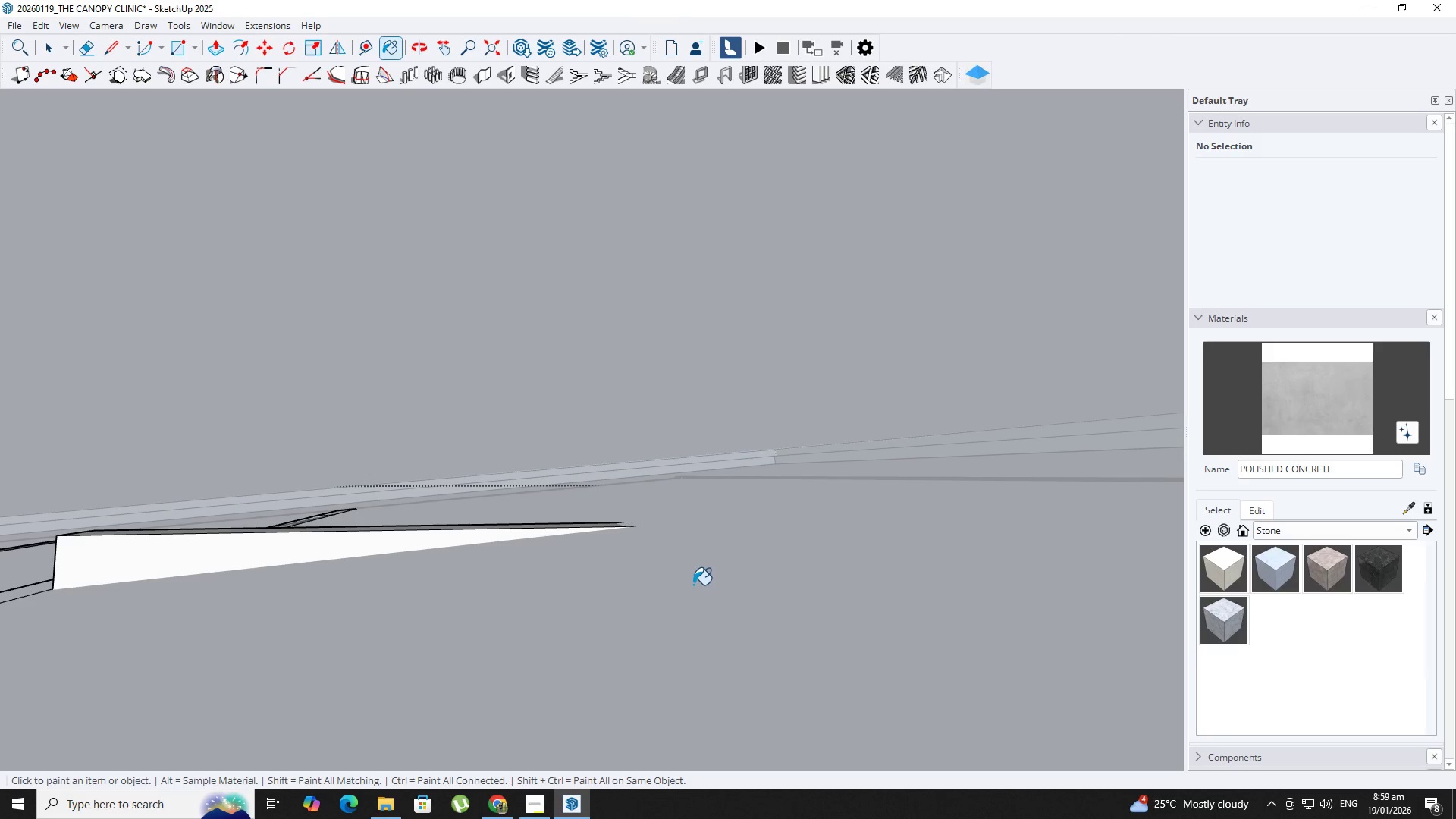 
key(Backquote)
 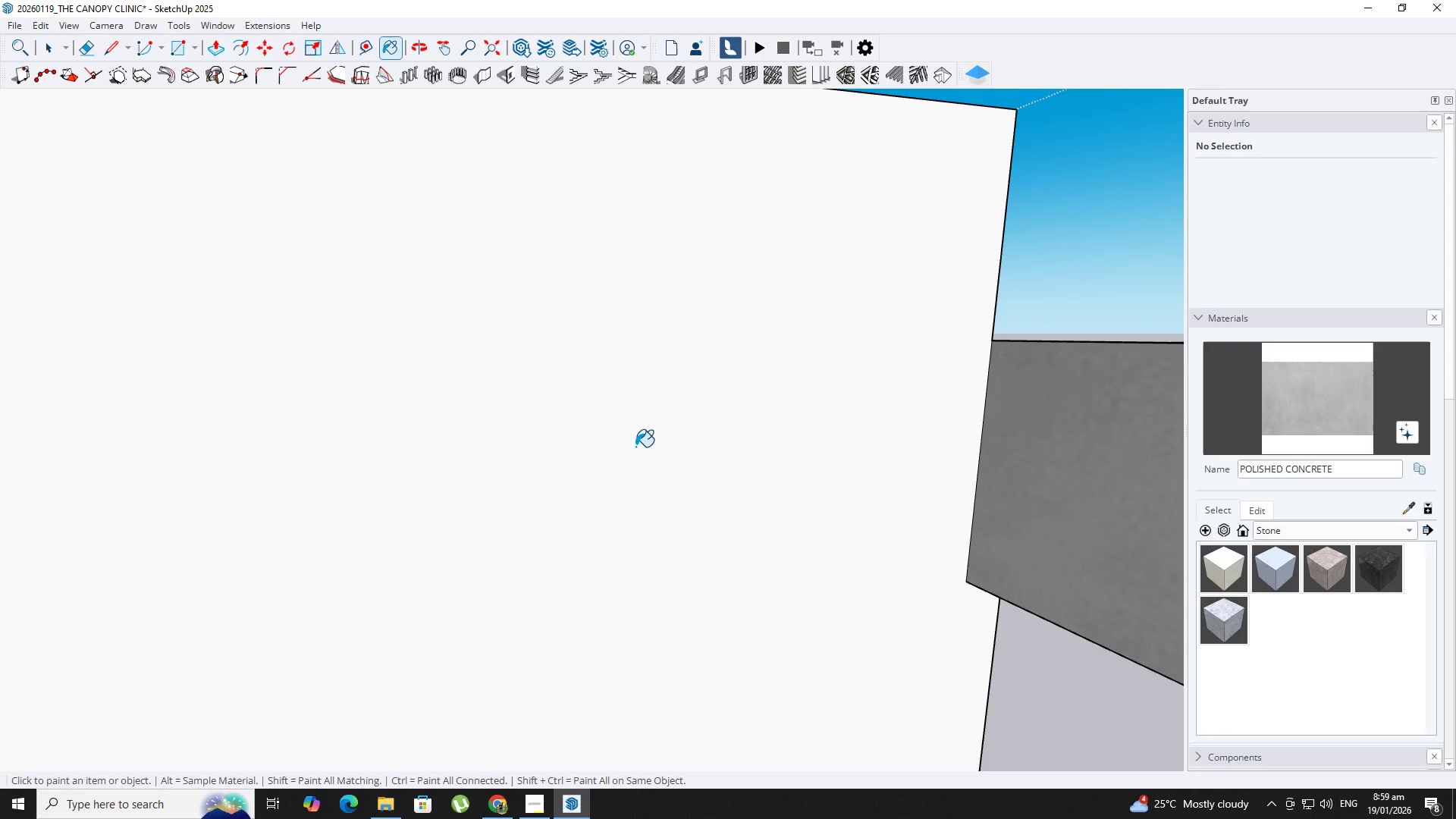 
scroll: coordinate [694, 582], scroll_direction: up, amount: 1.0
 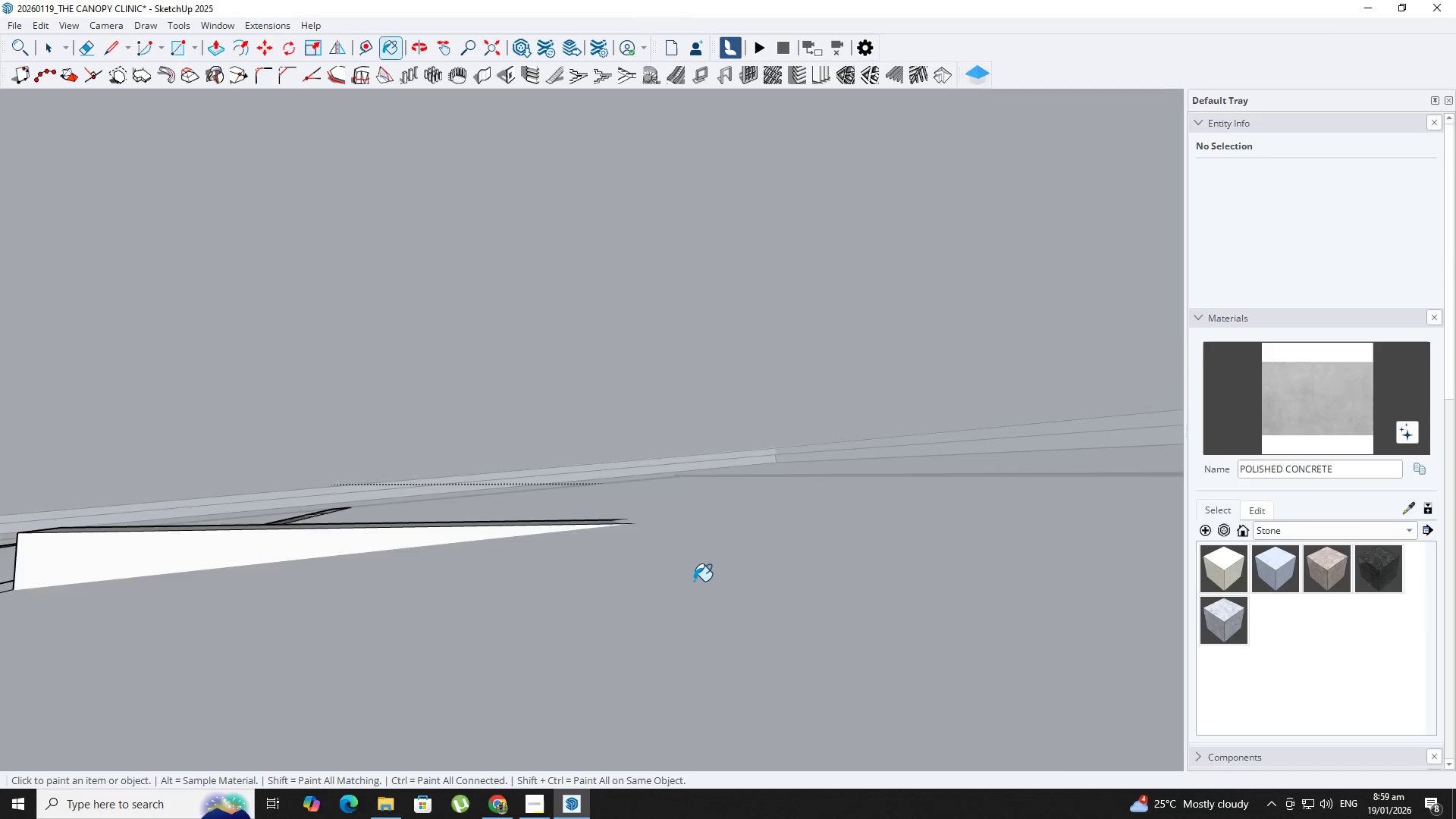 
key(P)
 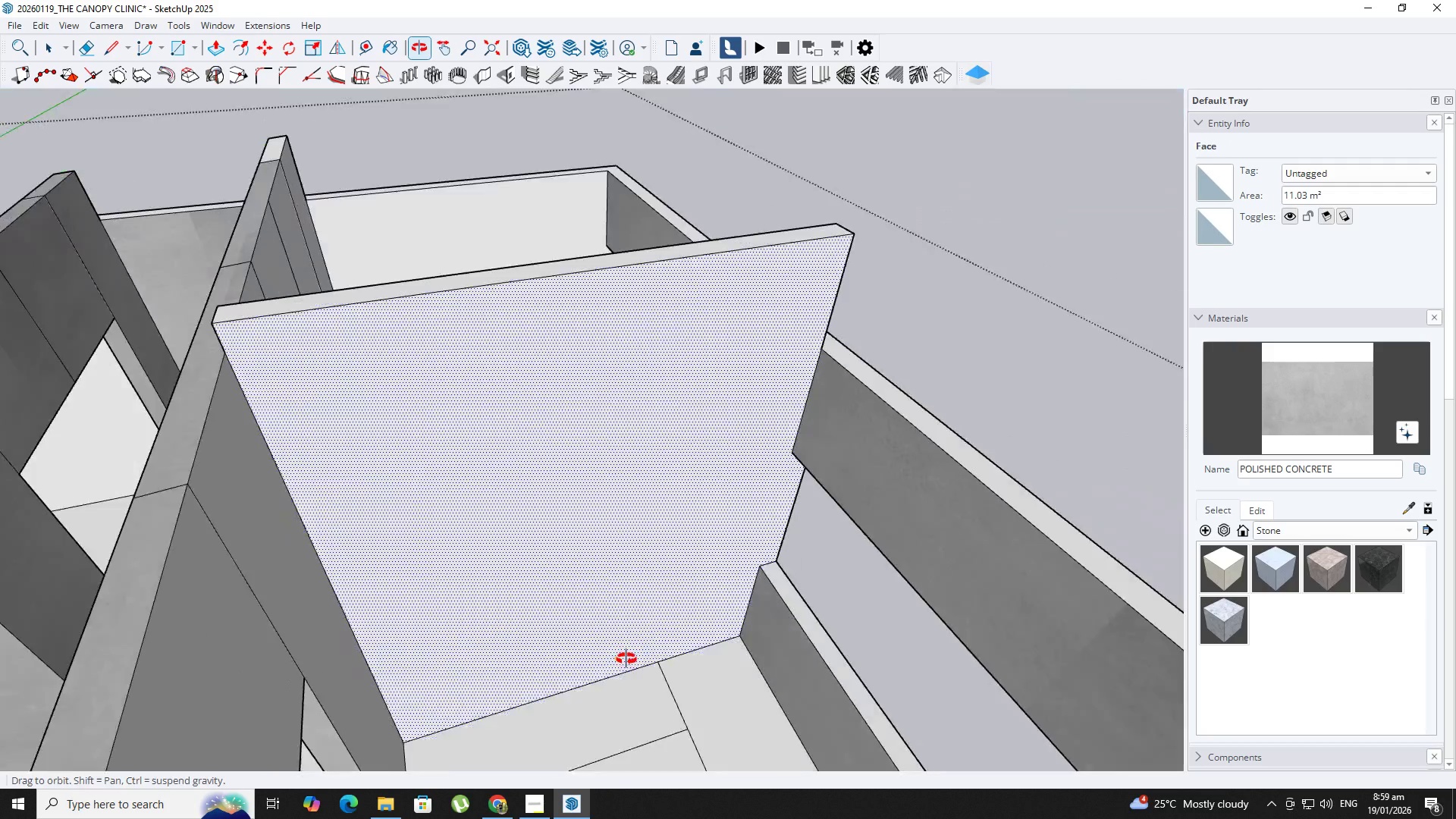 
scroll: coordinate [632, 444], scroll_direction: down, amount: 7.0
 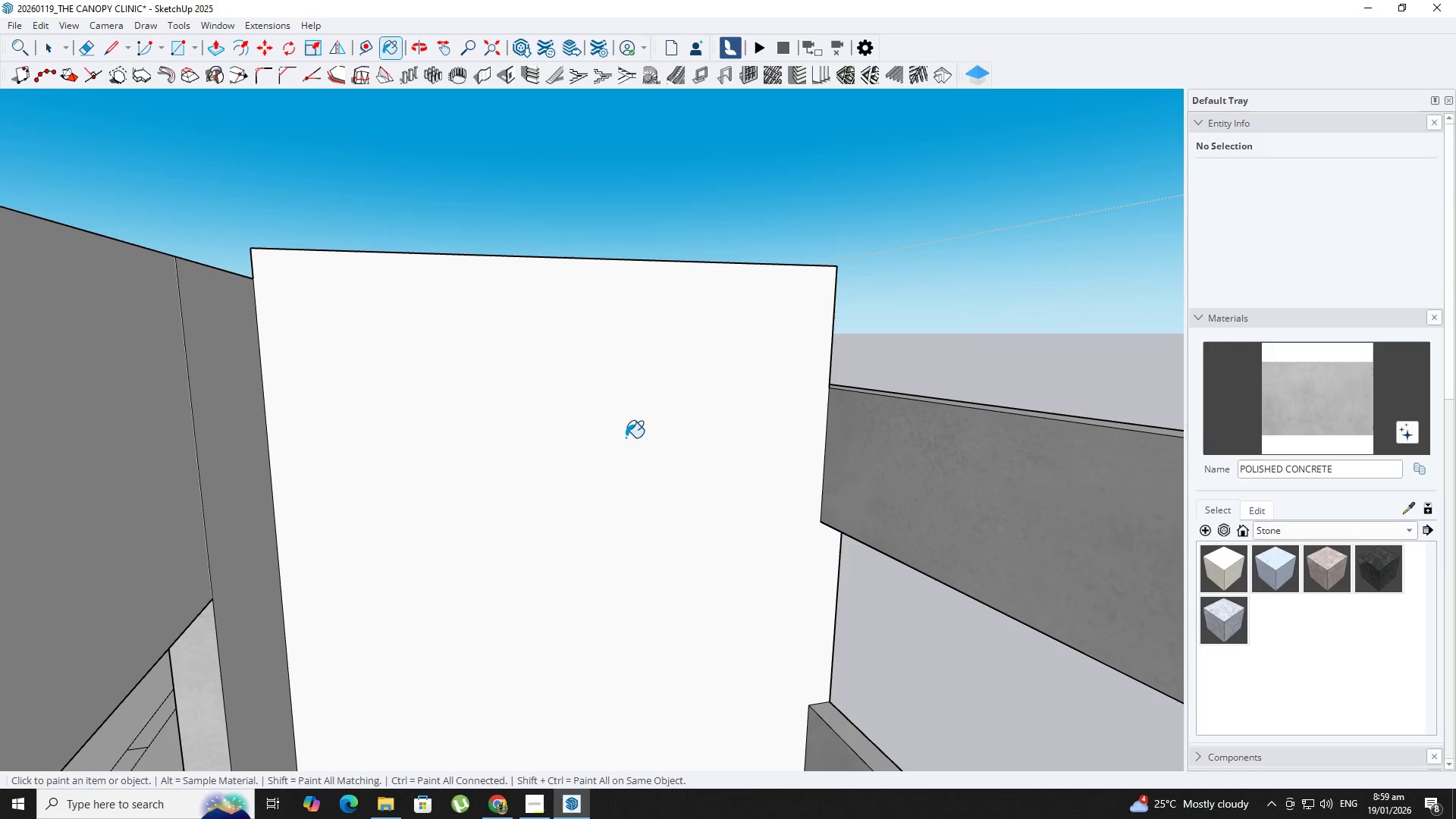 
scroll: coordinate [416, 313], scroll_direction: up, amount: 2.0
 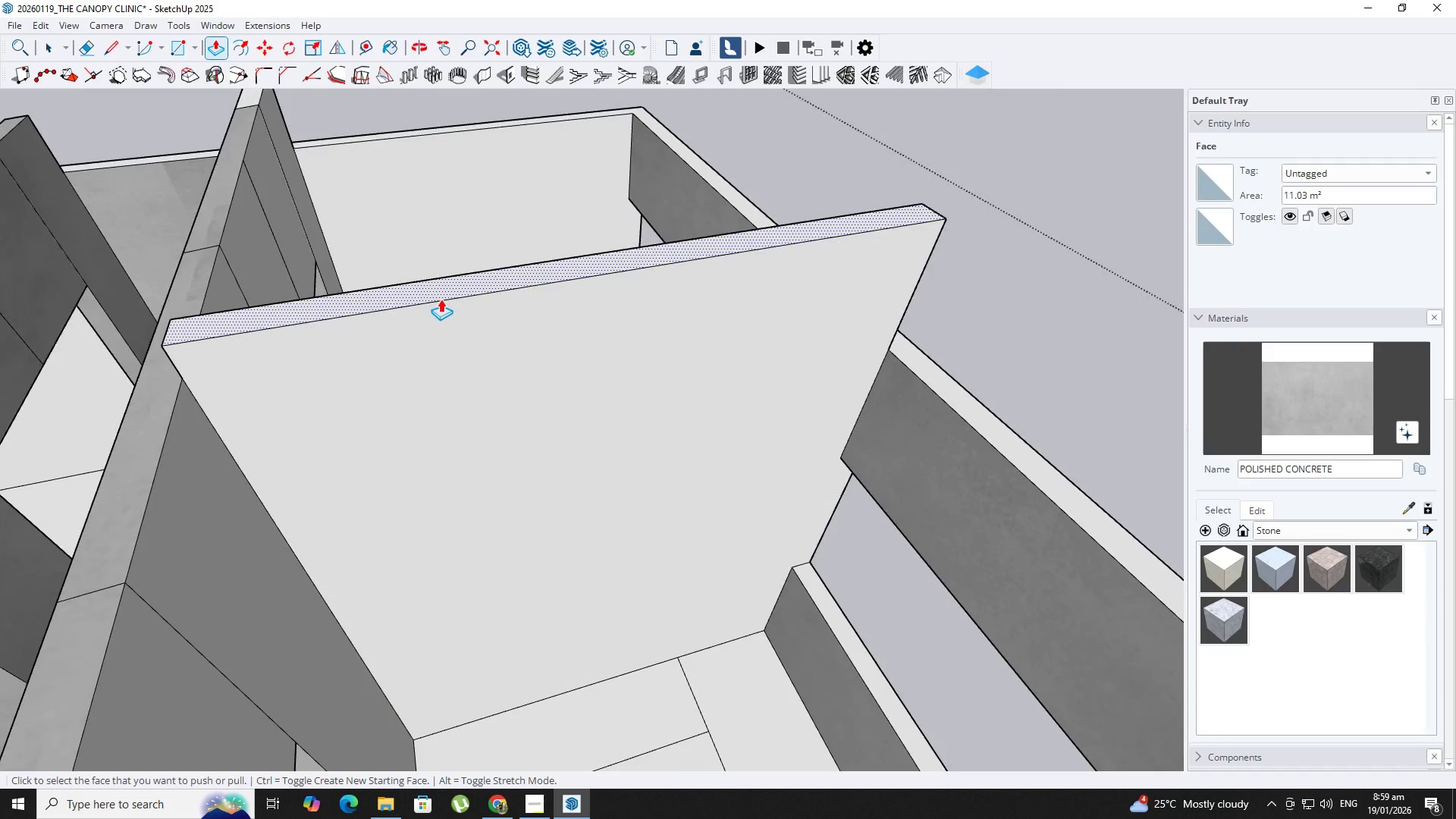 
left_click([441, 299])
 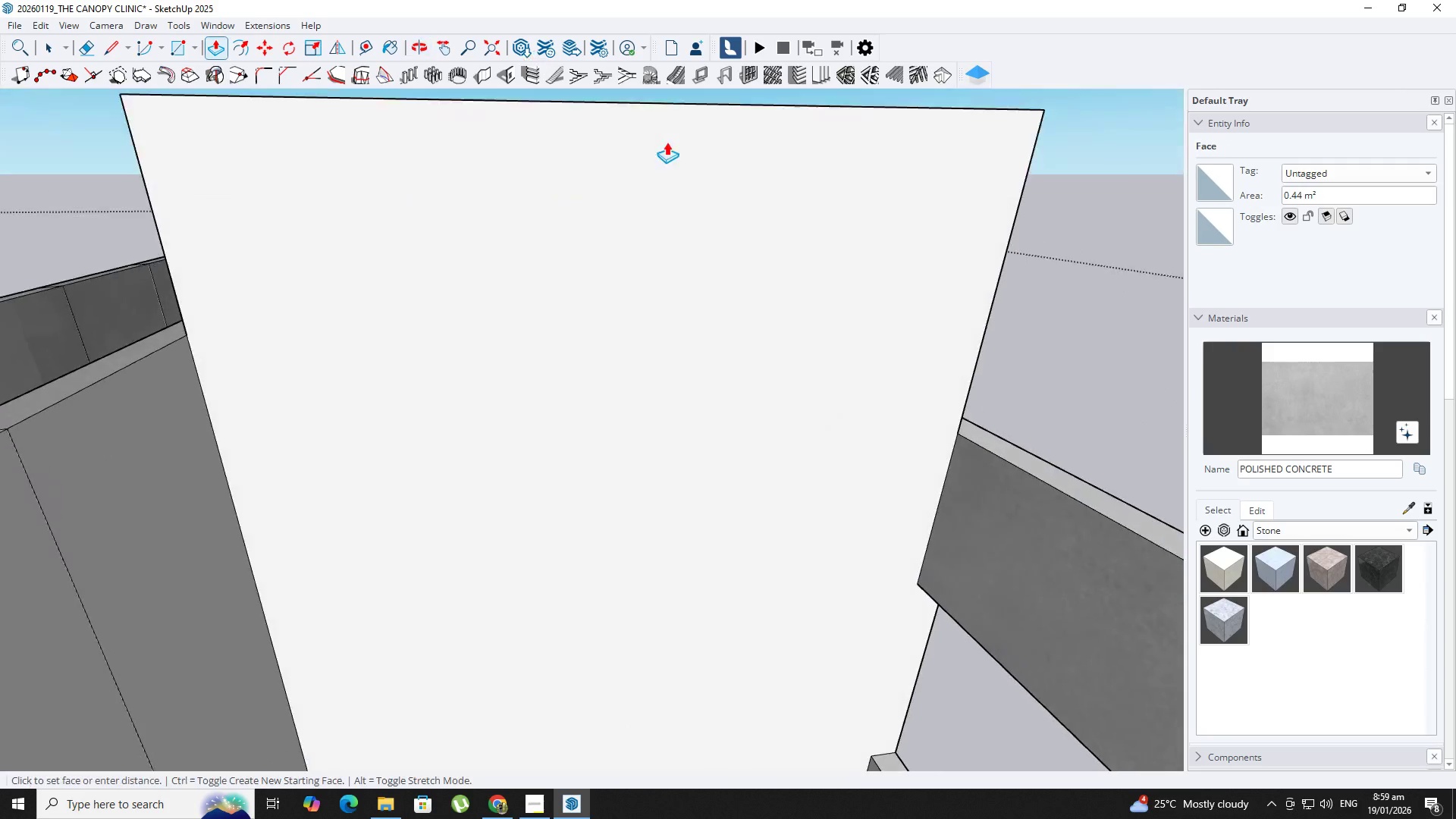 
key(Backquote)
 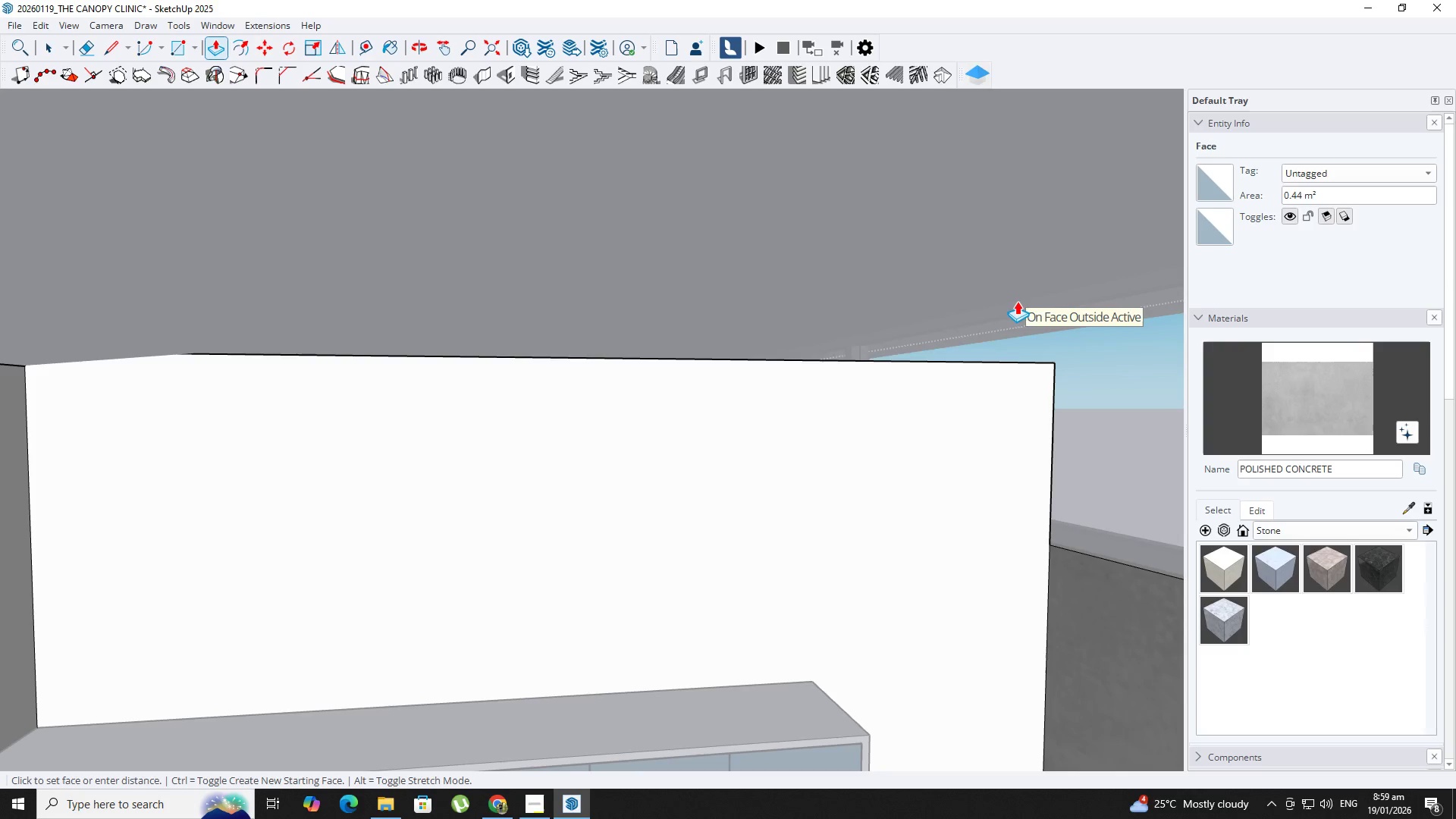 
scroll: coordinate [729, 157], scroll_direction: up, amount: 2.0
 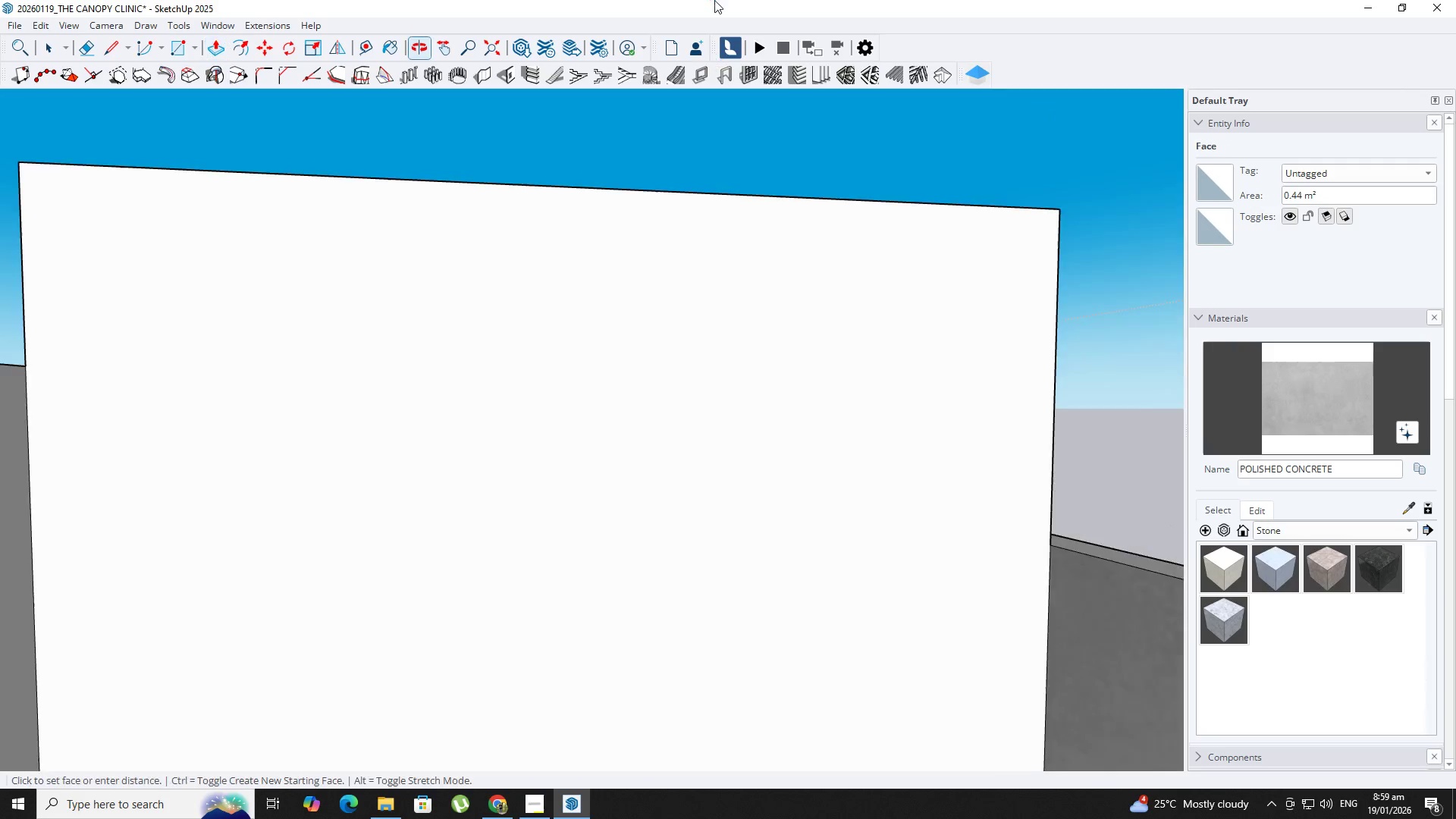 
hold_key(key=ShiftLeft, duration=1.34)
 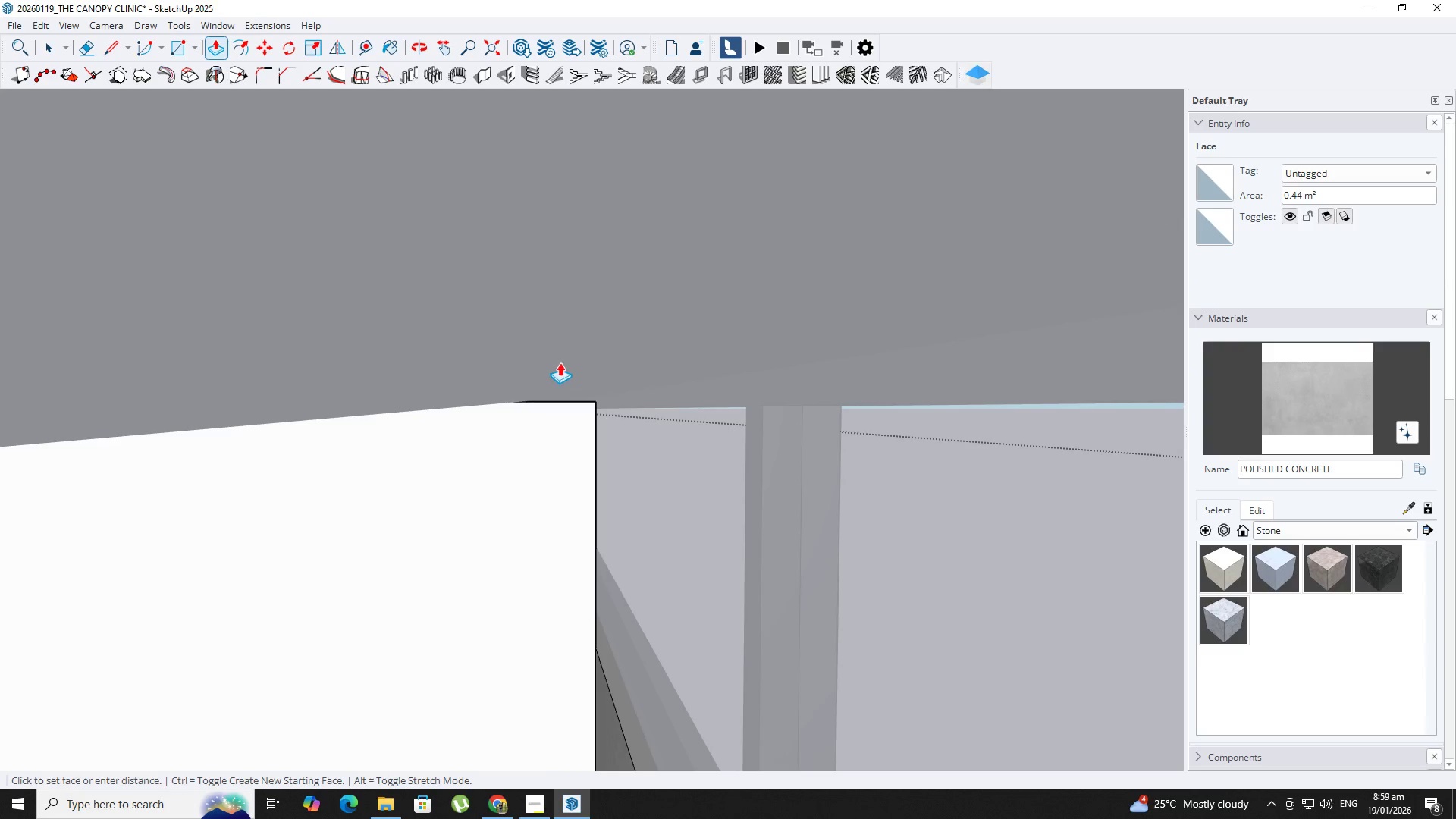 
key(Backquote)
 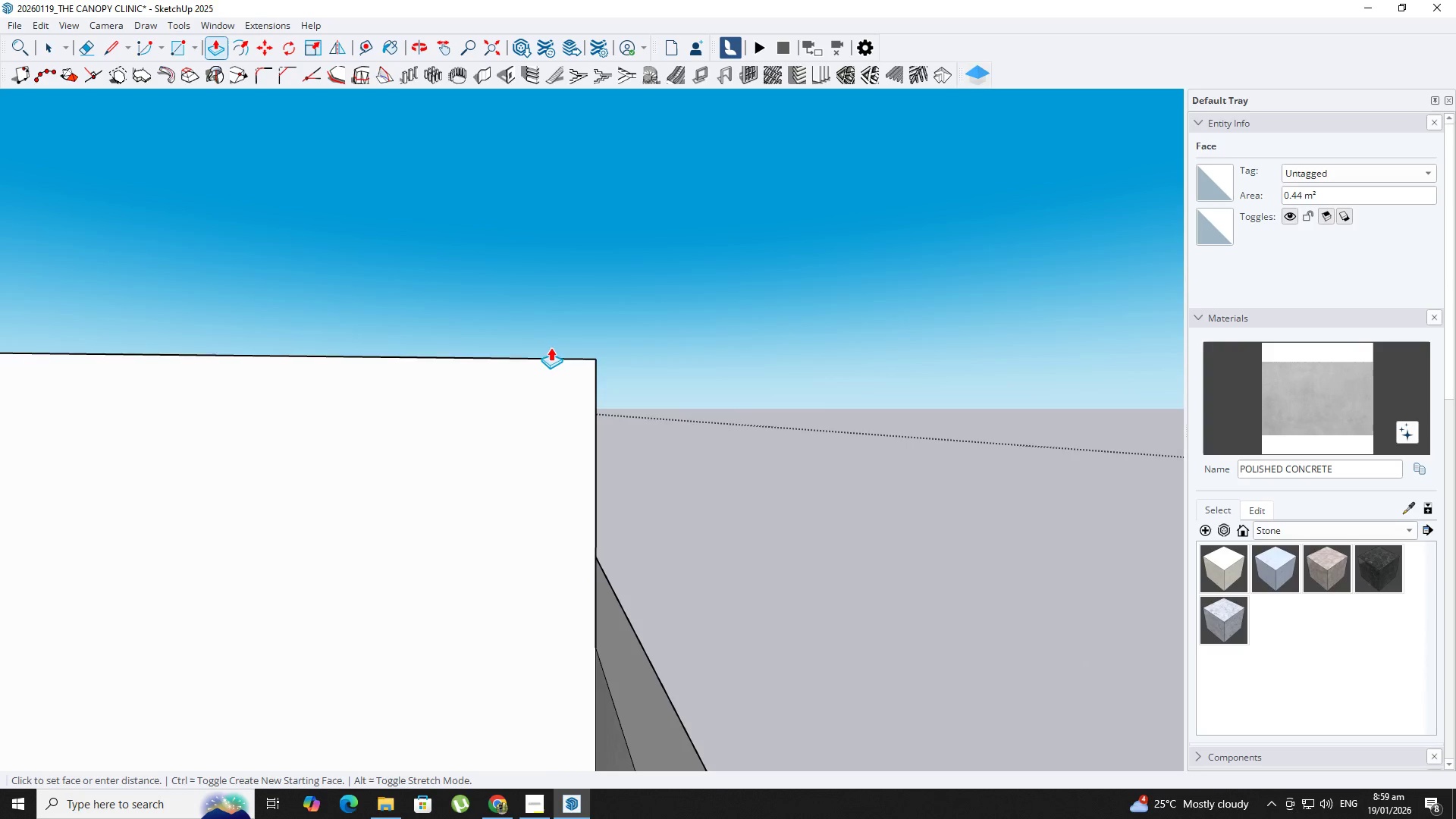 
left_click([551, 347])
 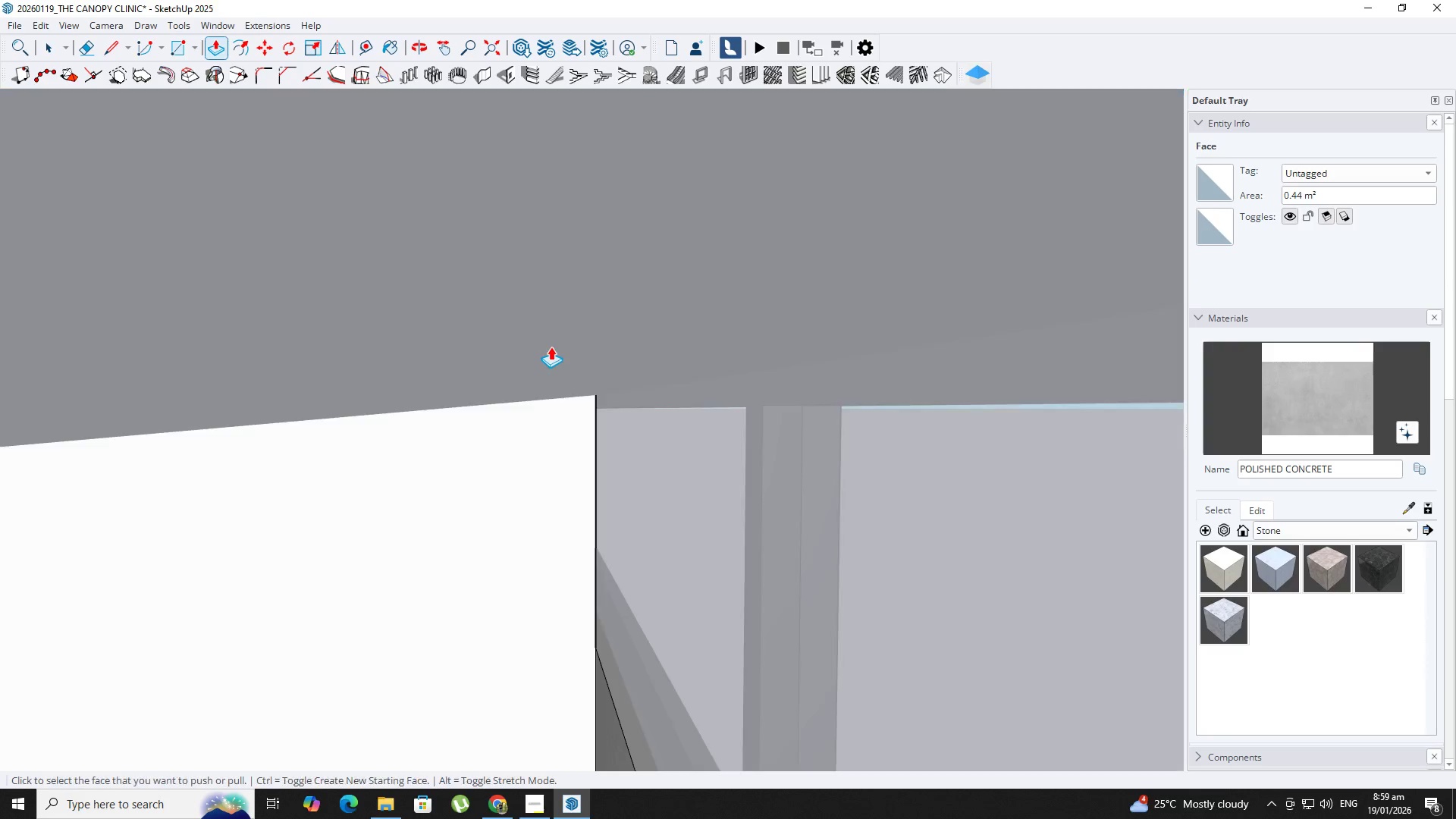 
key(Backquote)
 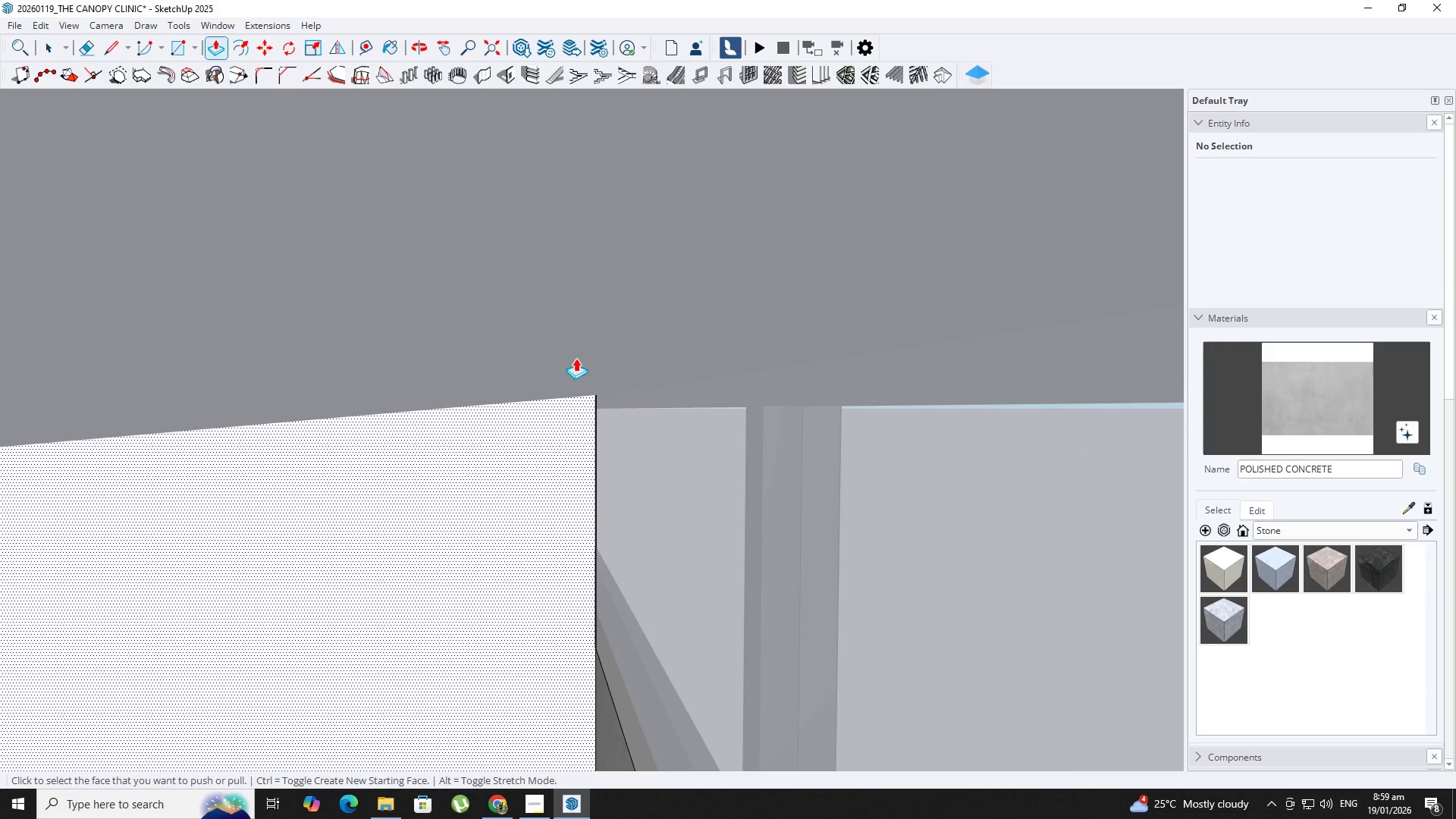 
key(L)
 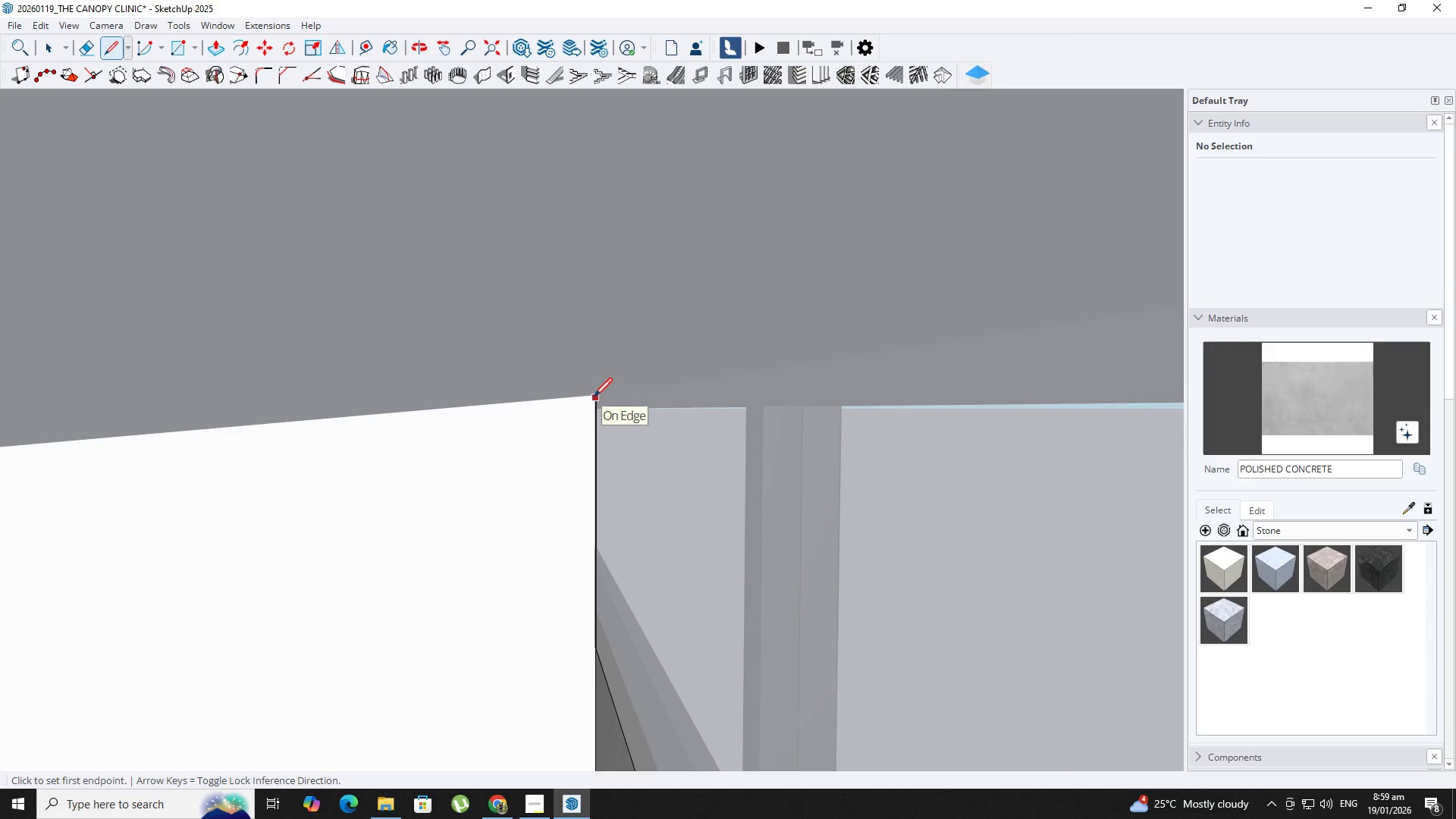 
scroll: coordinate [588, 400], scroll_direction: up, amount: 11.0
 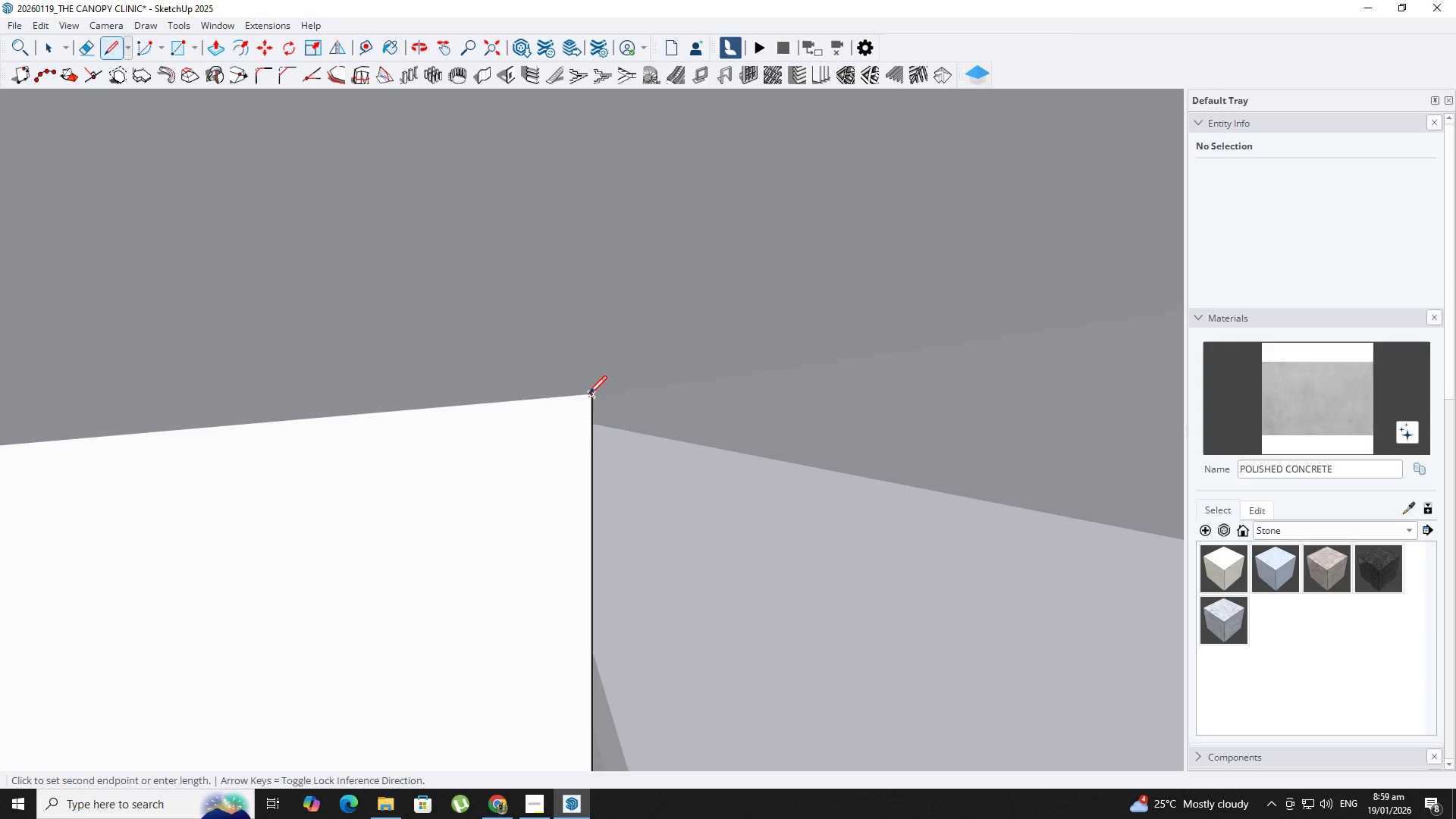 
hold_key(key=ShiftLeft, duration=0.36)
 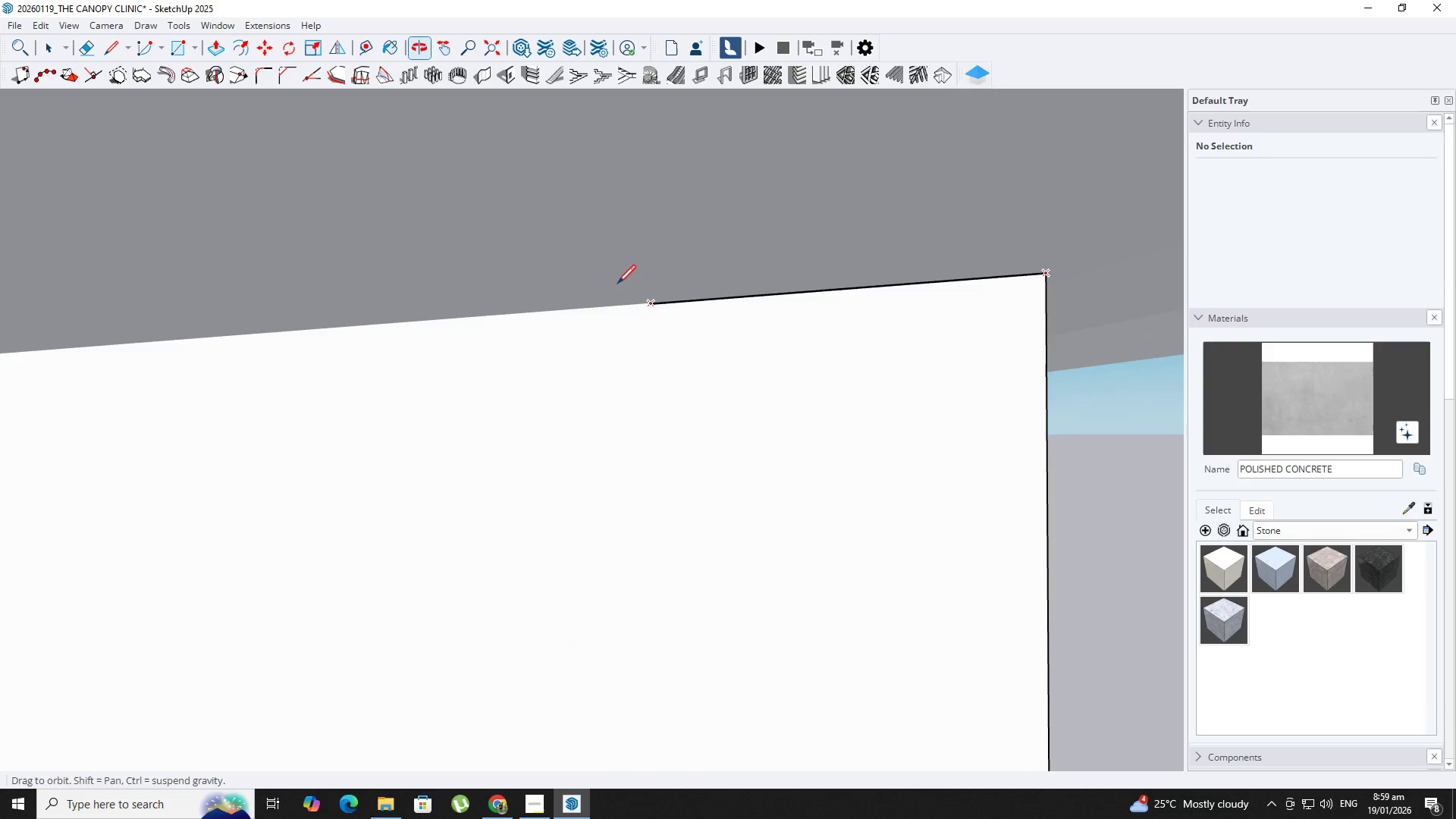 
hold_key(key=ShiftLeft, duration=0.5)
 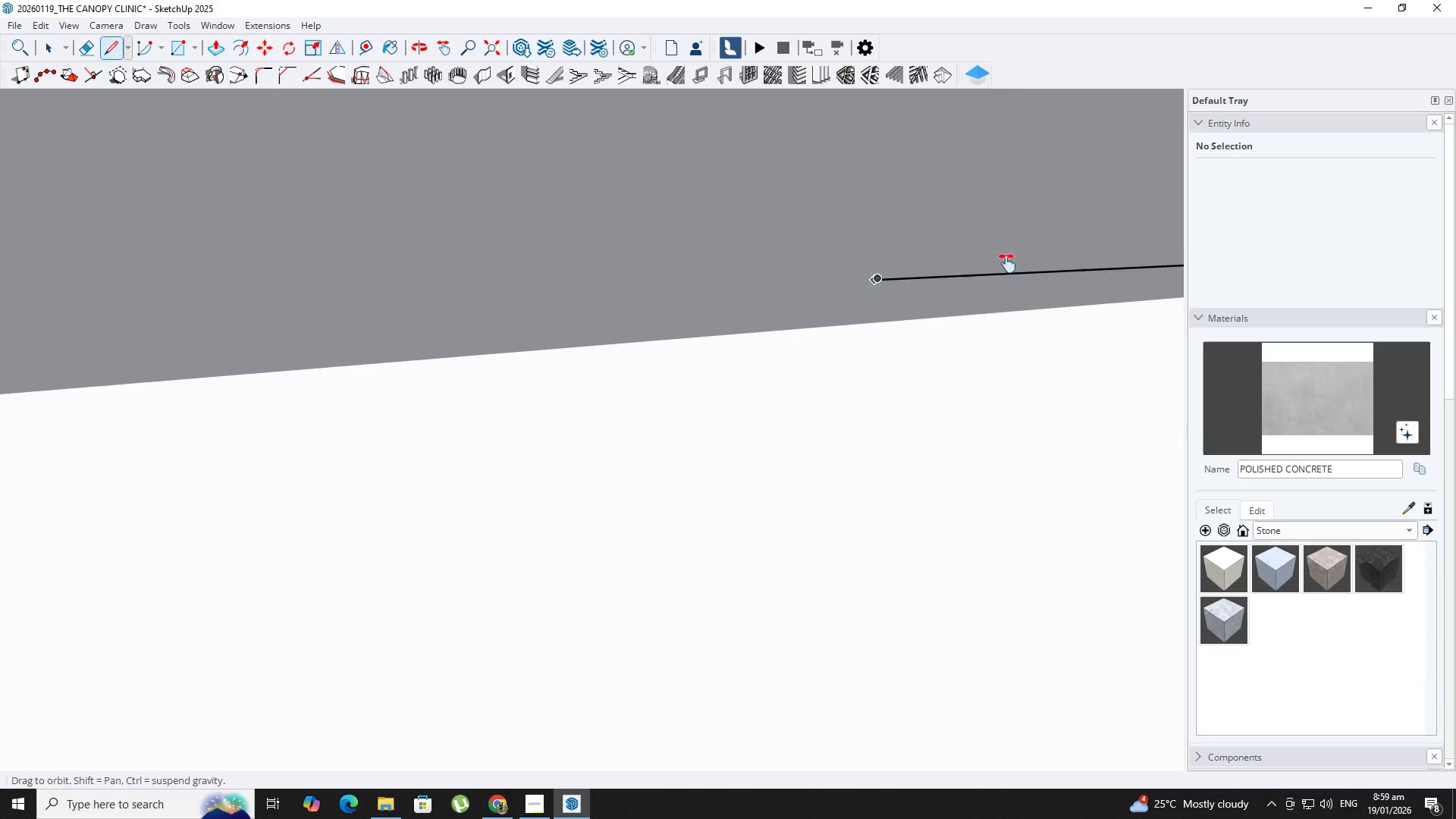 
scroll: coordinate [617, 285], scroll_direction: down, amount: 2.0
 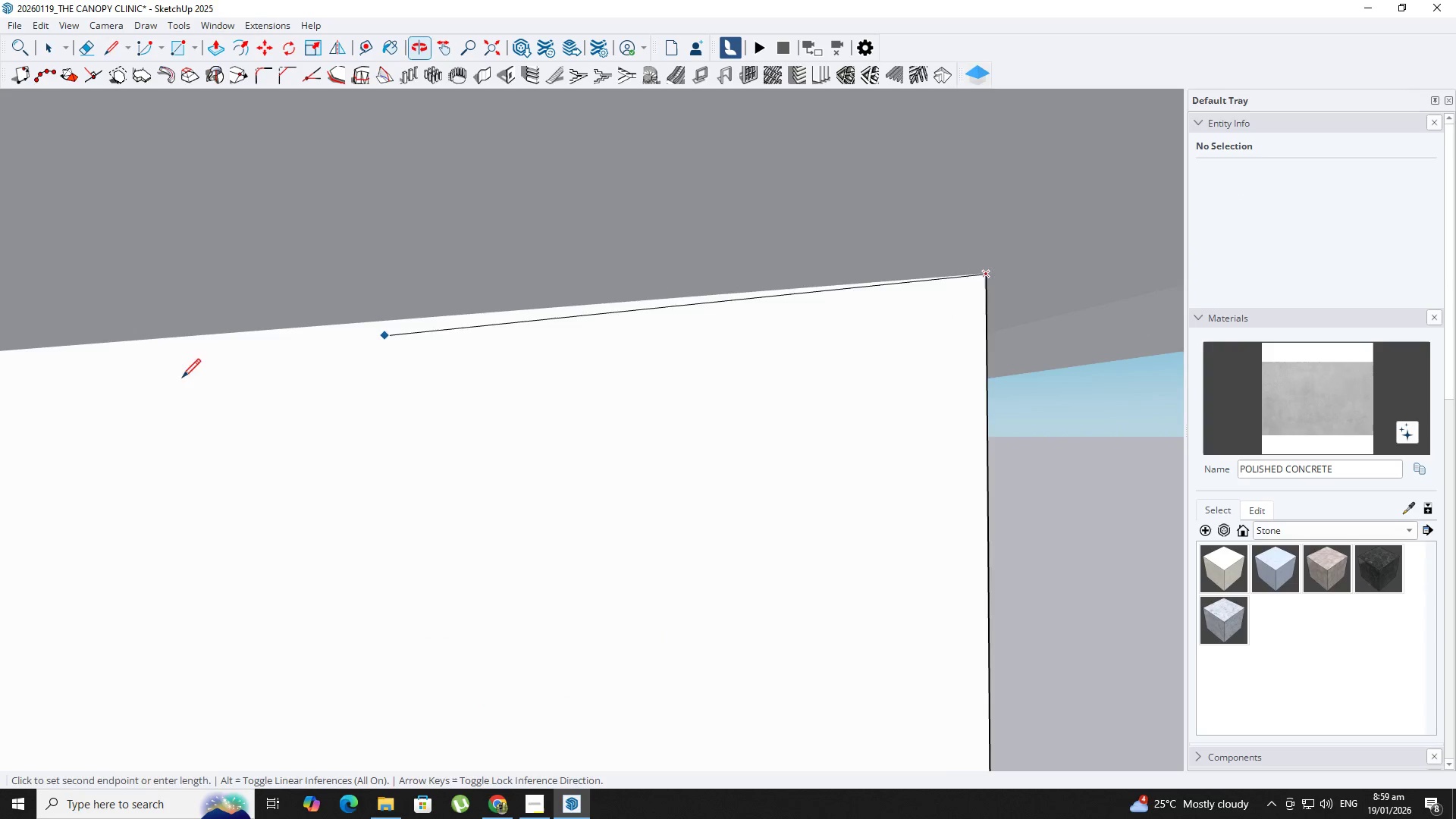 
hold_key(key=ShiftLeft, duration=0.52)
 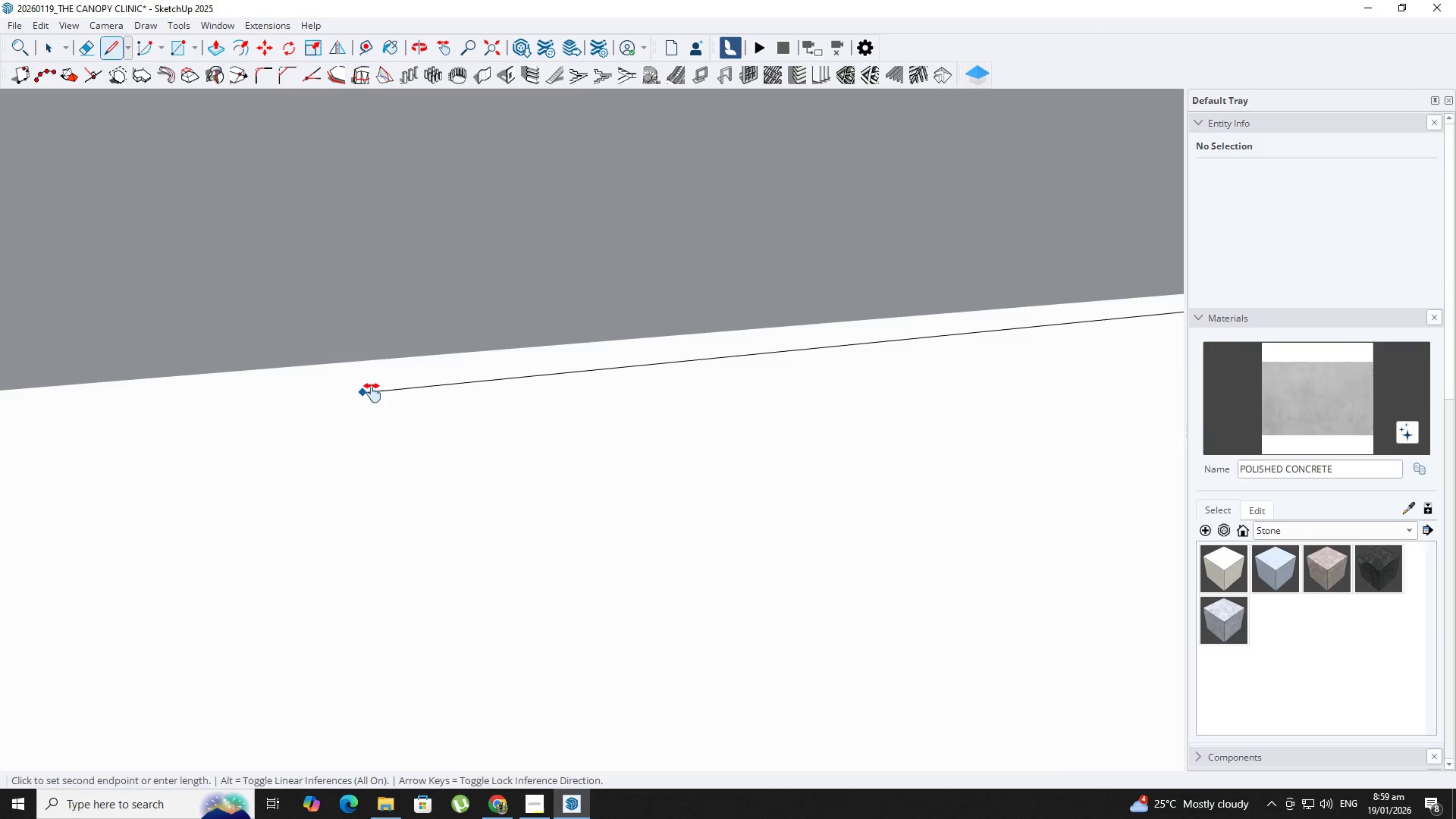 
scroll: coordinate [1116, 387], scroll_direction: down, amount: 3.0
 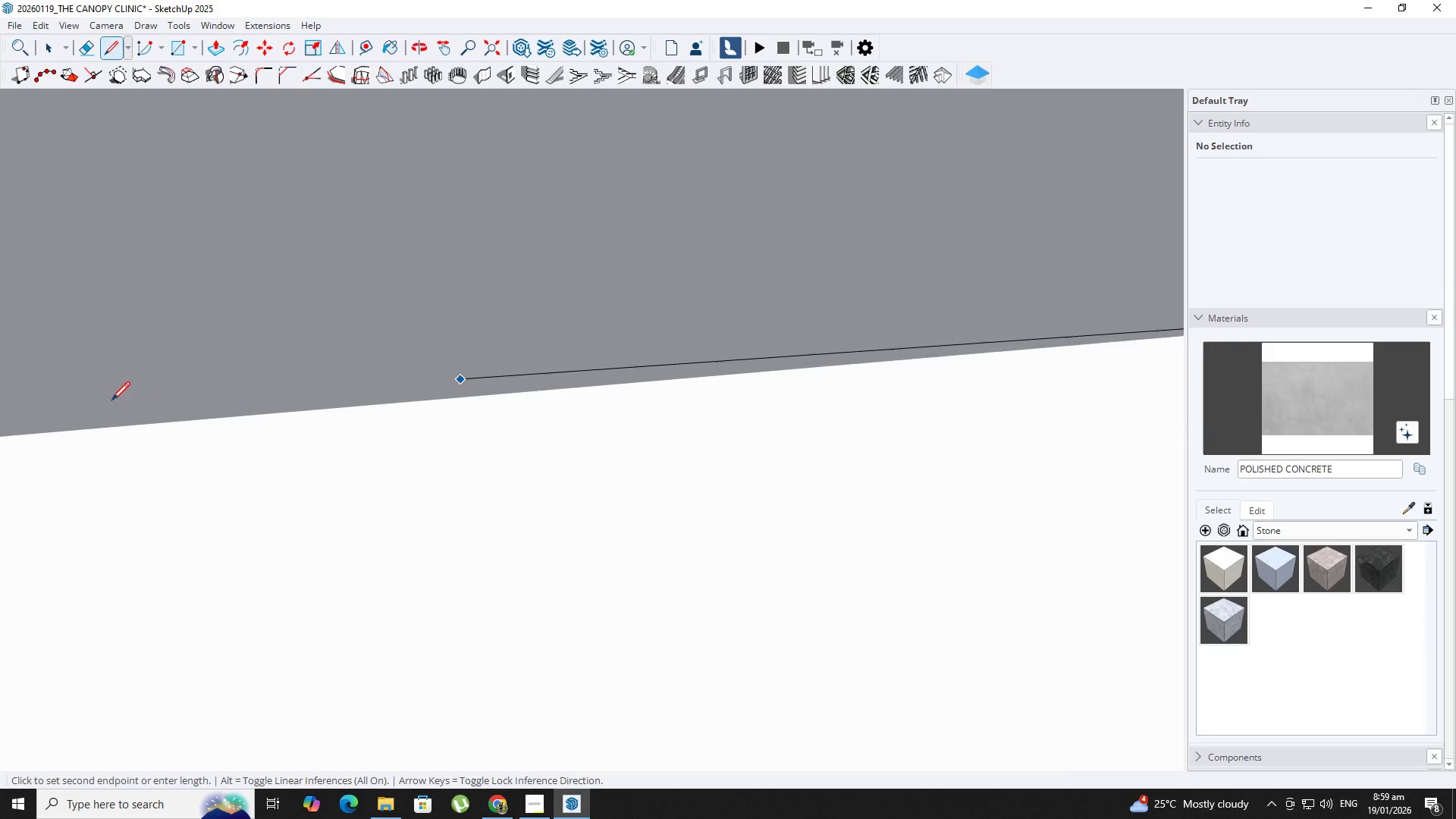 
hold_key(key=ShiftLeft, duration=0.53)
 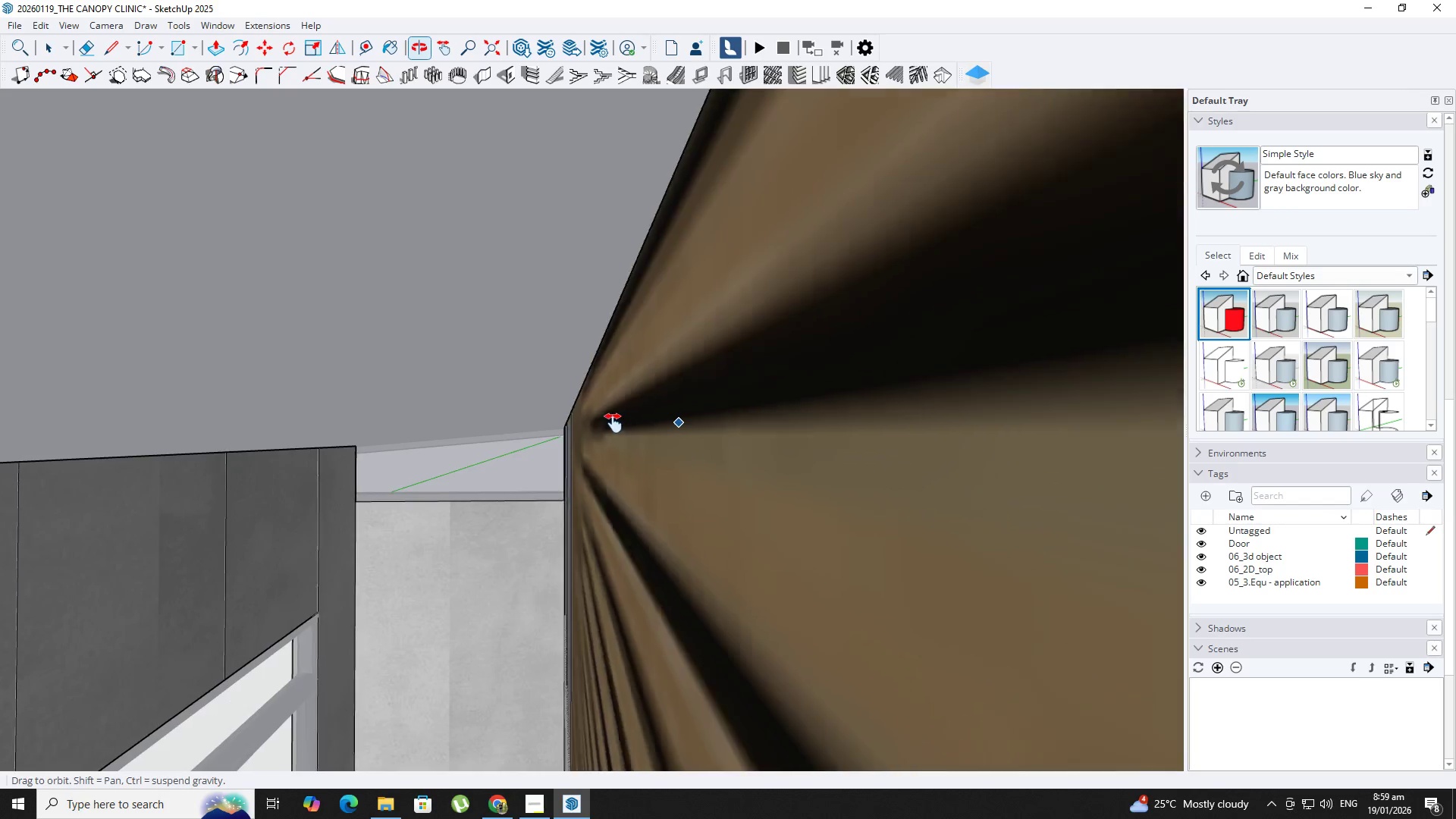 
hold_key(key=ShiftLeft, duration=1.42)
 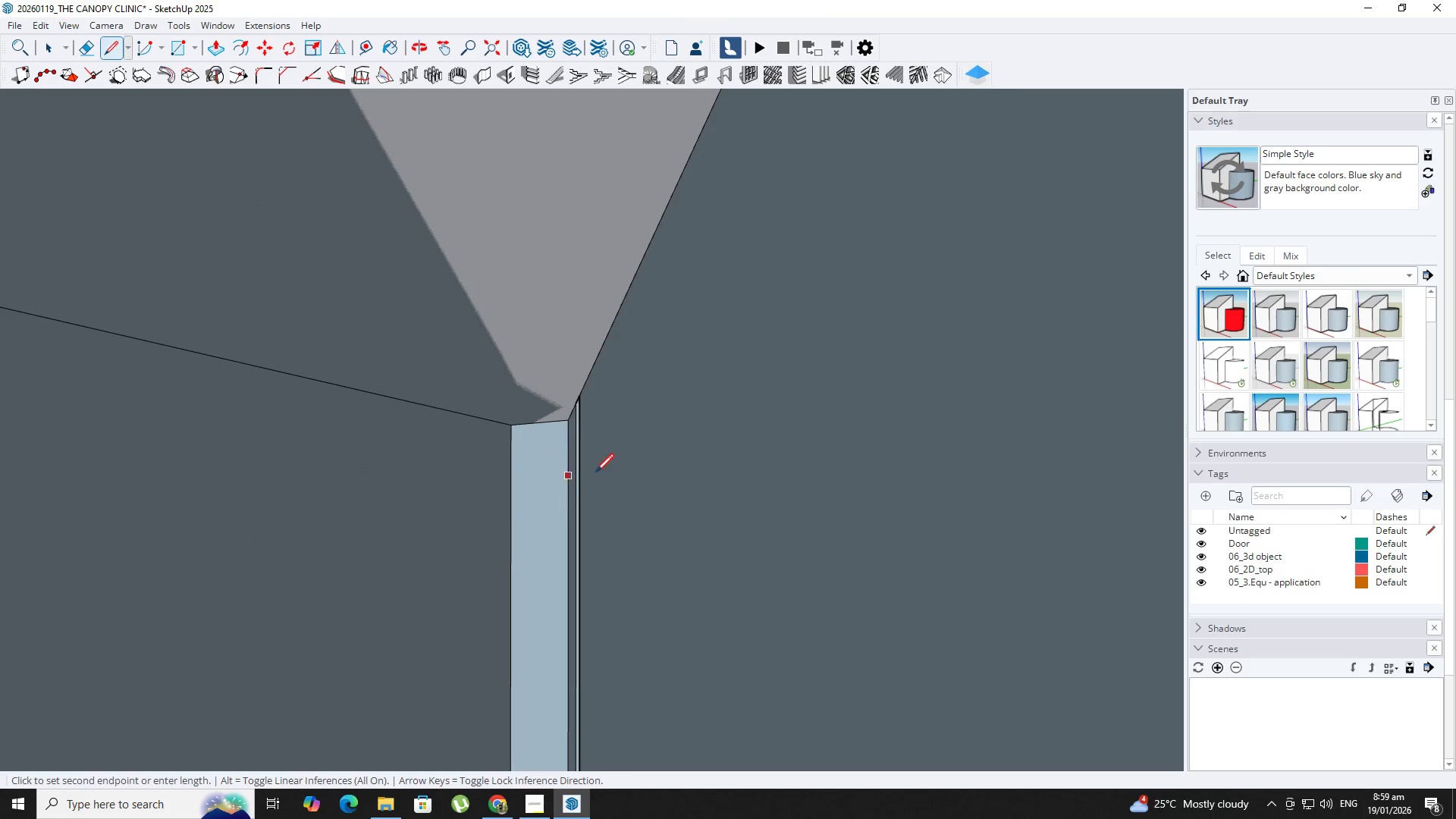 
scroll: coordinate [1341, 352], scroll_direction: down, amount: 1.0
 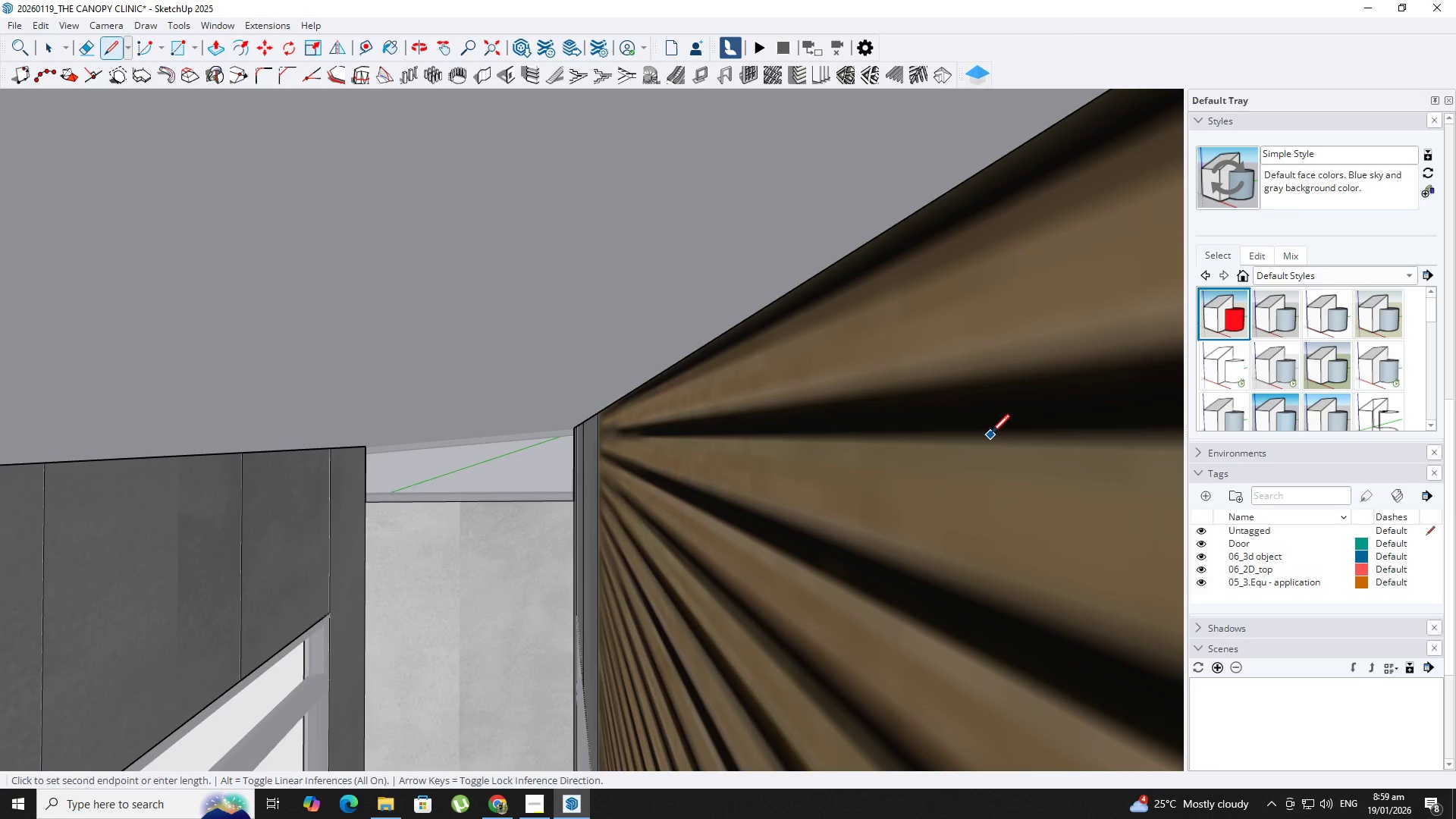 
hold_key(key=ShiftLeft, duration=0.58)
 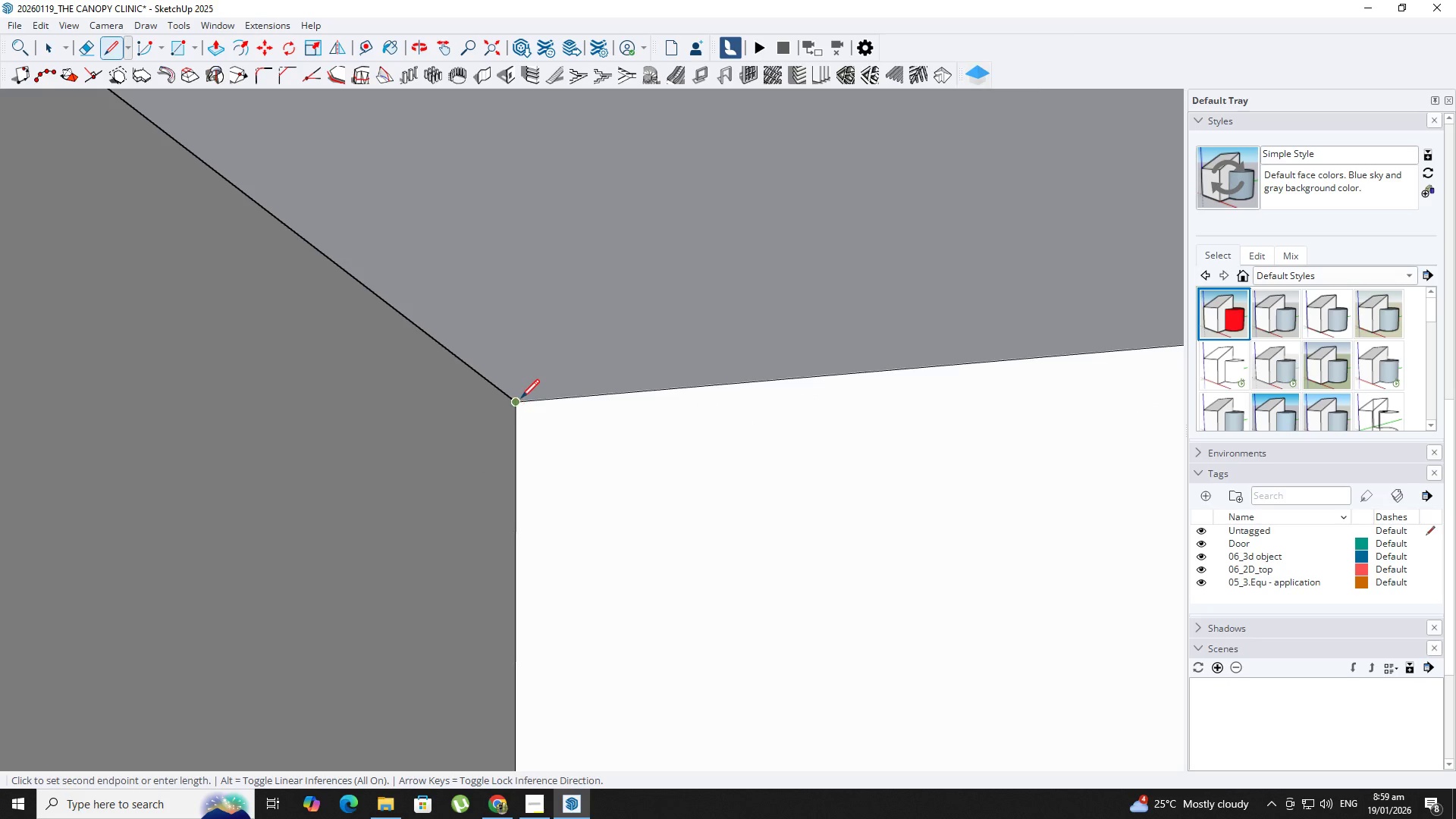 
left_click([521, 400])
 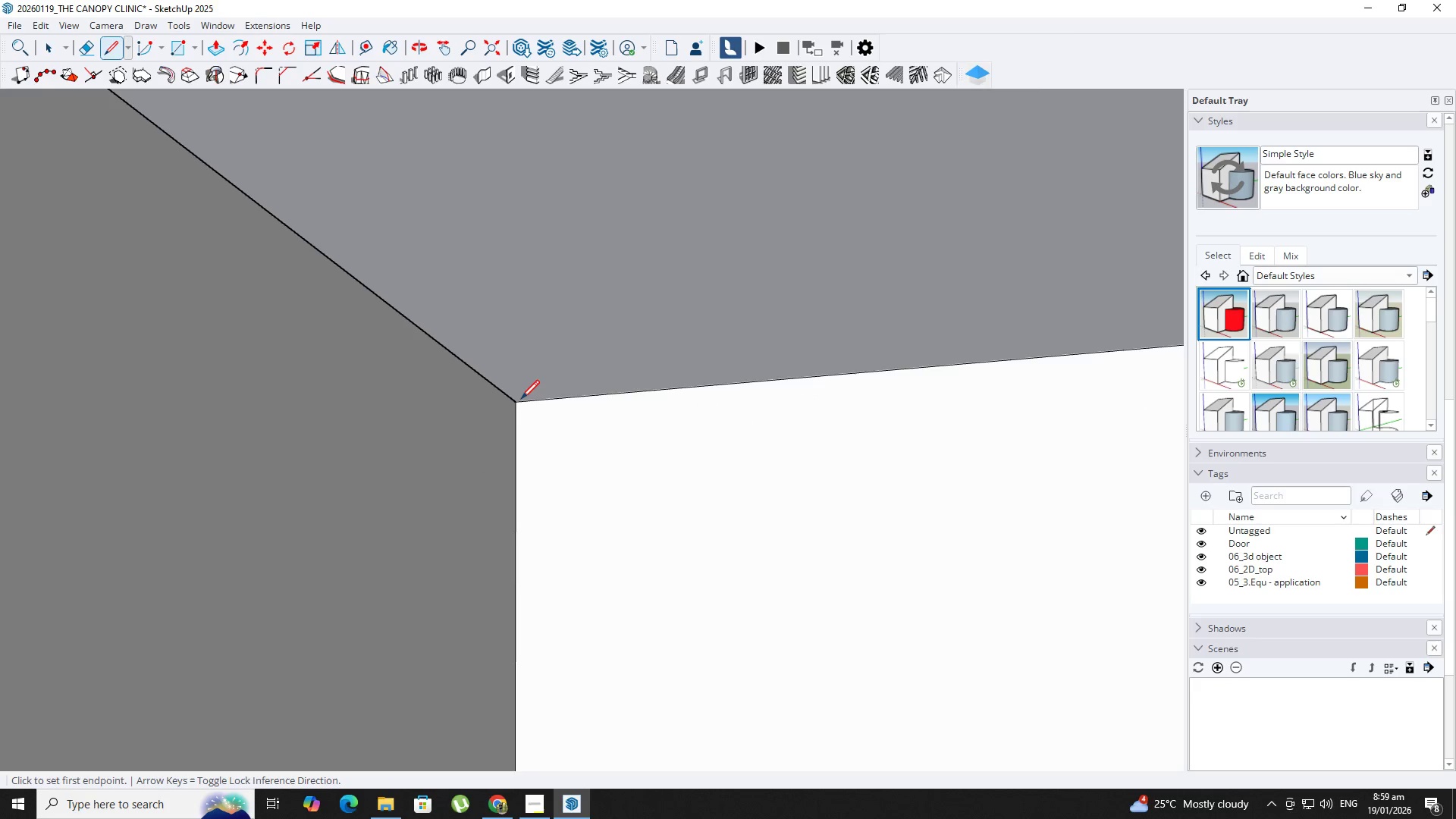 
key(Backquote)
 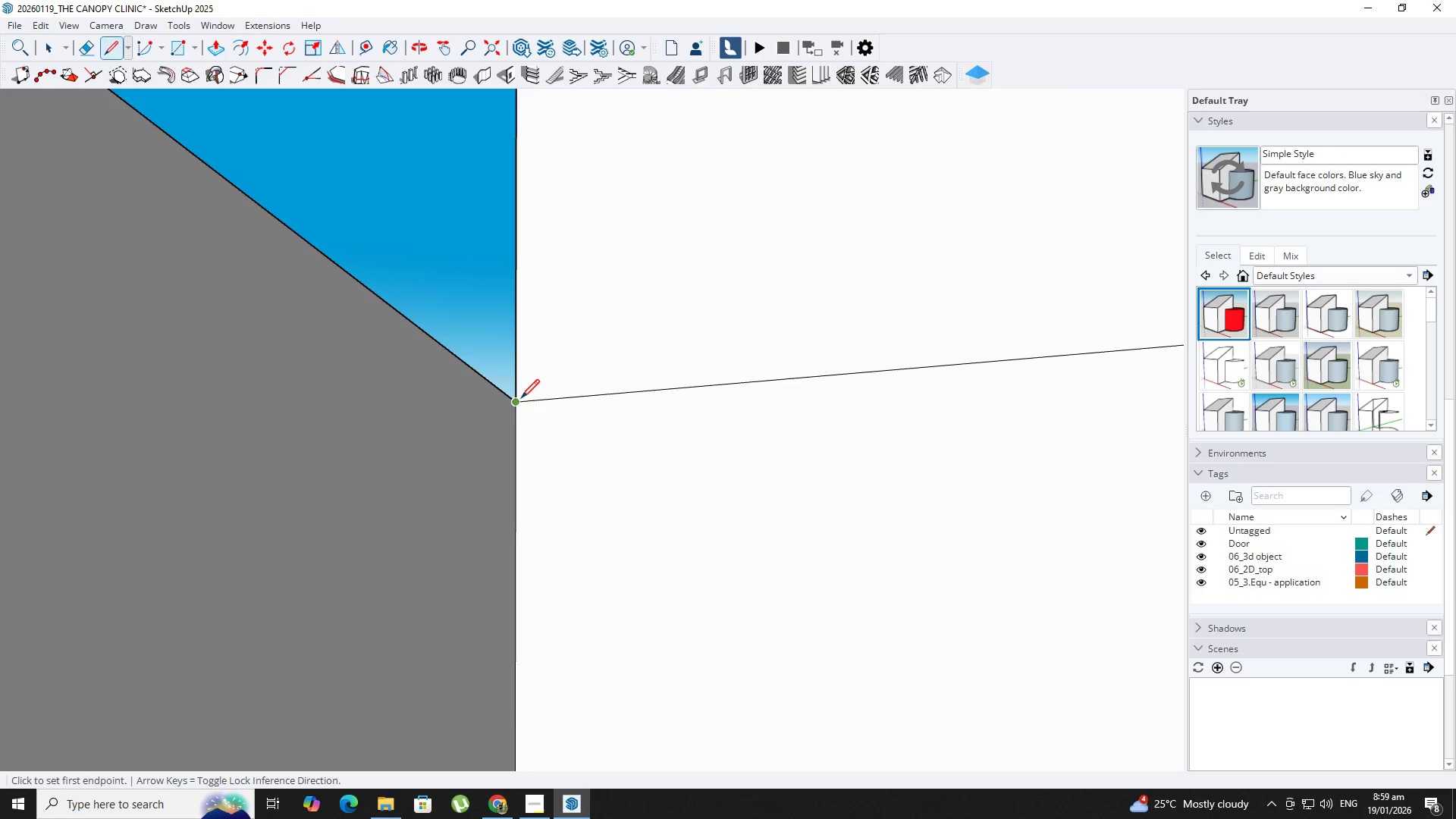 
key(Space)
 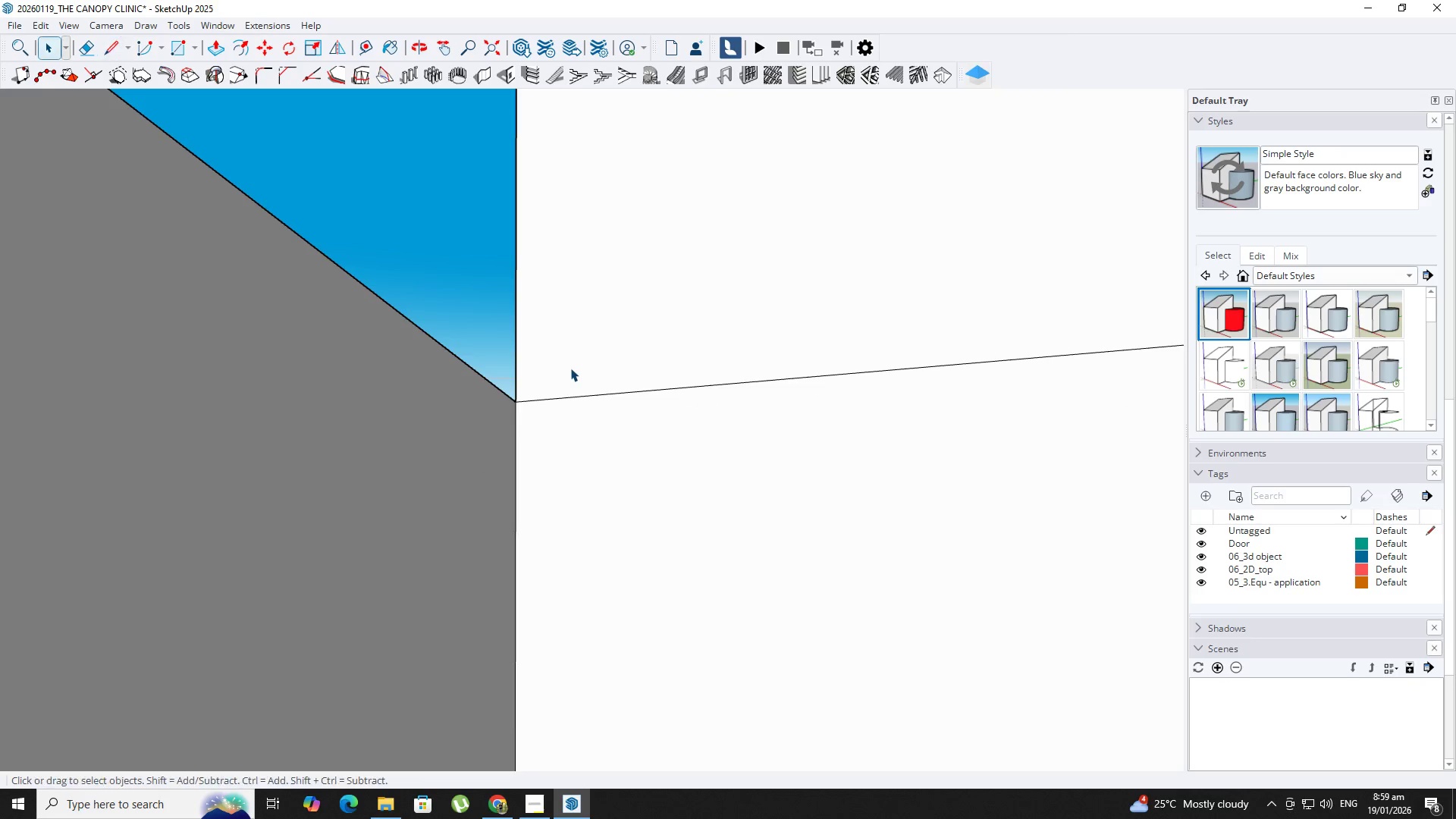 
left_click([570, 368])
 